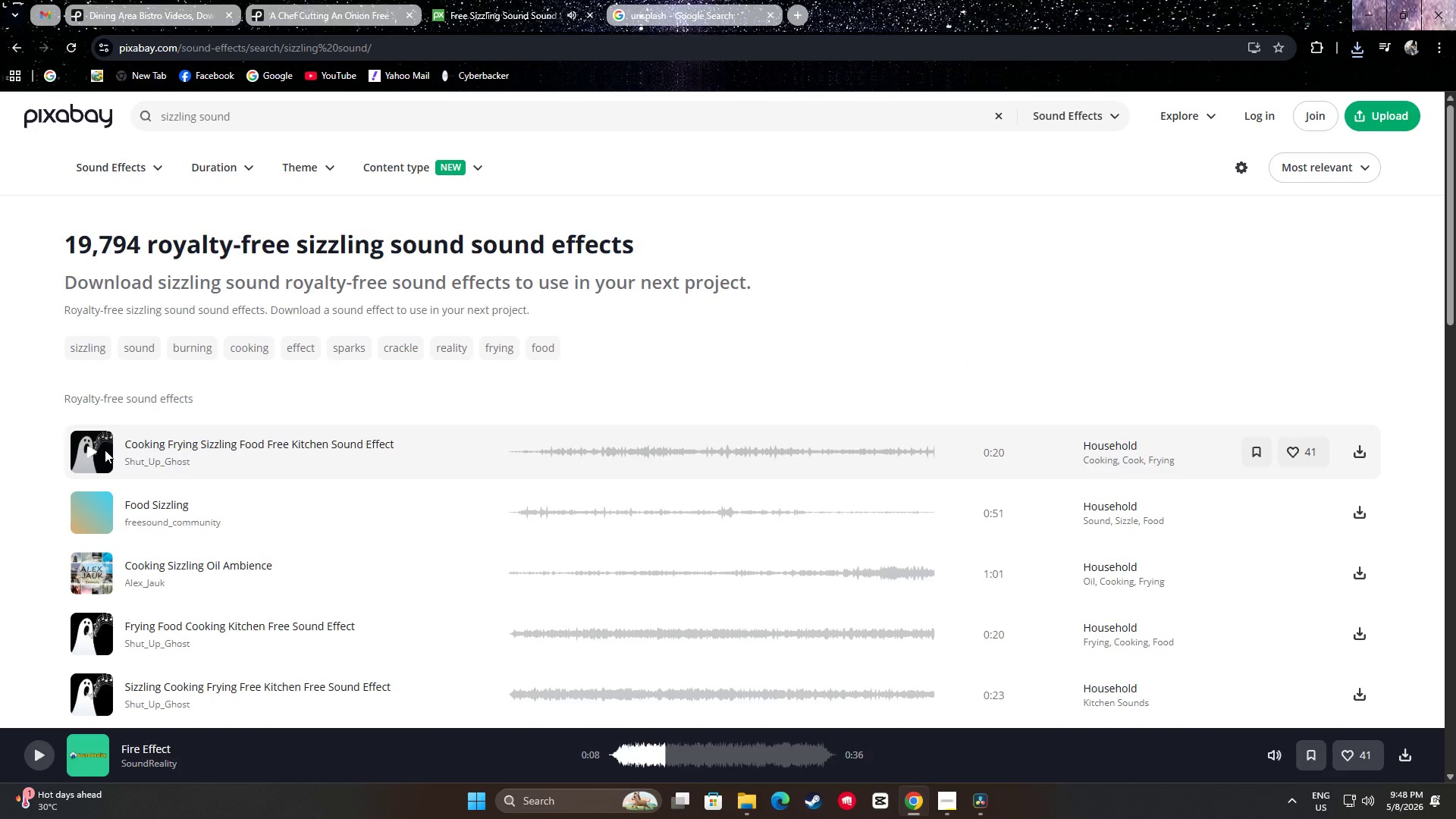 
left_click([92, 452])
 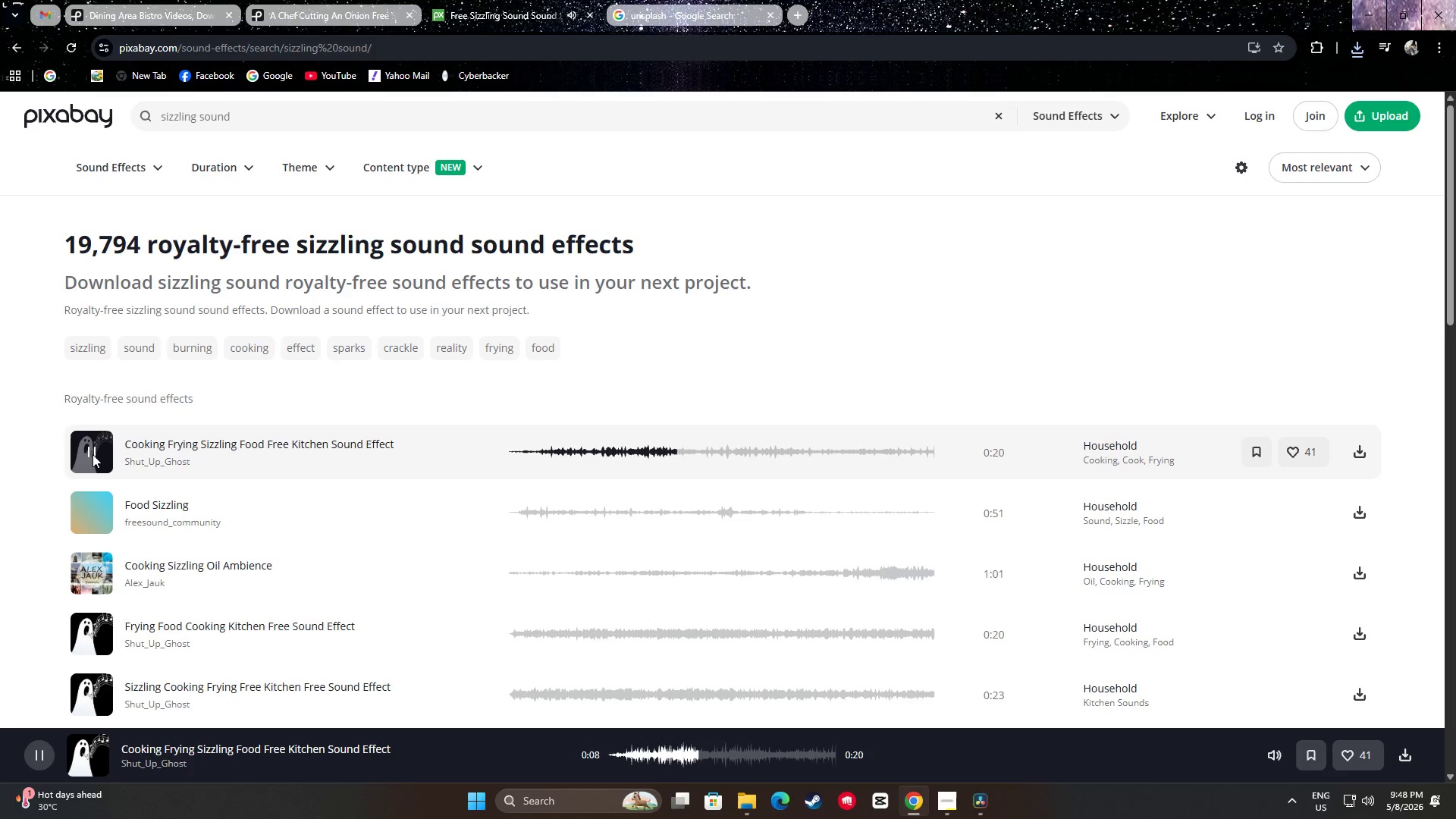 
wait(13.66)
 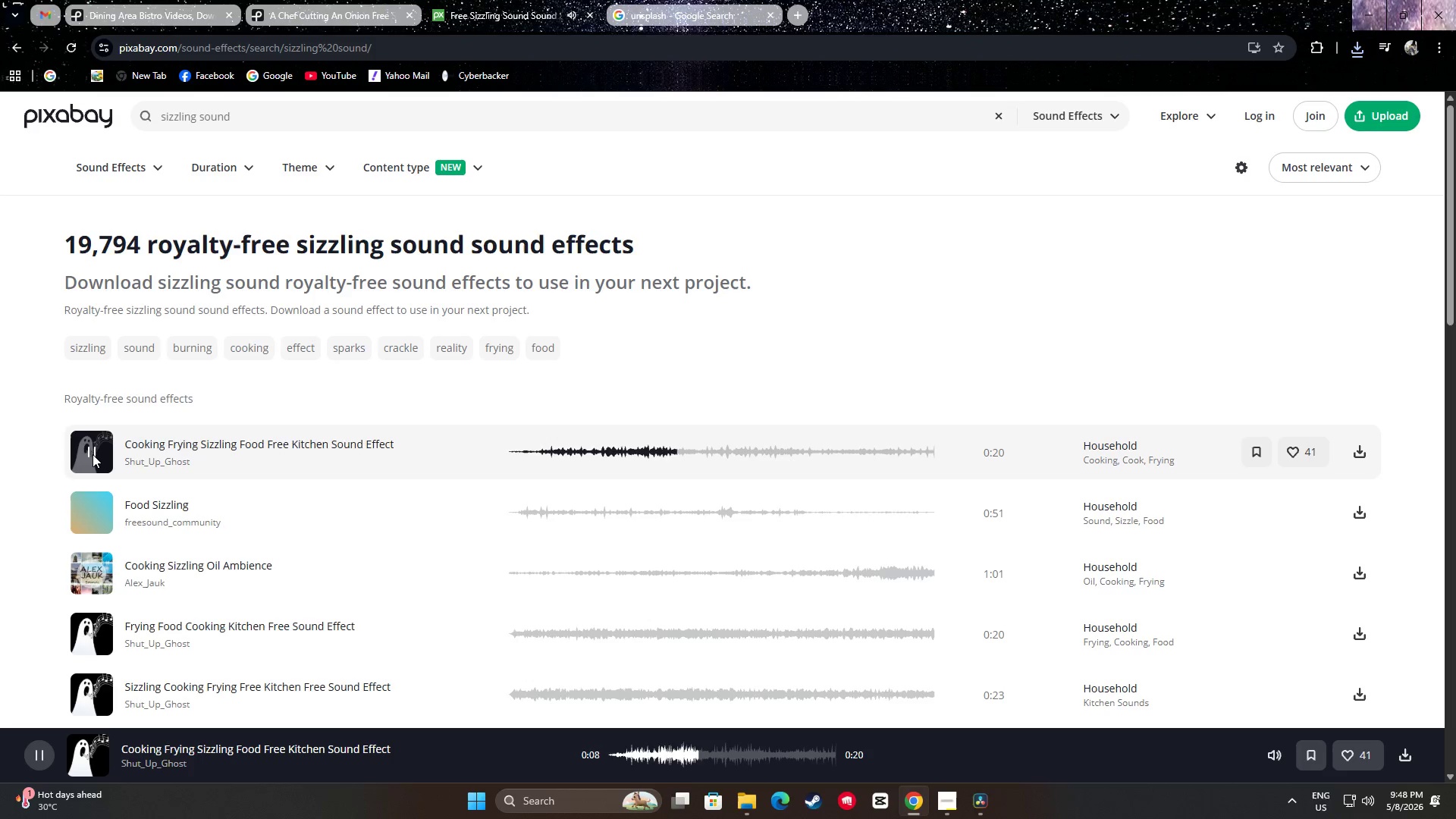 
double_click([92, 451])
 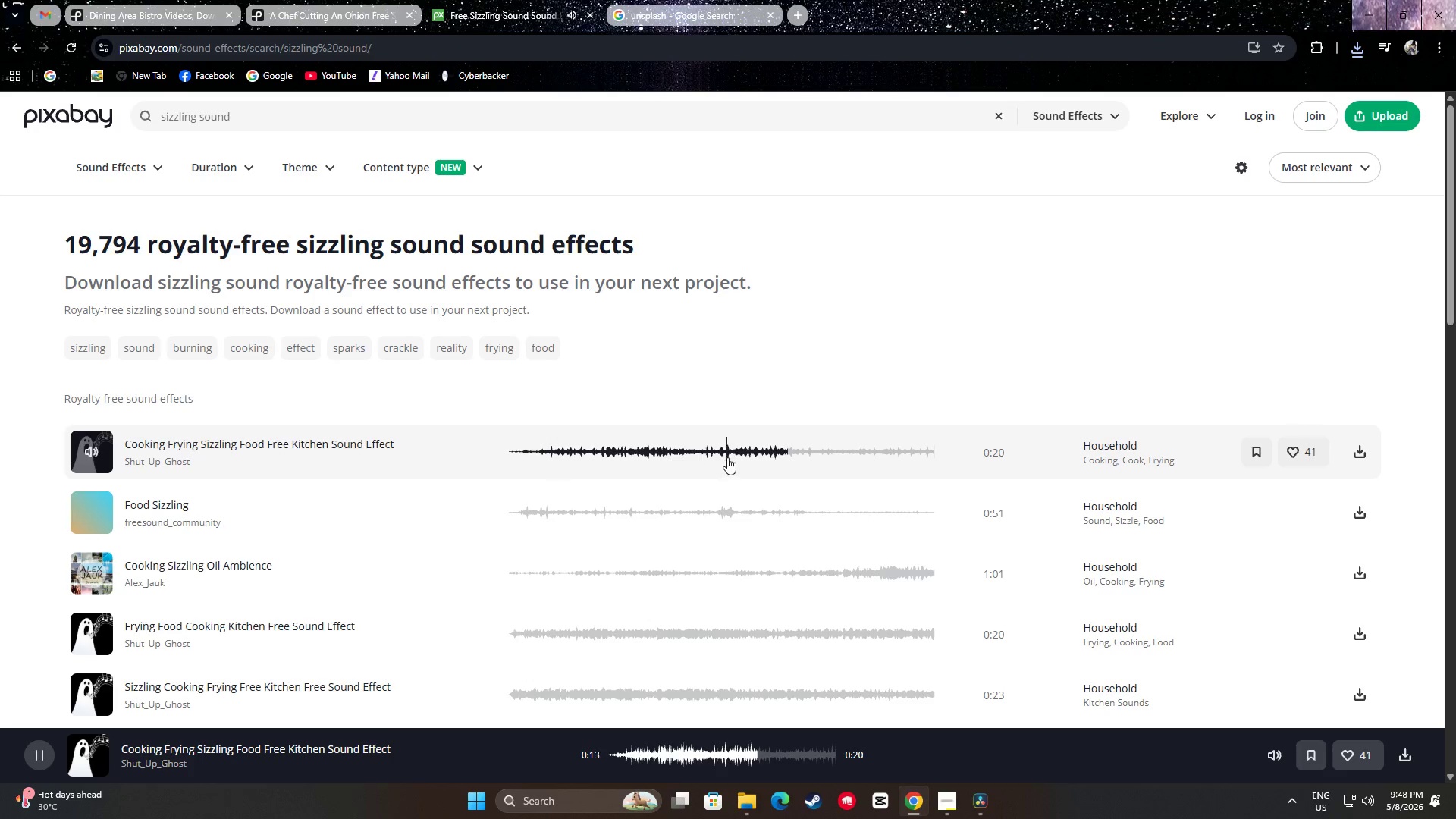 
left_click_drag(start_coordinate=[802, 456], to_coordinate=[532, 451])
 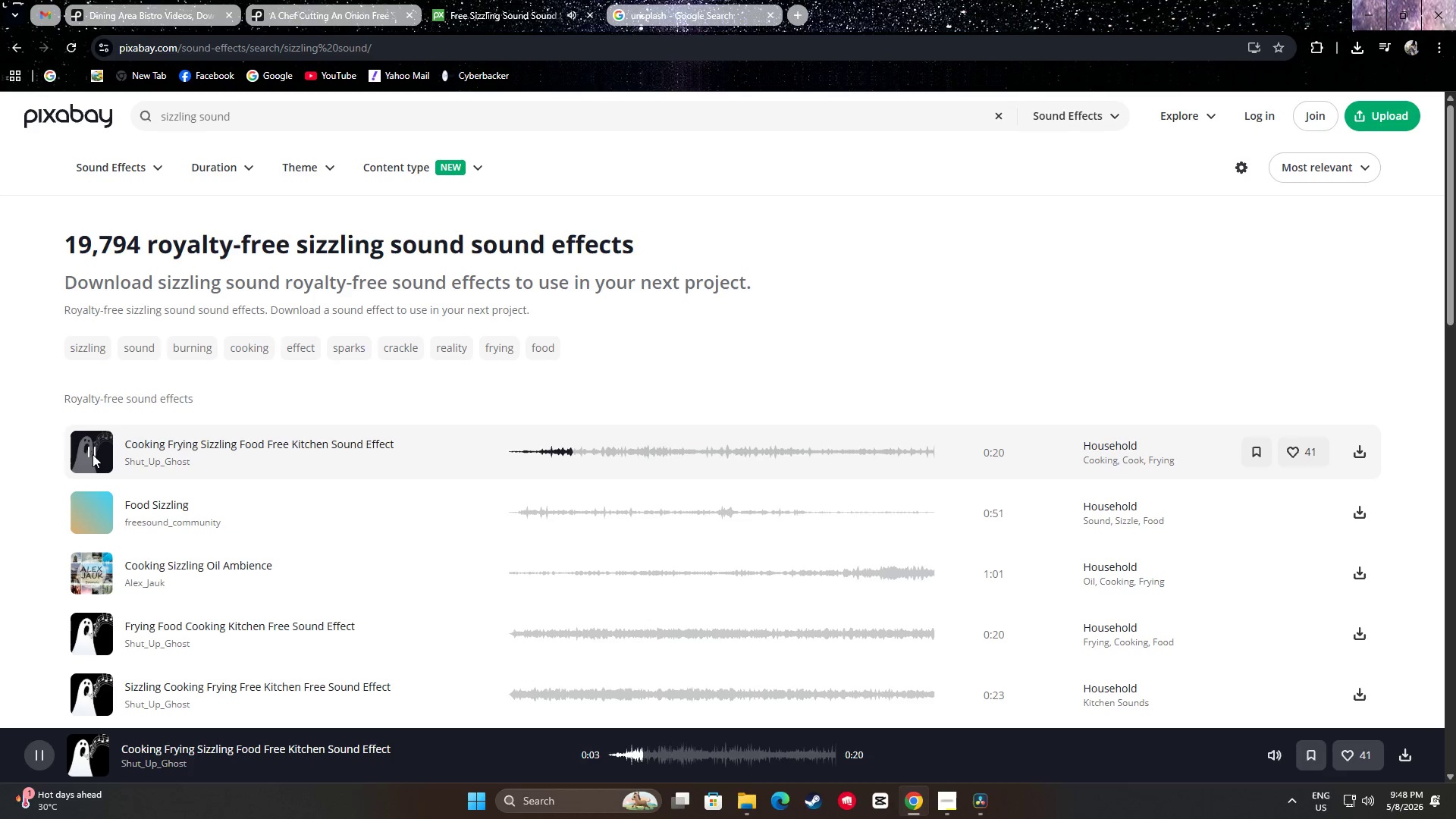 
left_click([1354, 461])
 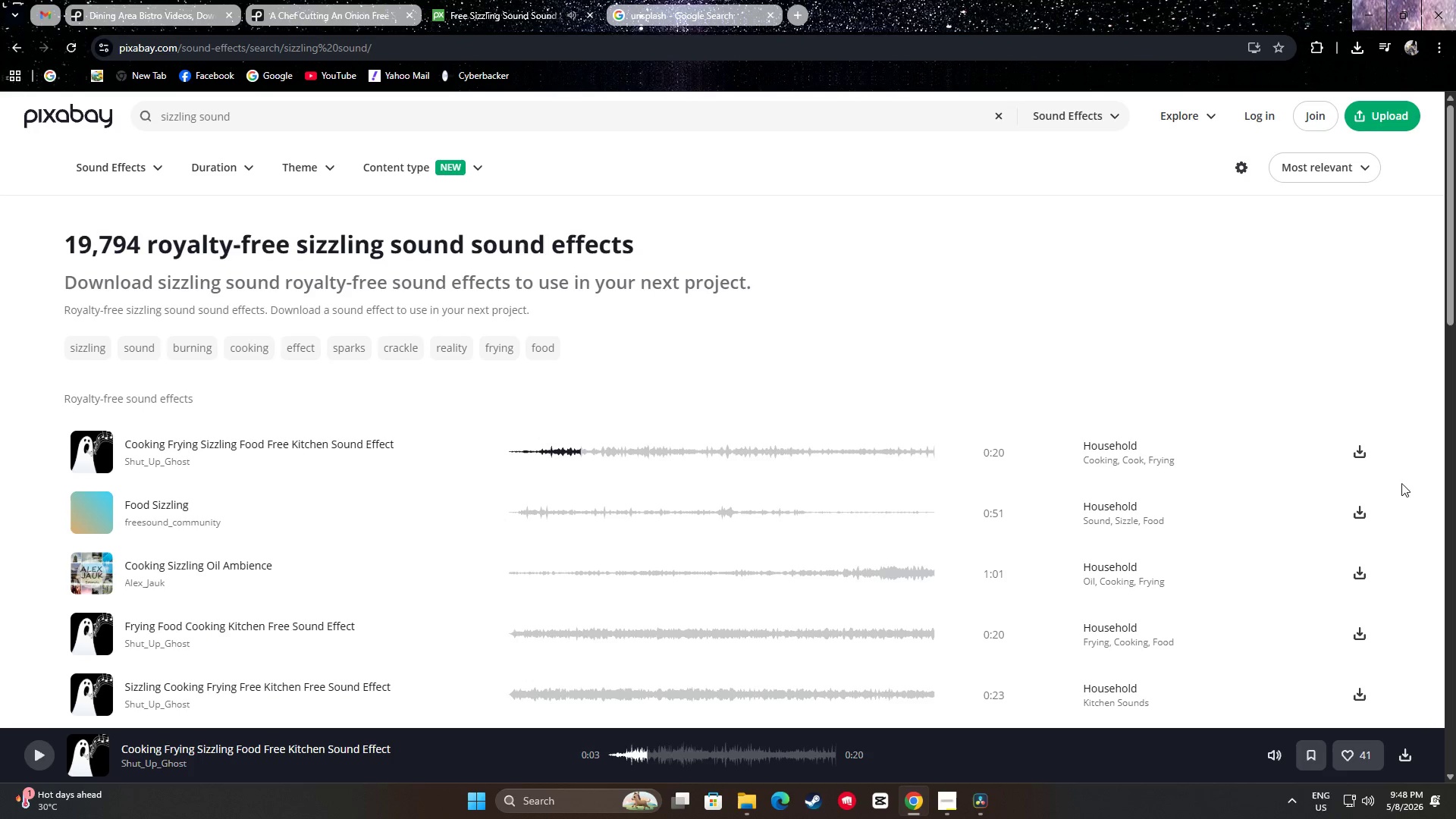 
left_click([1399, 453])
 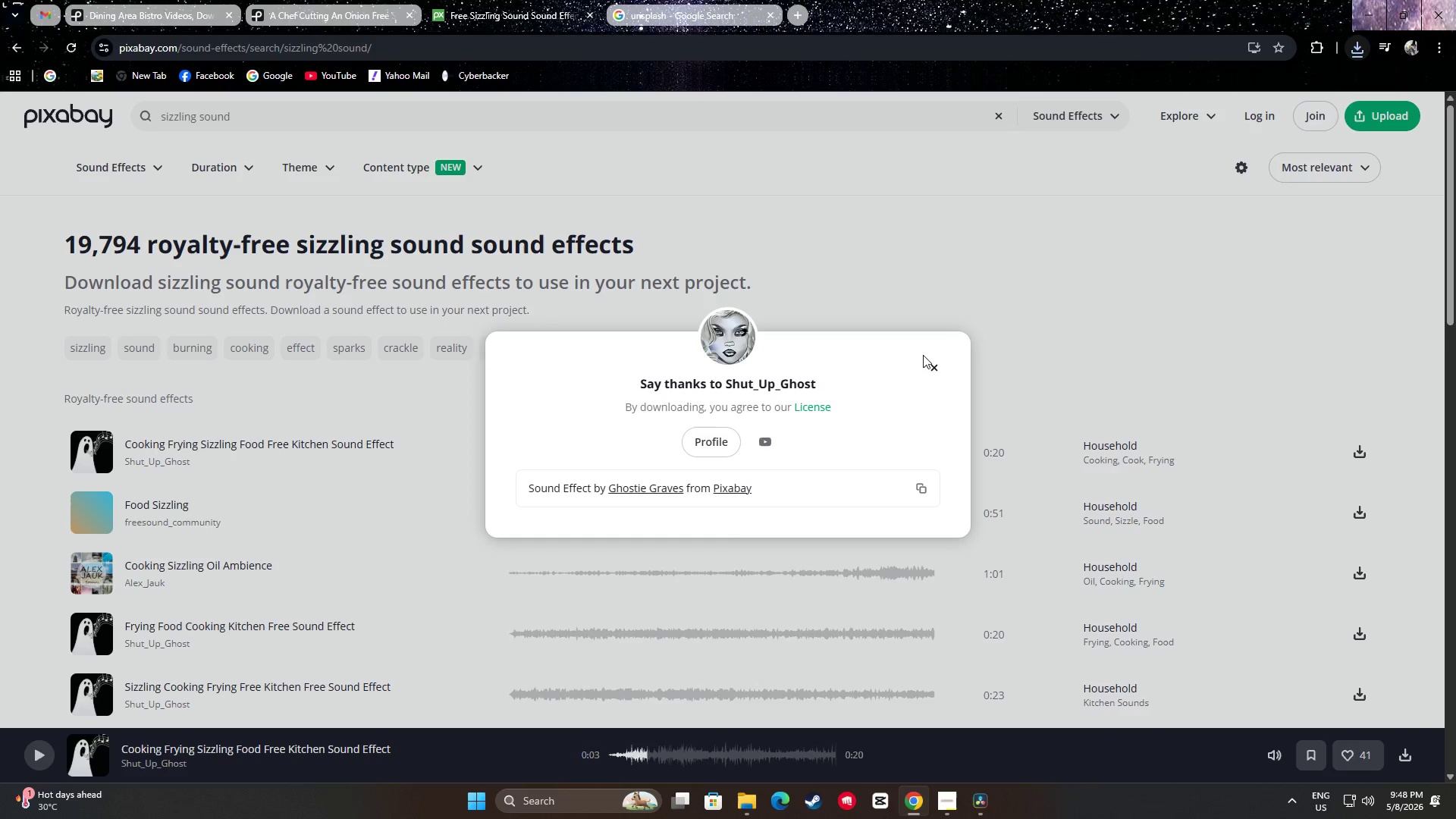 
left_click([928, 365])
 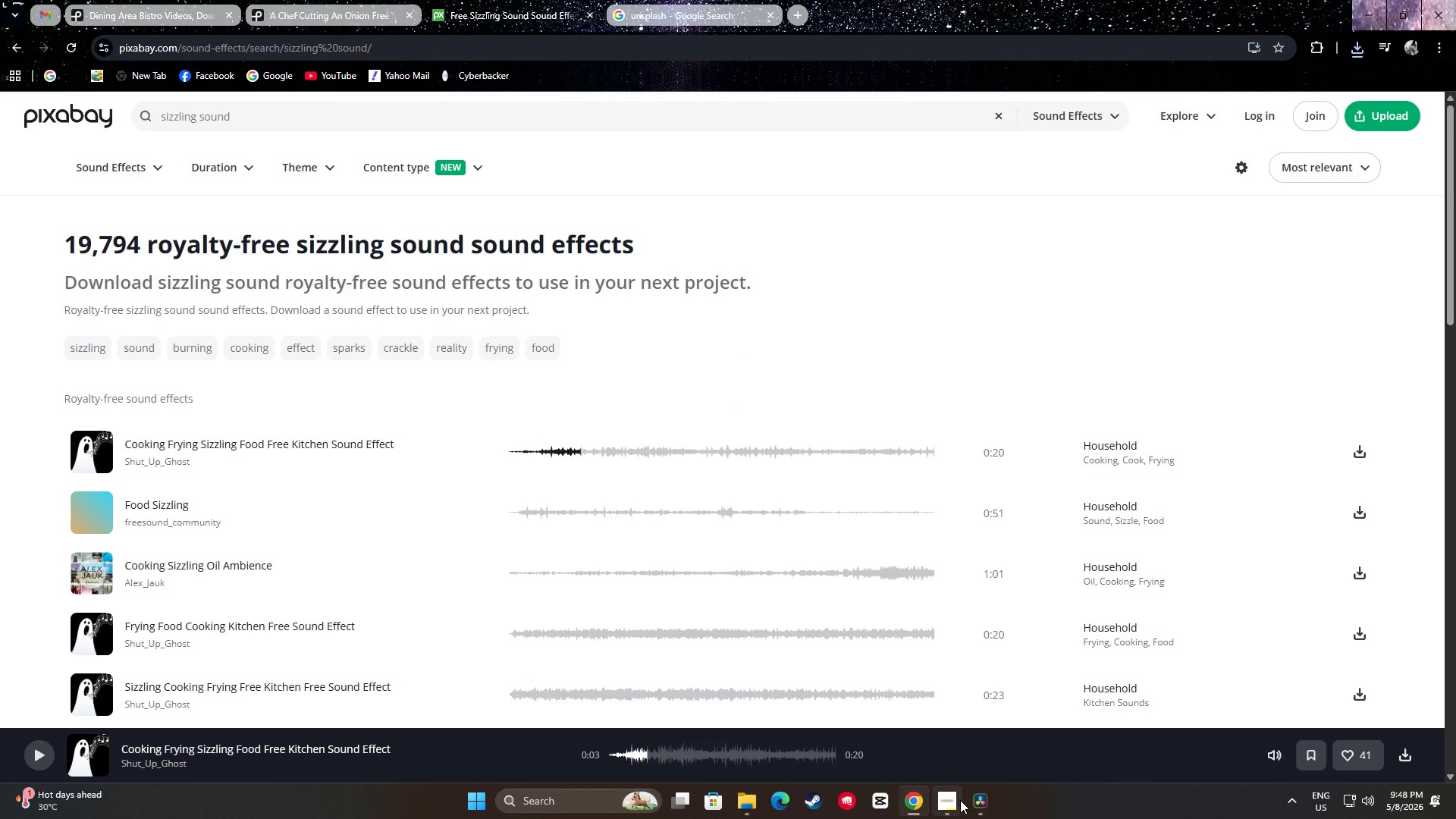 
left_click([979, 799])
 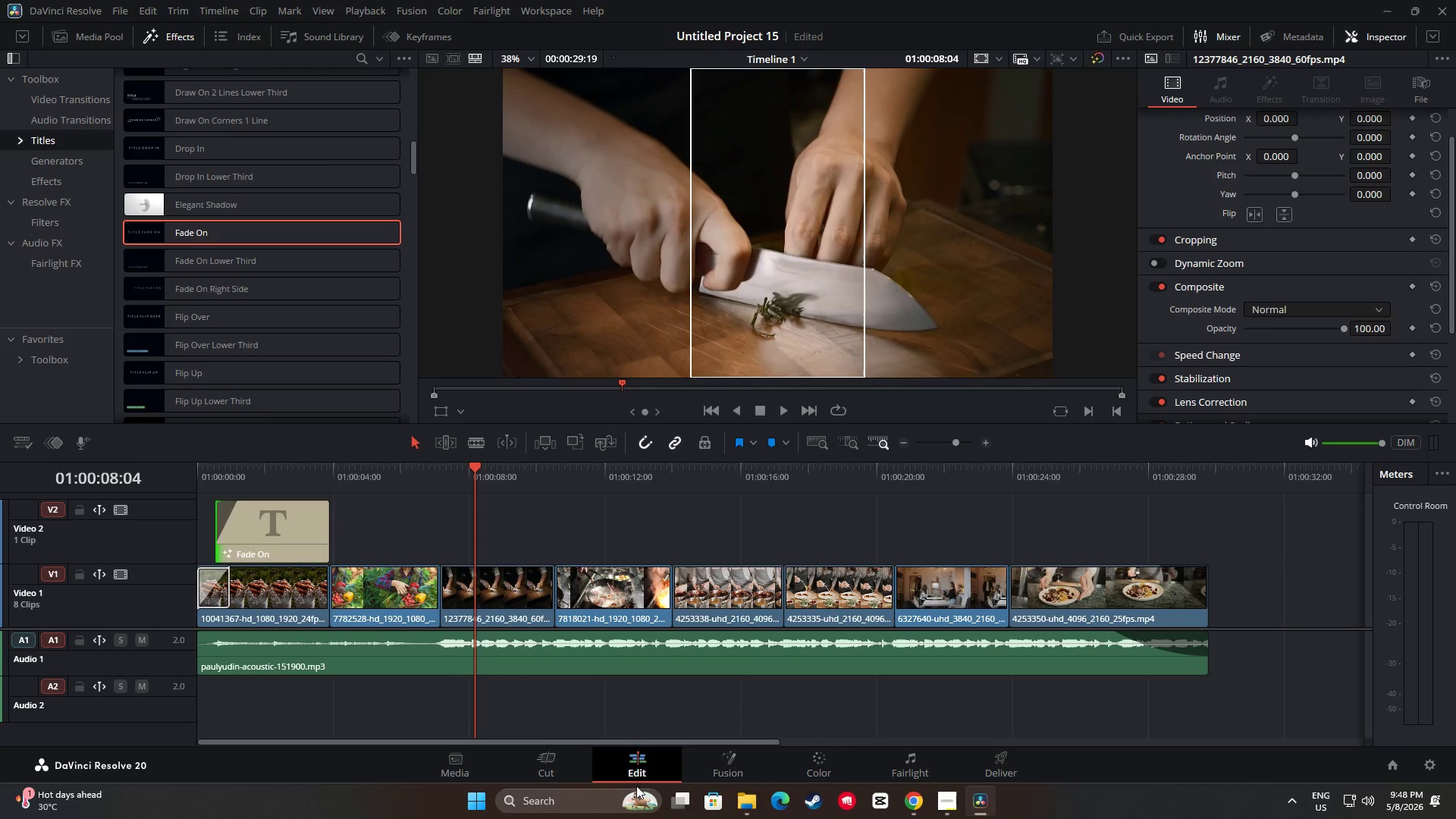 
left_click([739, 802])
 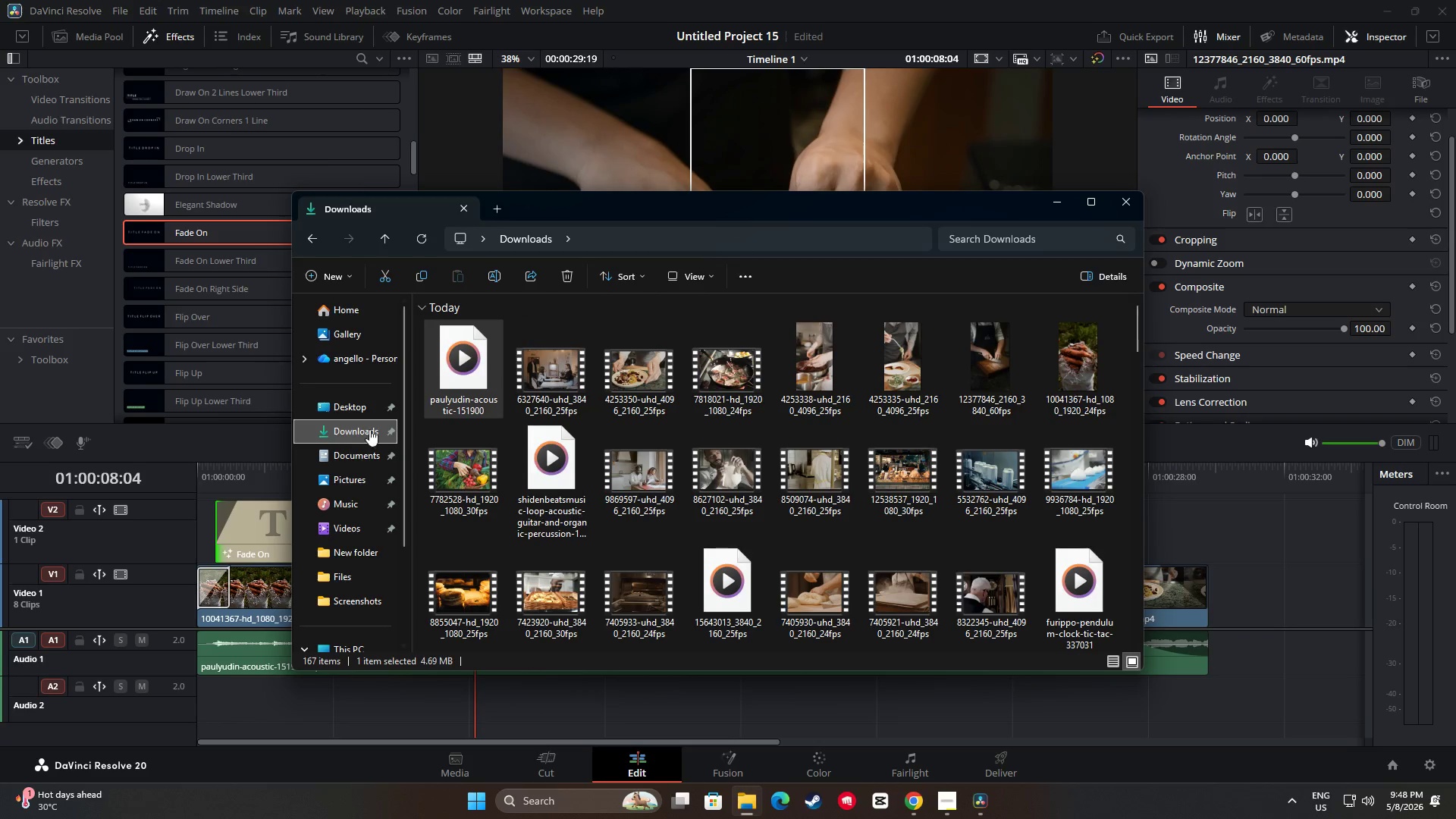 
left_click([348, 425])
 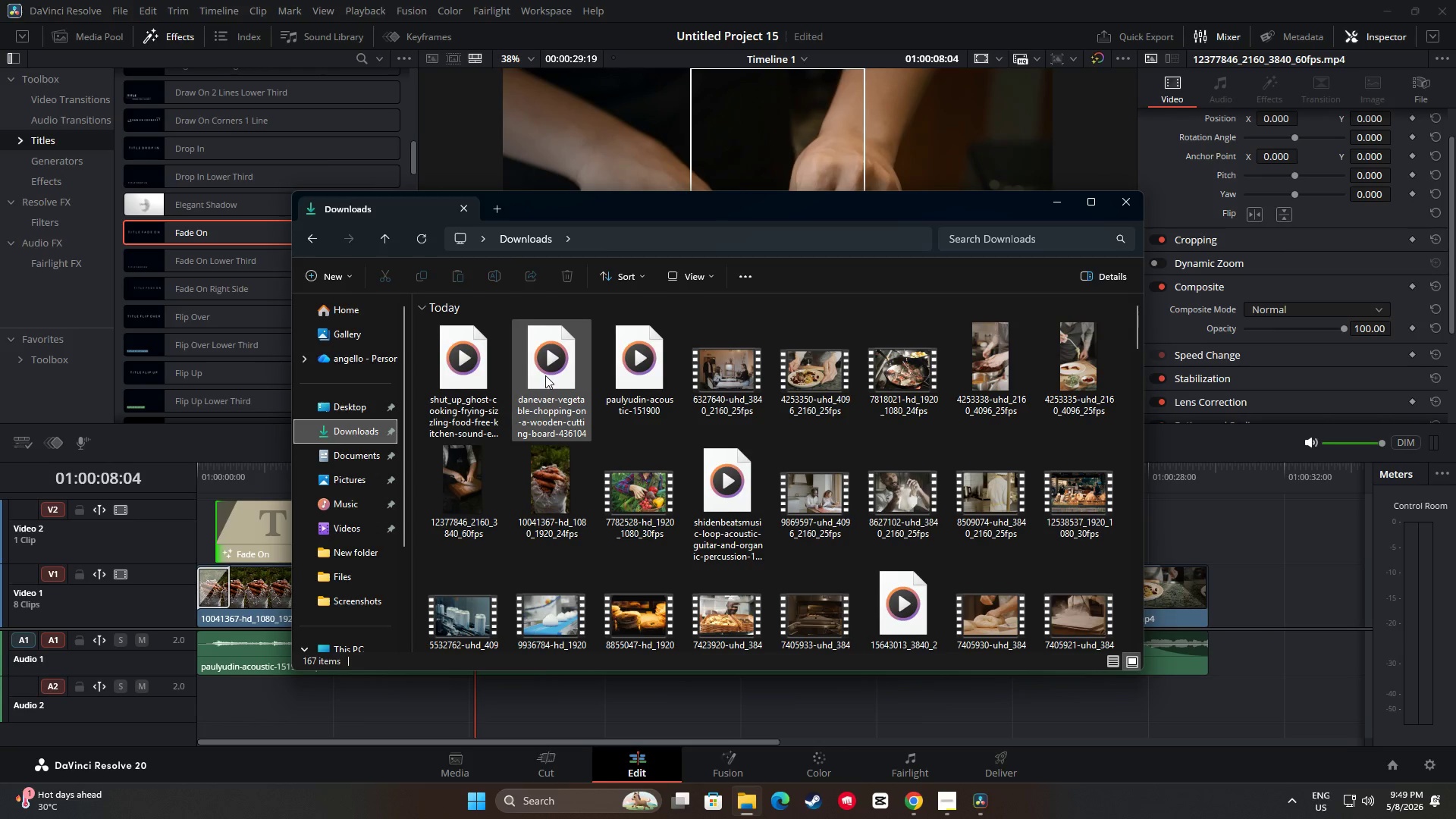 
left_click_drag(start_coordinate=[548, 373], to_coordinate=[353, 706])
 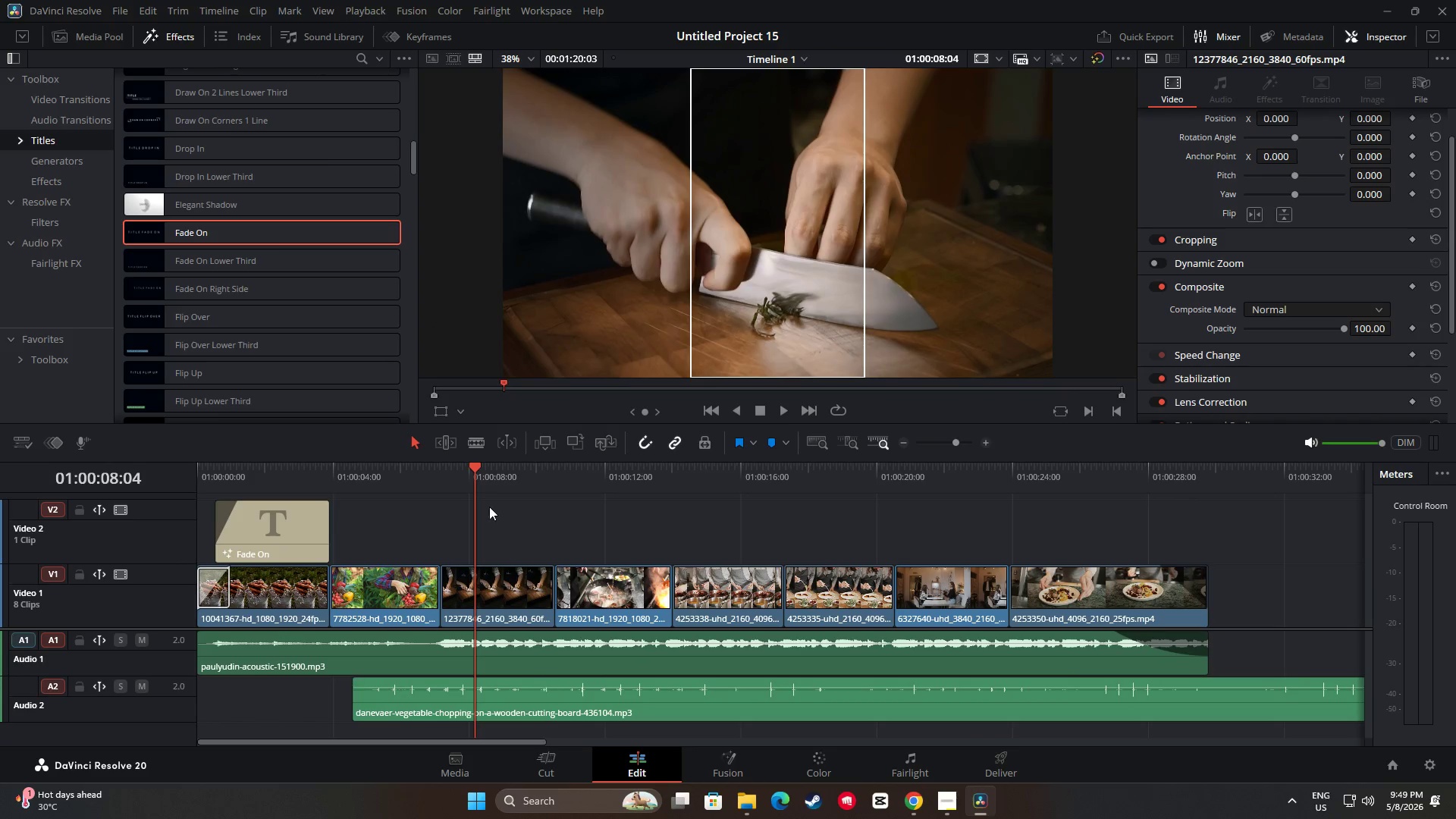 
left_click_drag(start_coordinate=[471, 469], to_coordinate=[495, 473])
 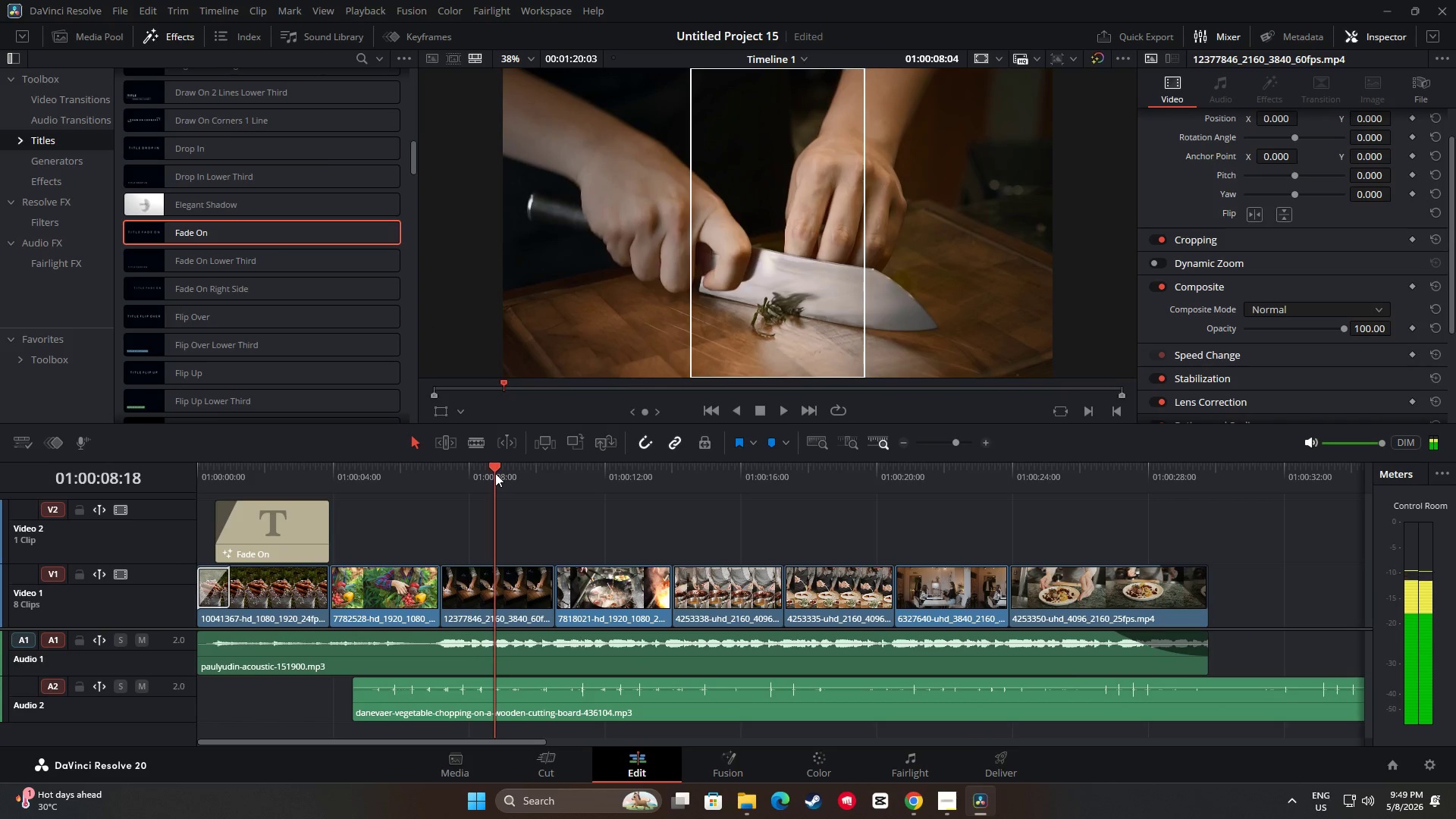 
key(Space)
 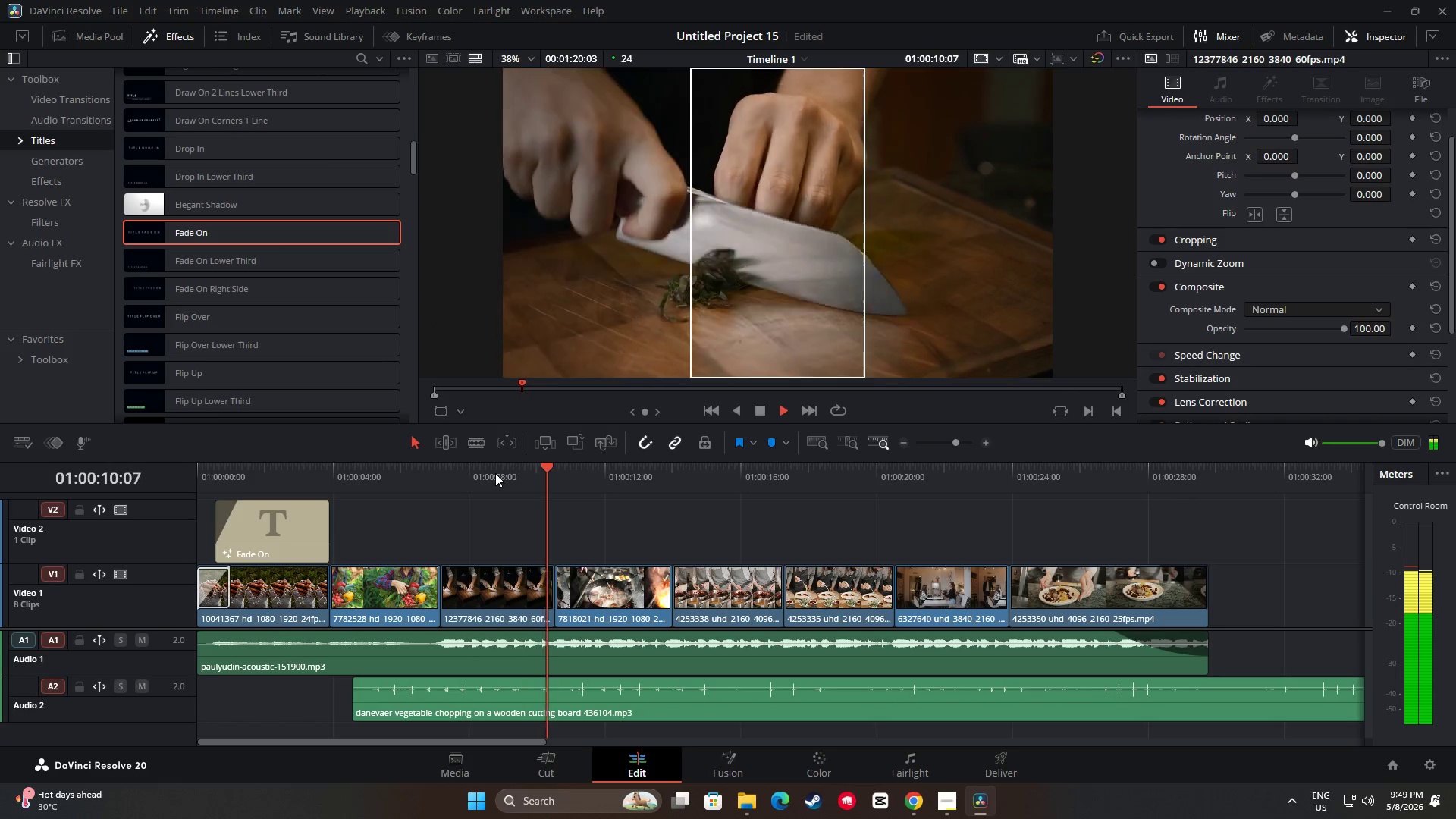 
key(Space)
 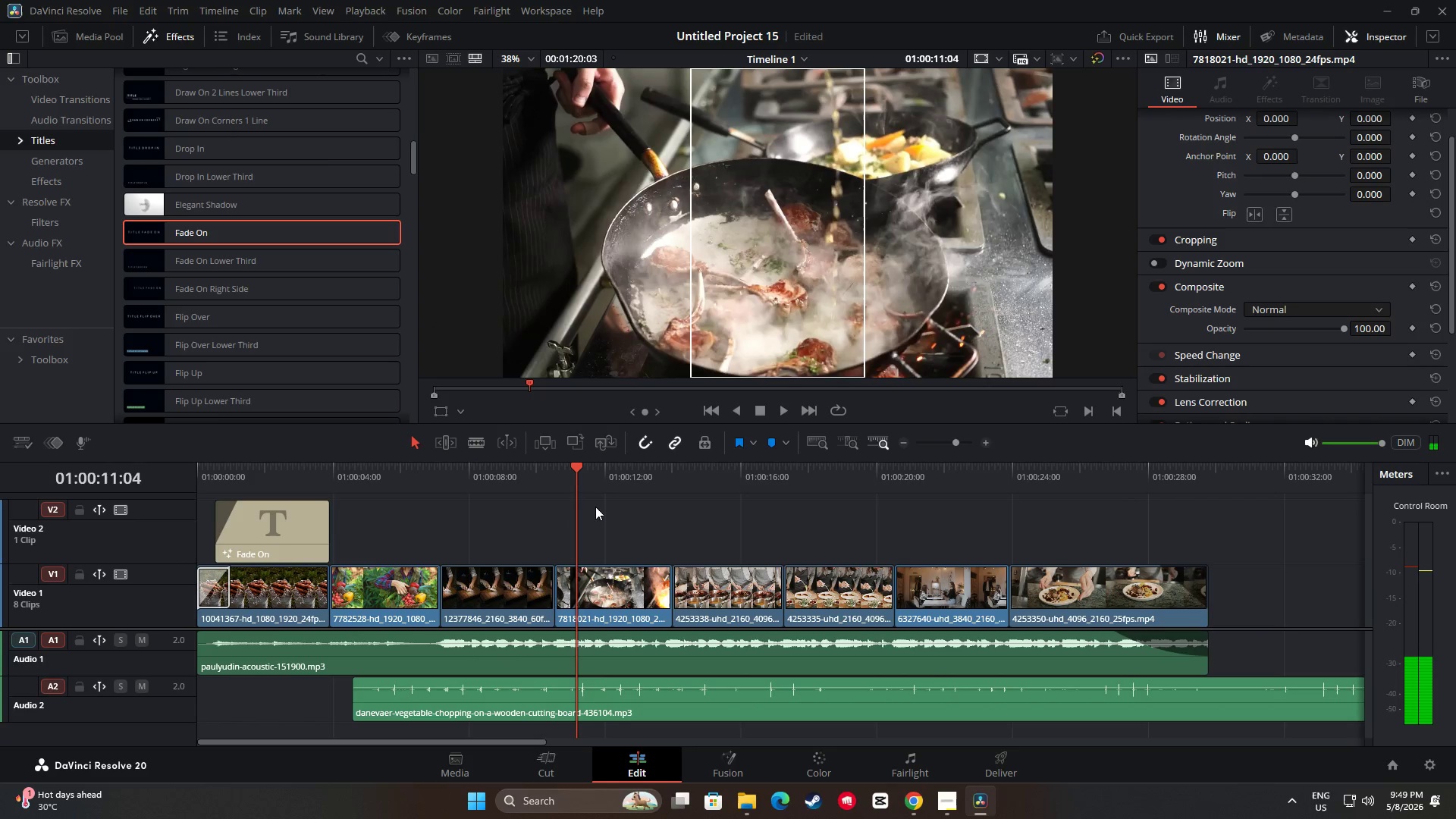 
left_click_drag(start_coordinate=[574, 470], to_coordinate=[948, 515])
 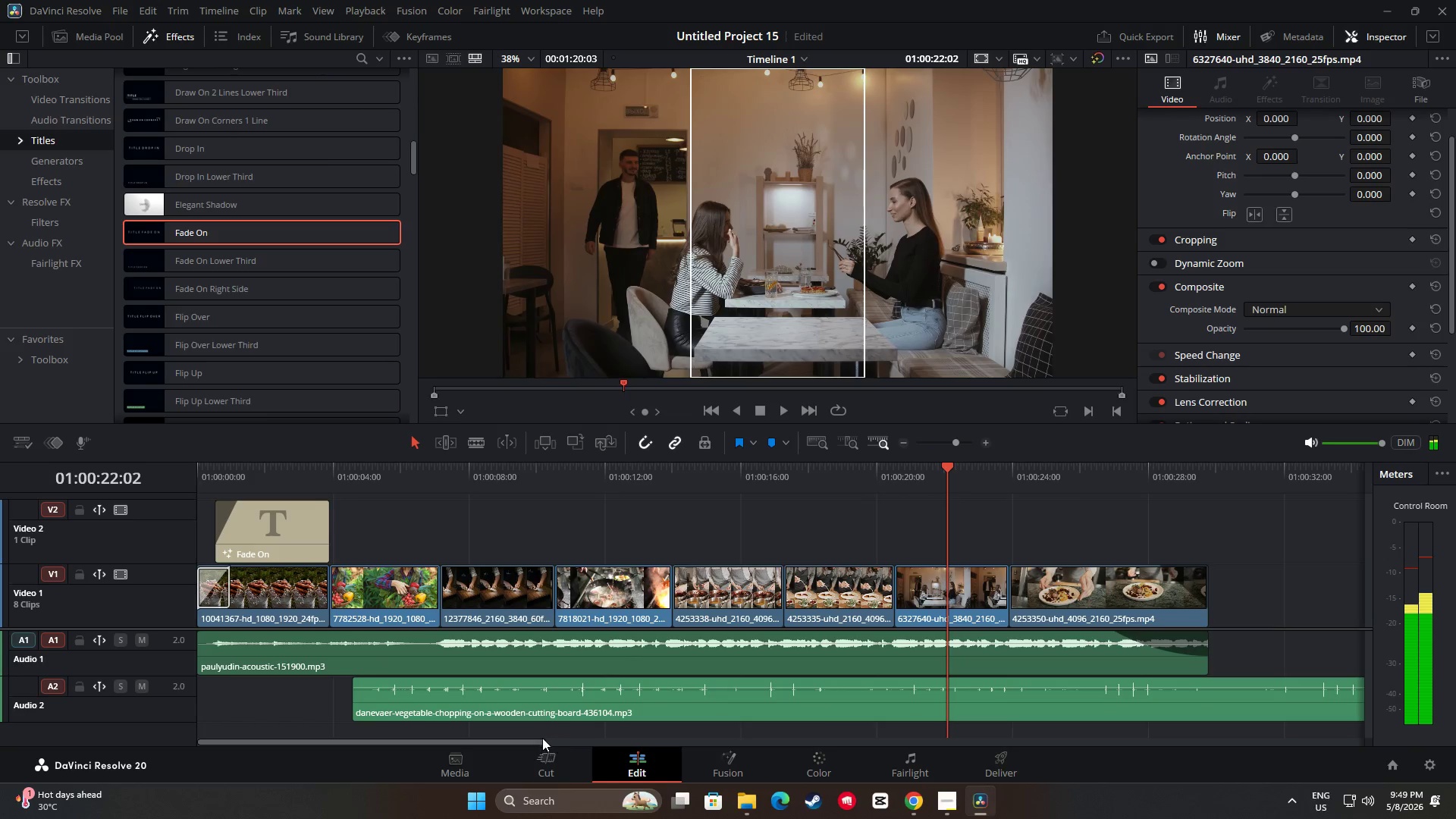 
left_click_drag(start_coordinate=[539, 741], to_coordinate=[710, 745])
 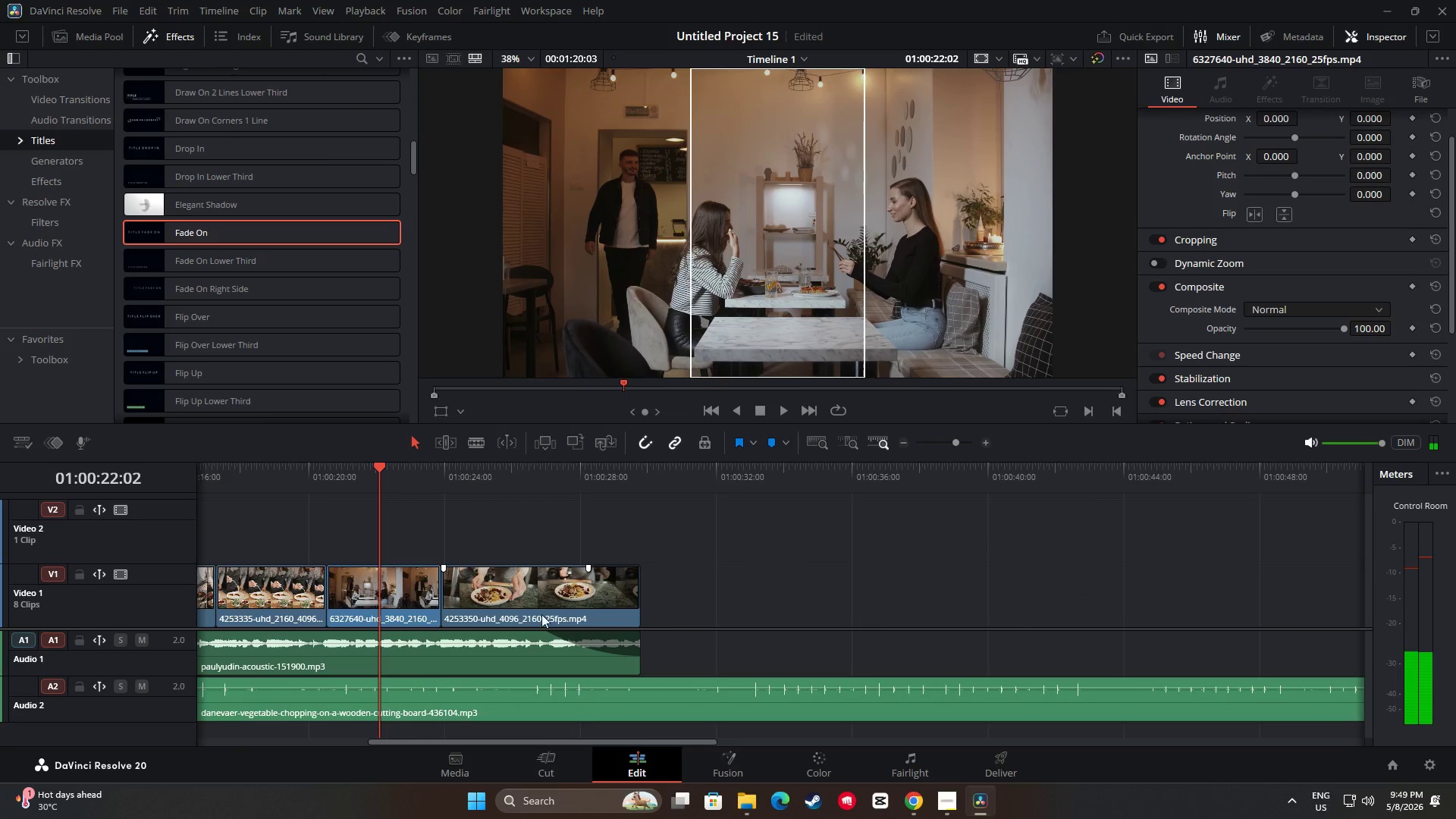 
left_click([541, 698])
 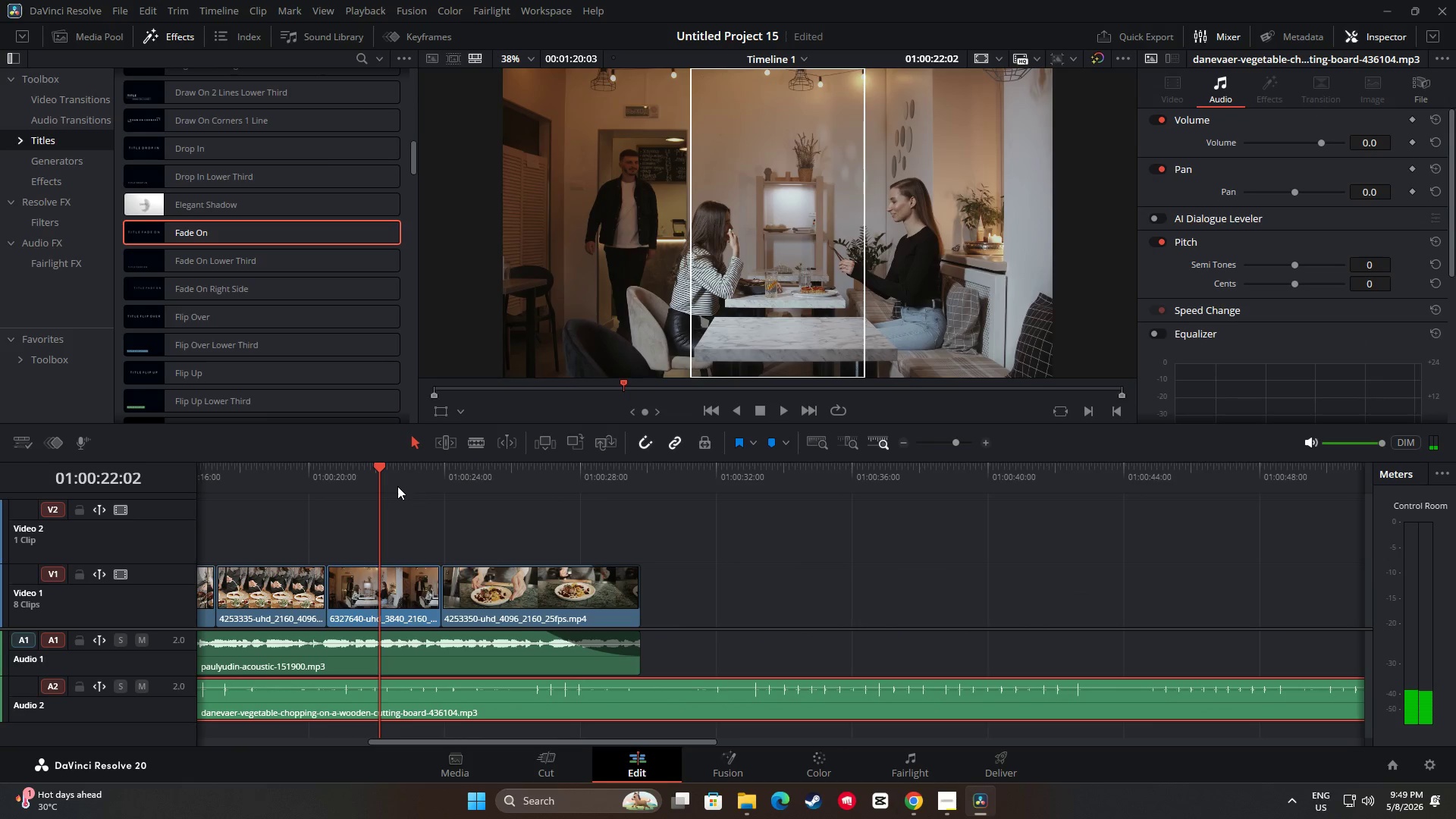 
left_click_drag(start_coordinate=[383, 467], to_coordinate=[1109, 617])
 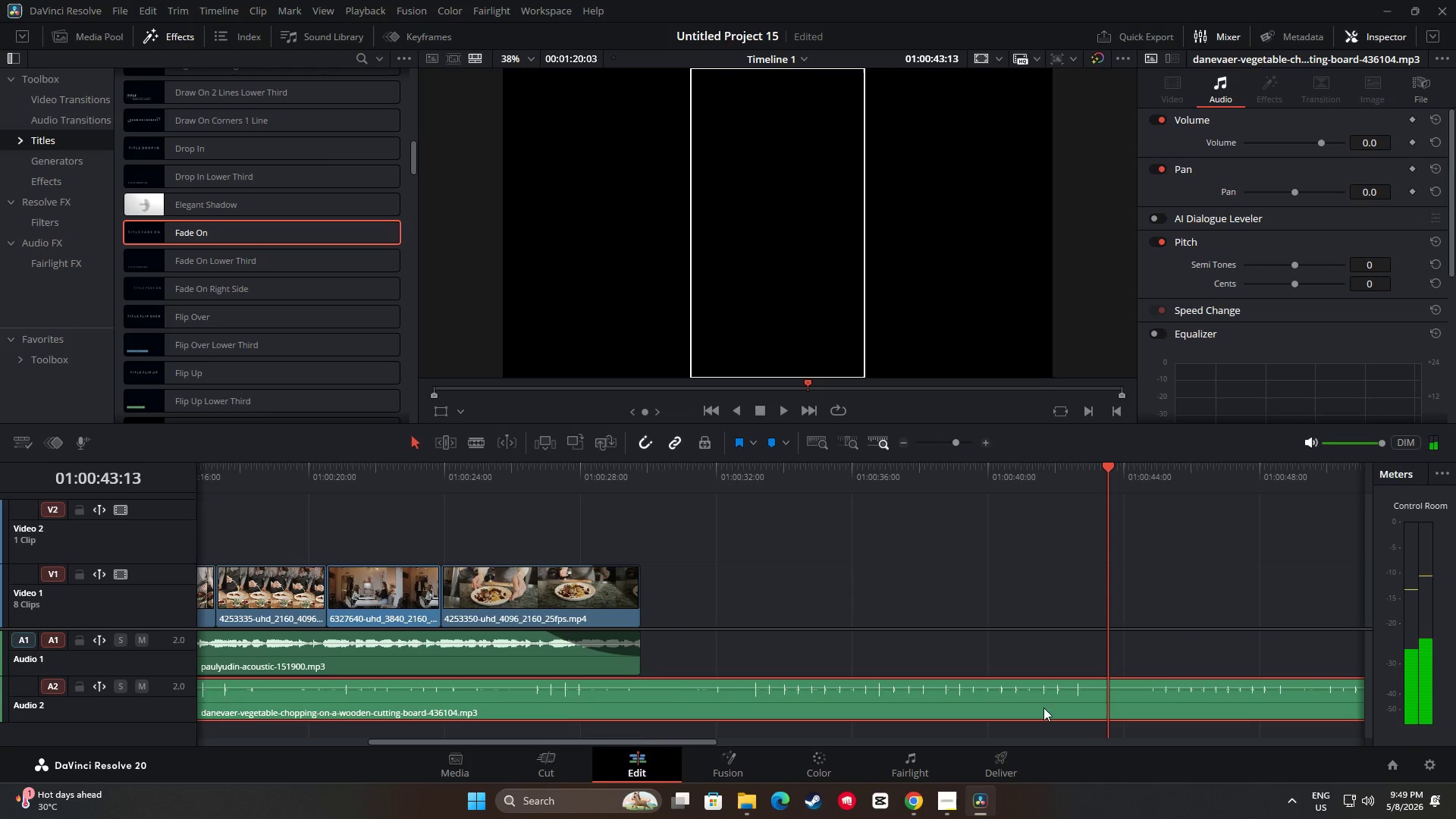 
left_click([1046, 698])
 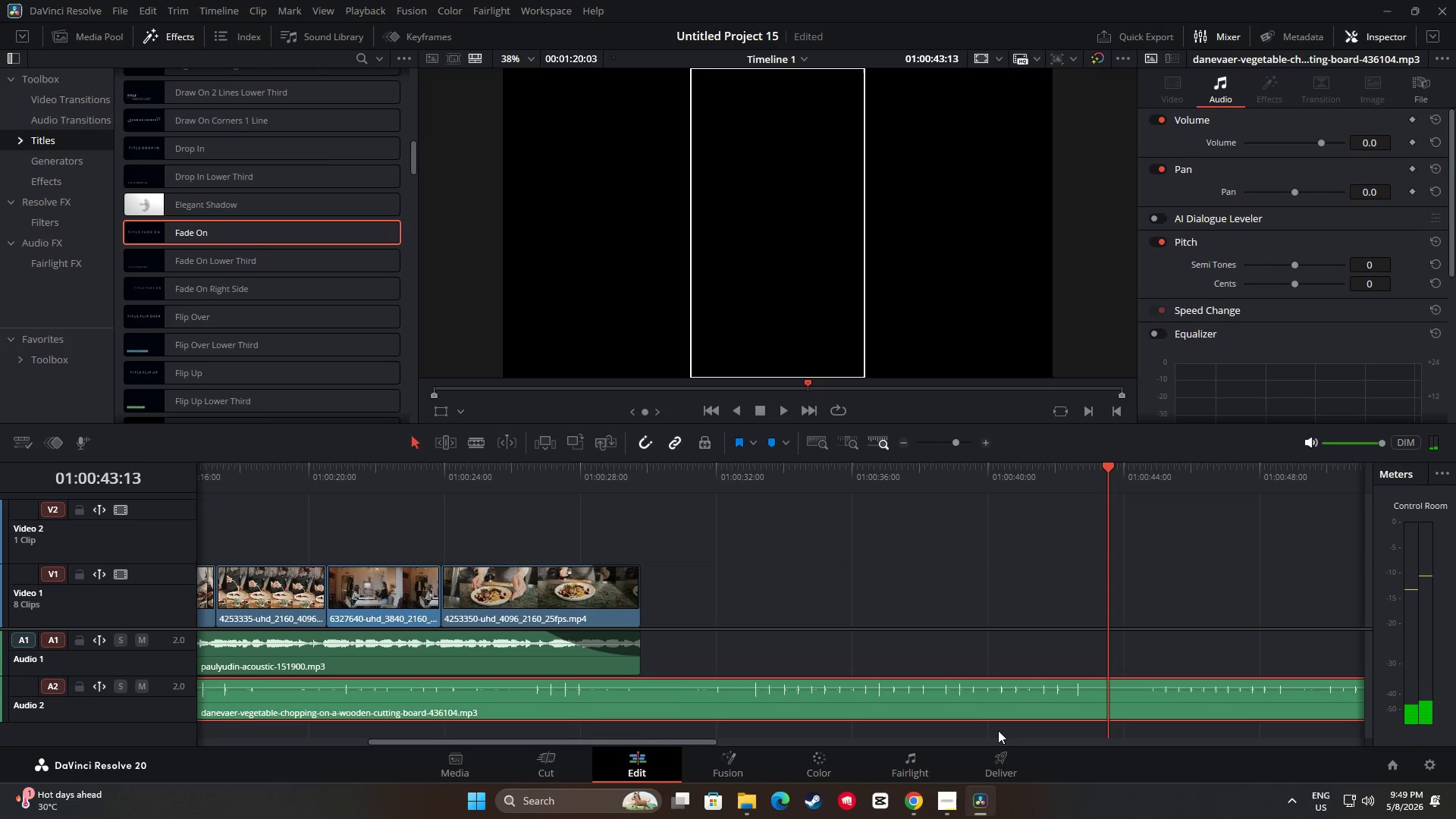 
key(Control+B)
 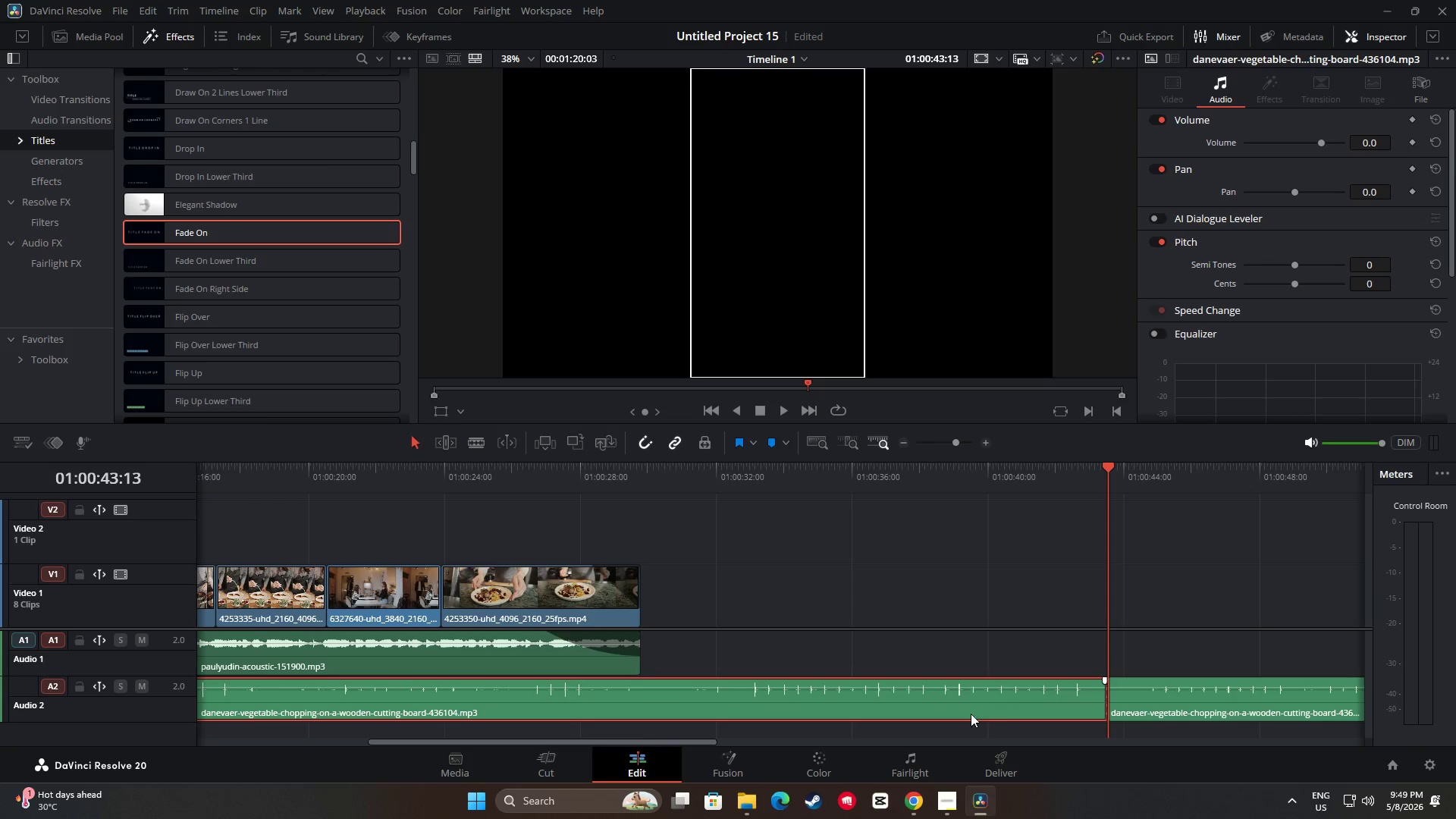 
key(Backspace)
 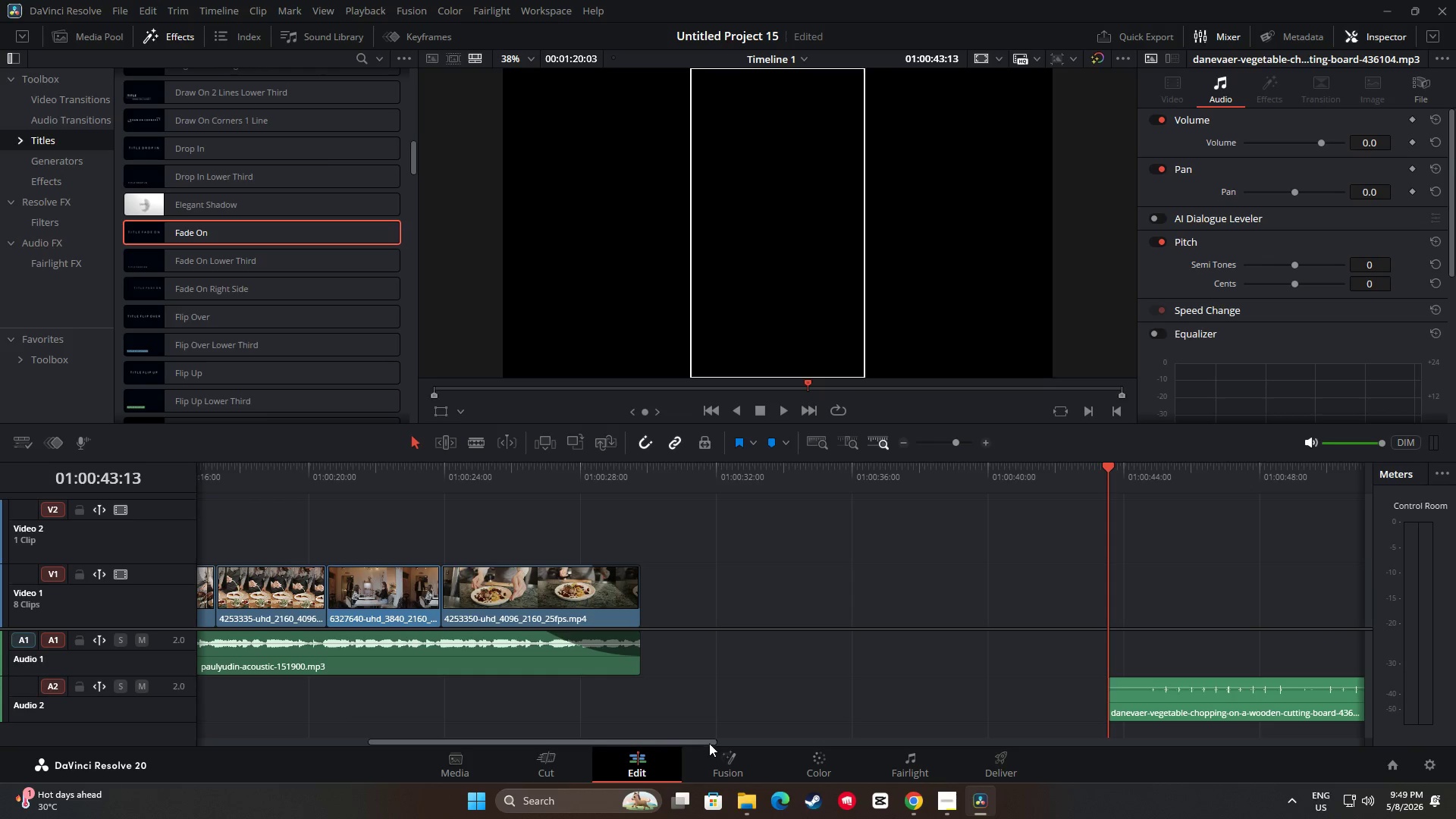 
left_click_drag(start_coordinate=[708, 743], to_coordinate=[743, 743])
 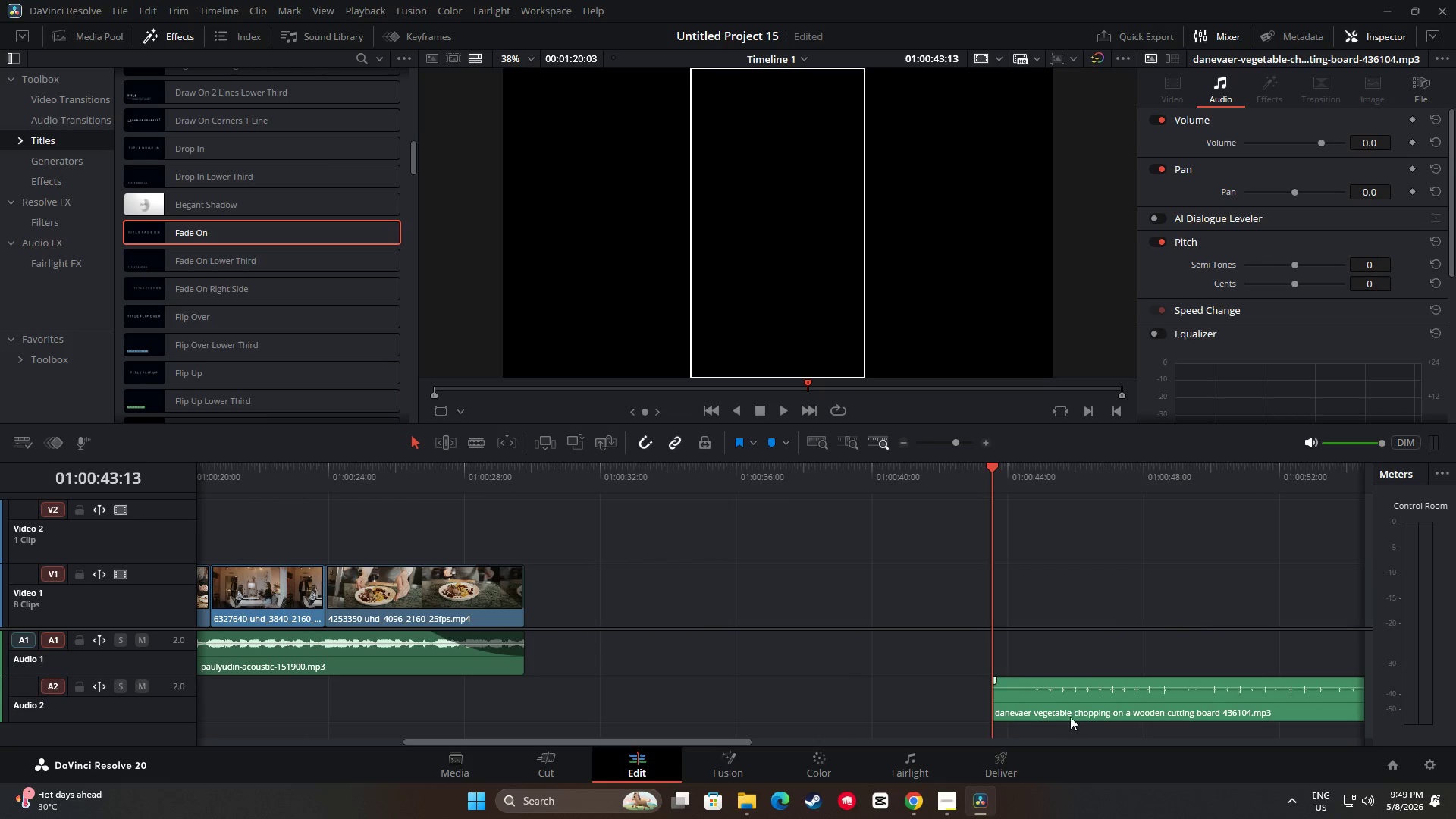 
left_click_drag(start_coordinate=[1098, 701], to_coordinate=[392, 704])
 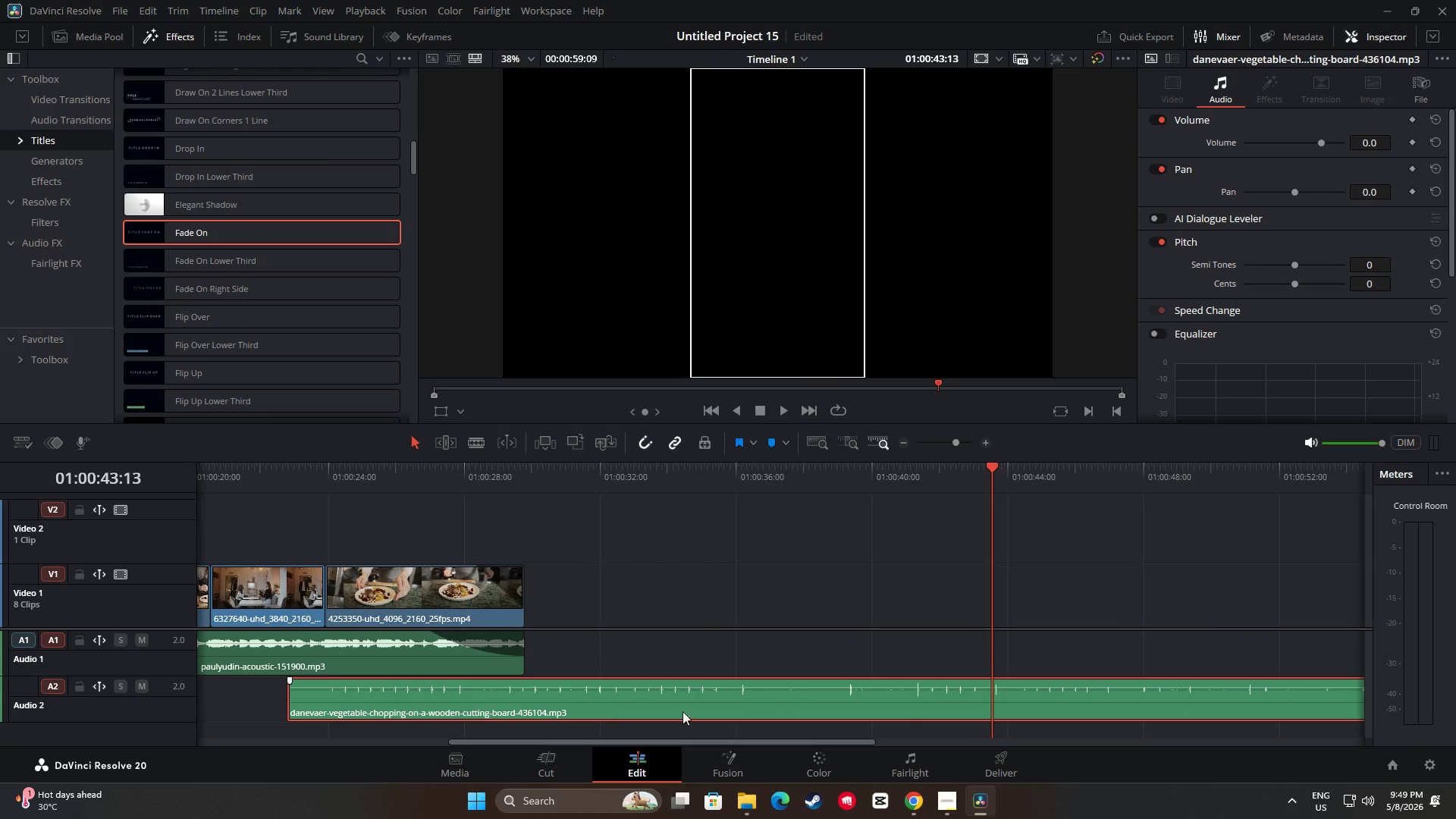 
left_click([757, 714])
 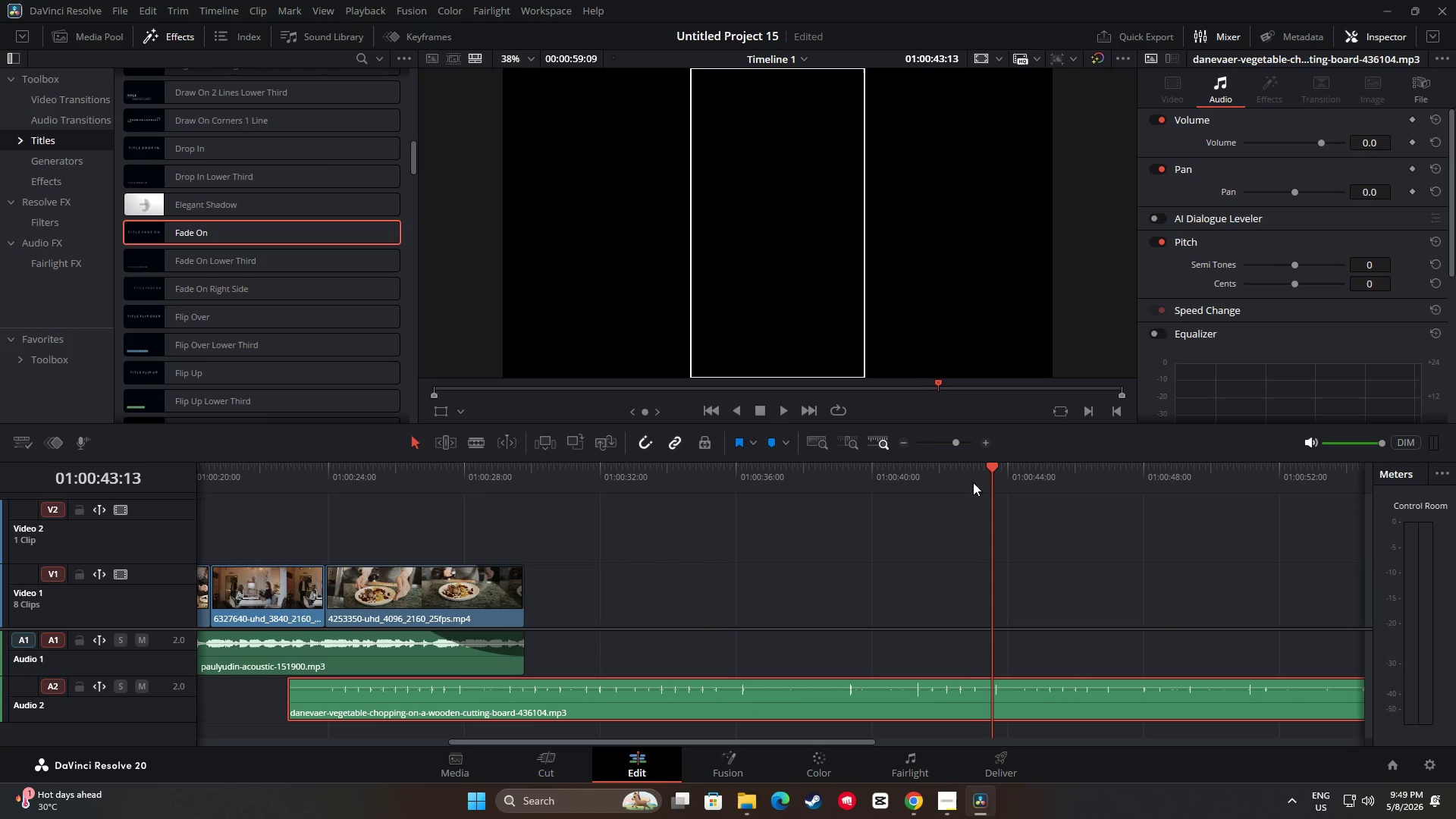 
left_click_drag(start_coordinate=[983, 472], to_coordinate=[745, 486])
 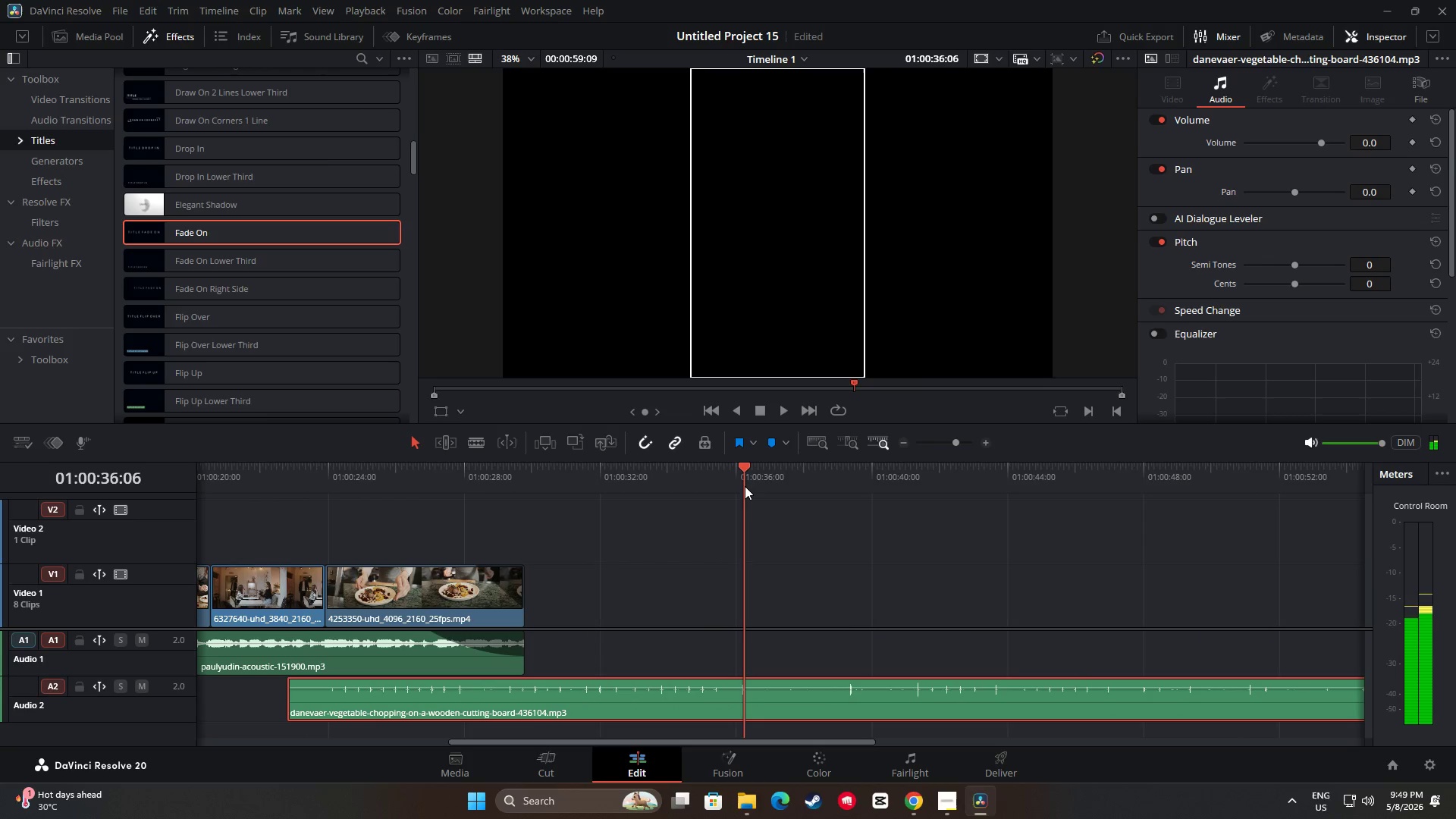 
key(Control+B)
 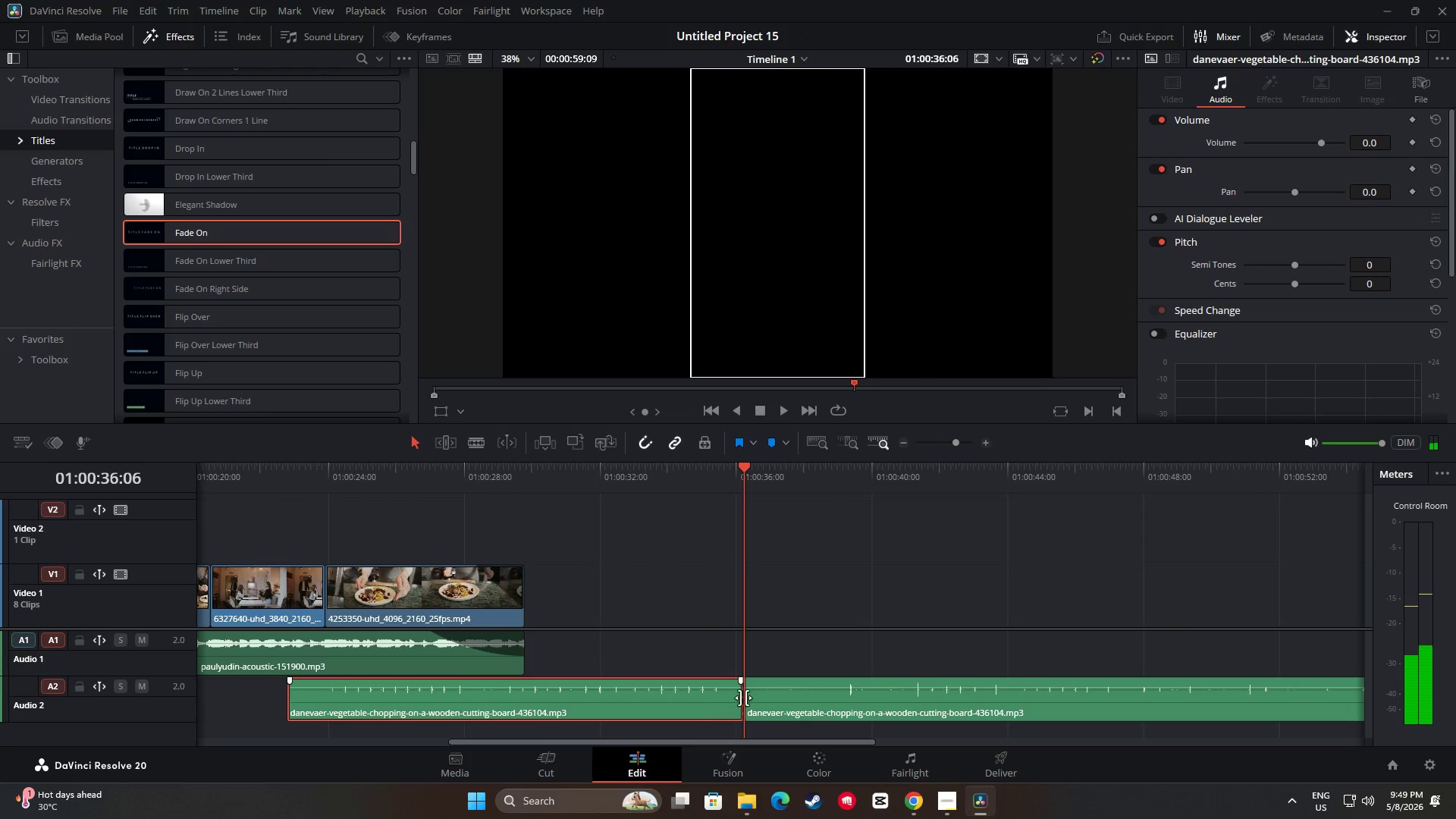 
left_click([804, 691])
 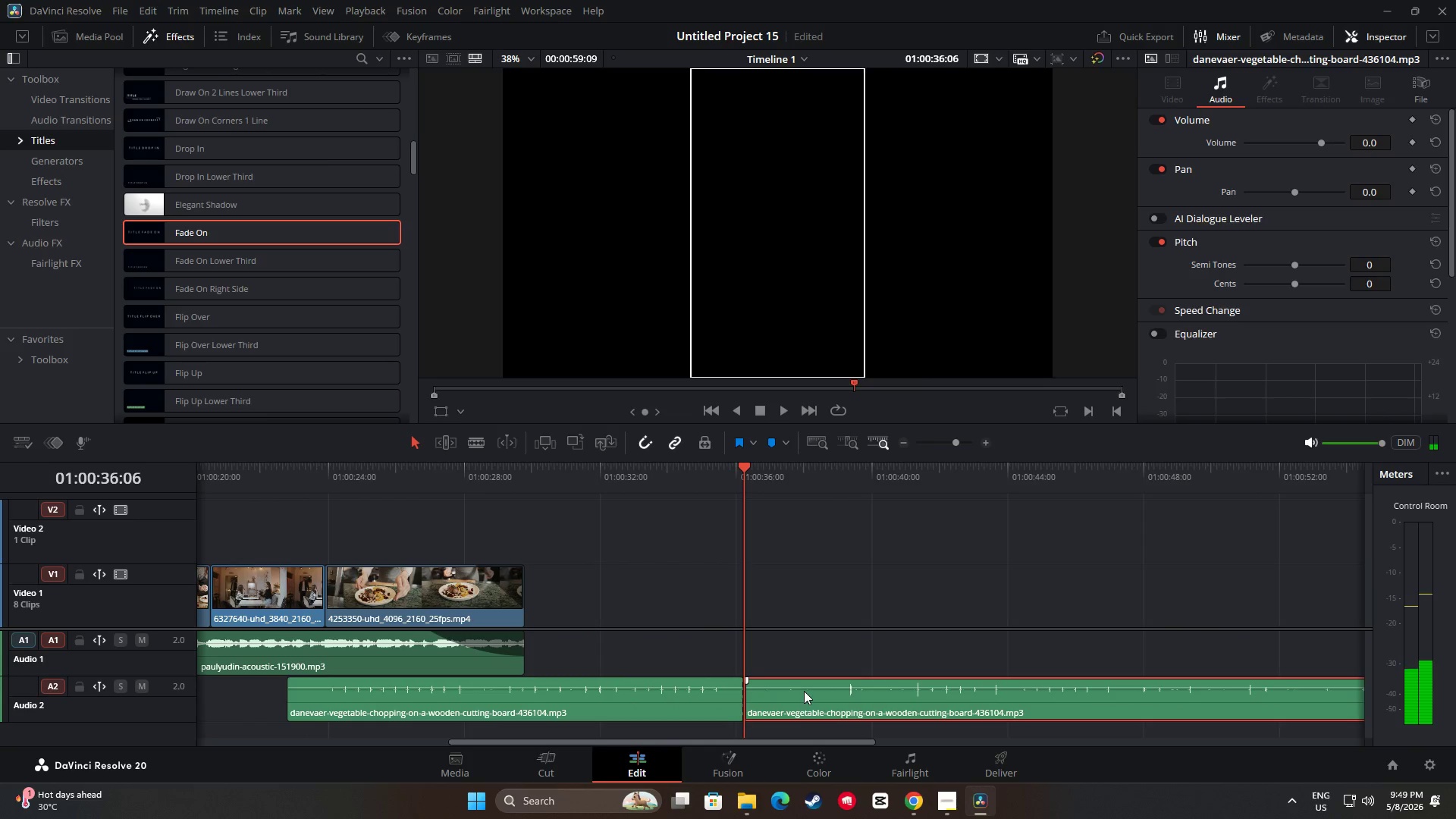 
key(Backspace)
 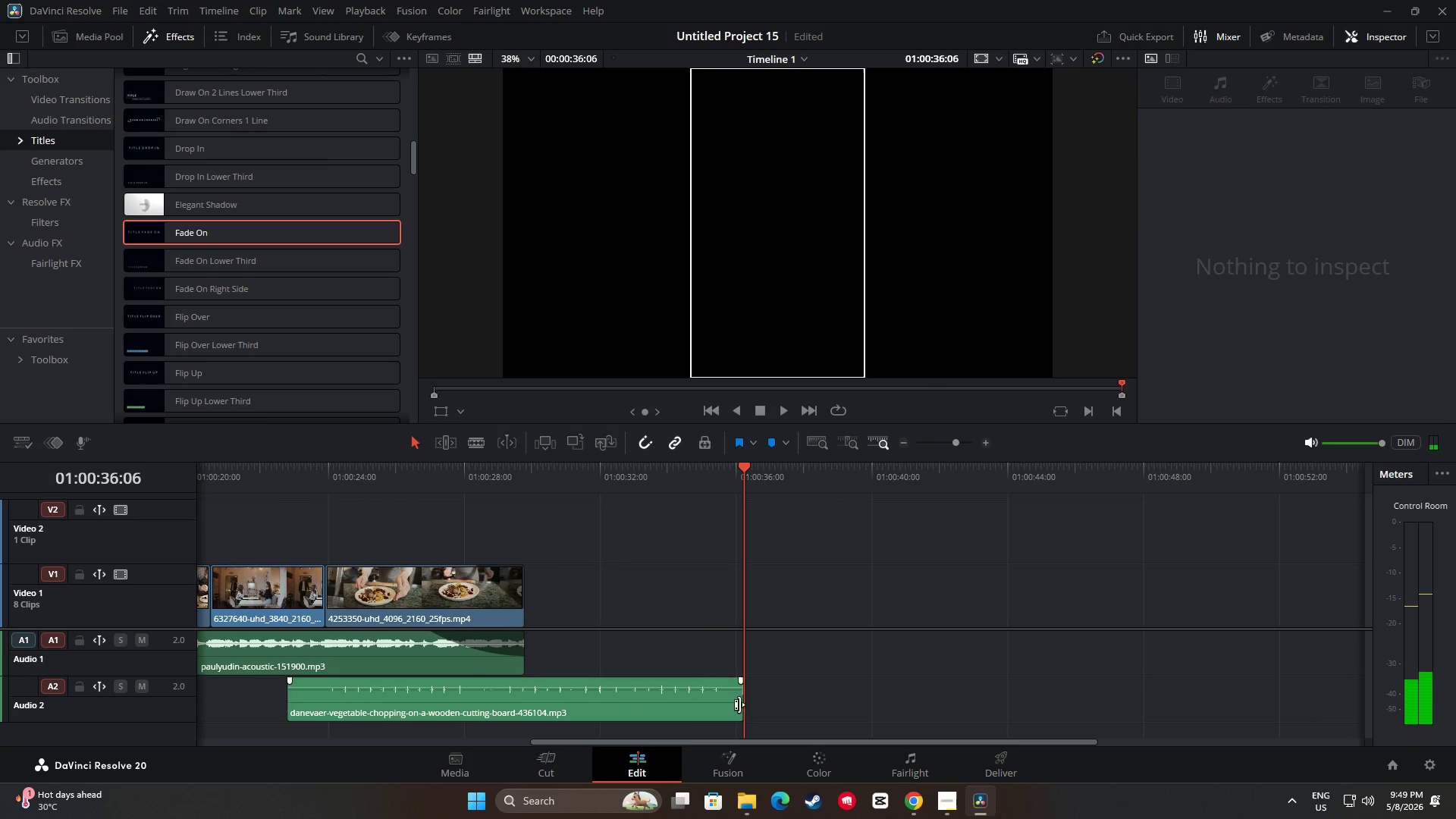 
left_click_drag(start_coordinate=[710, 704], to_coordinate=[522, 673])
 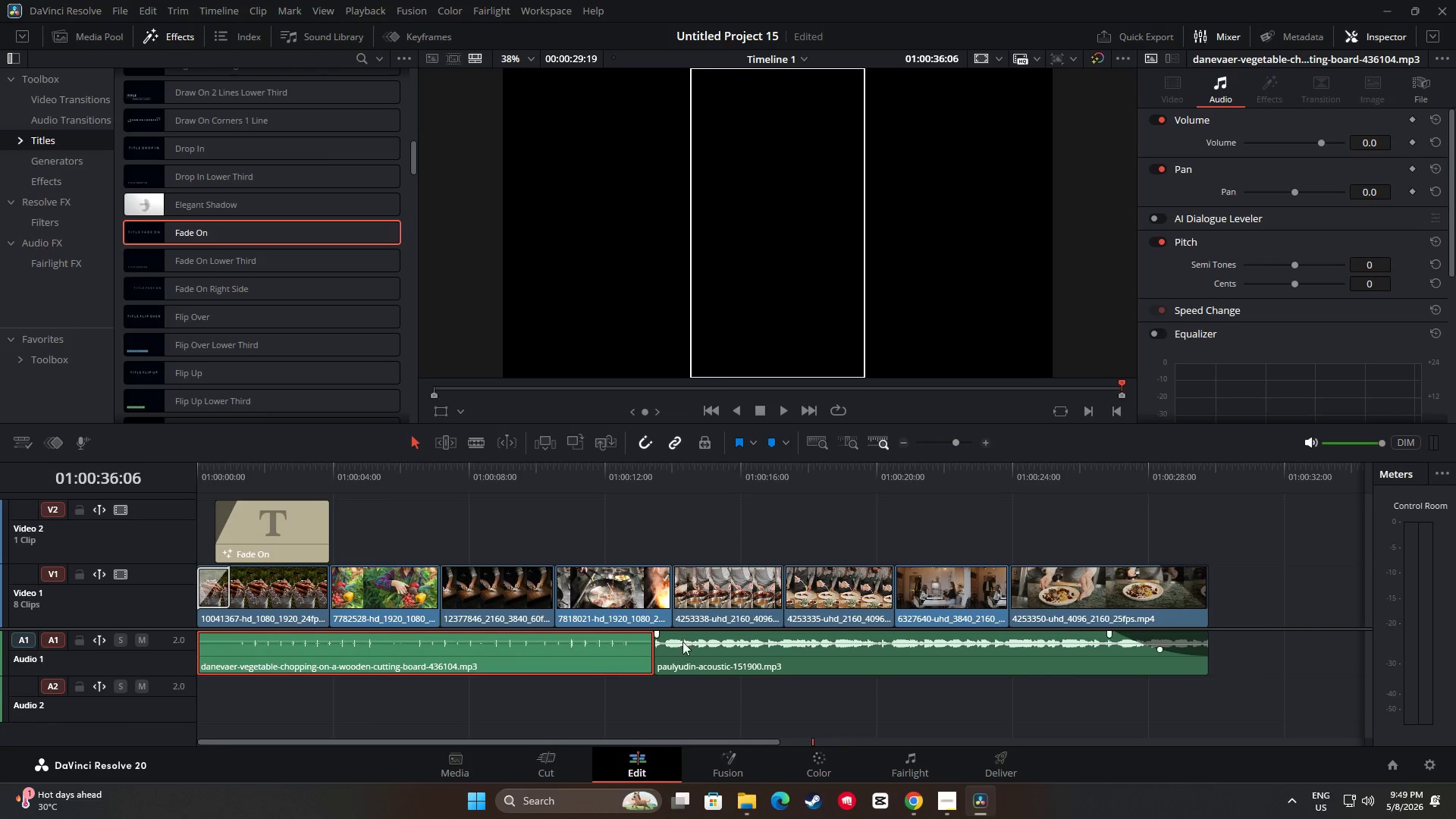 
key(Control+ControlLeft)
 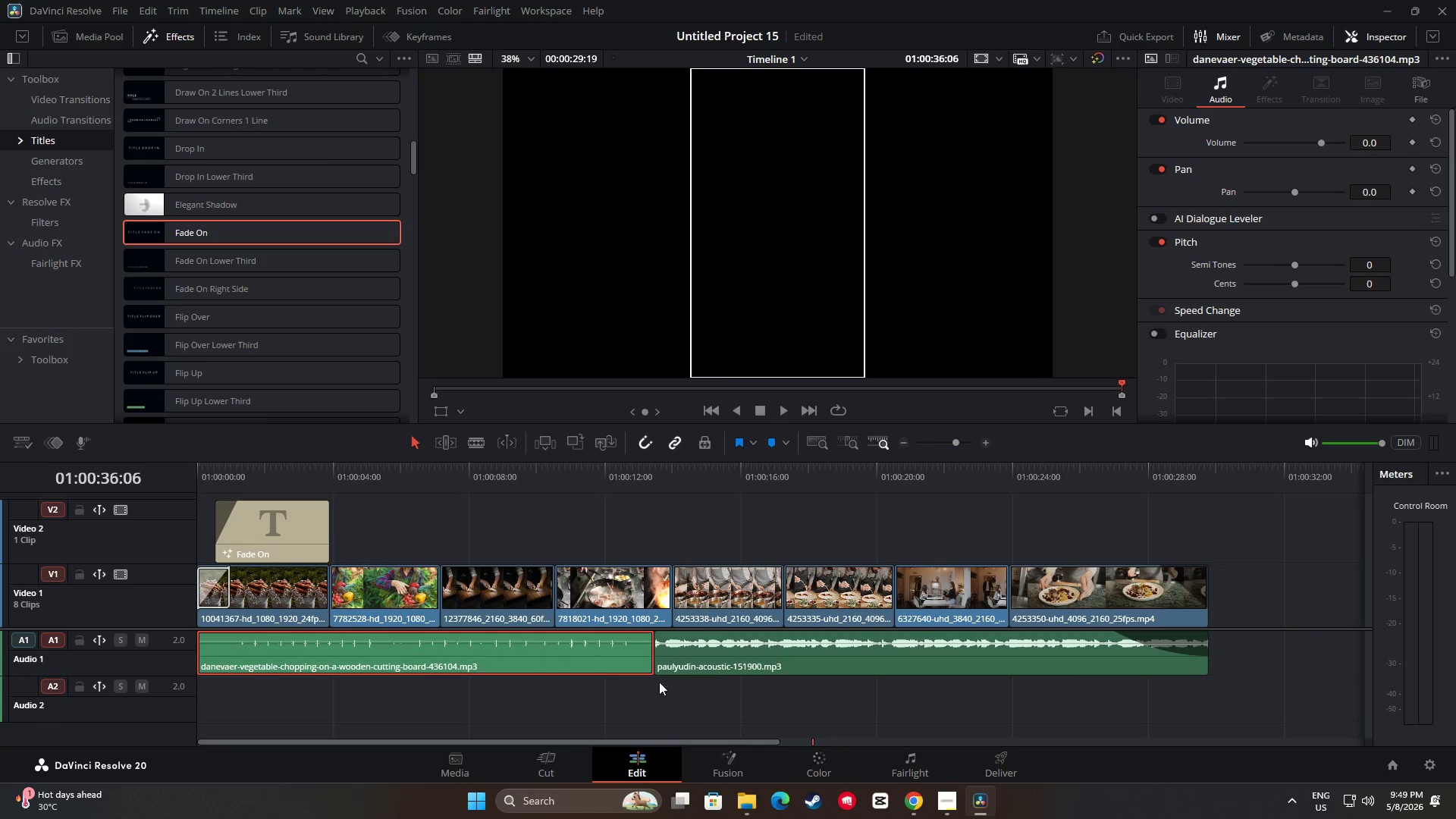 
key(Control+Z)
 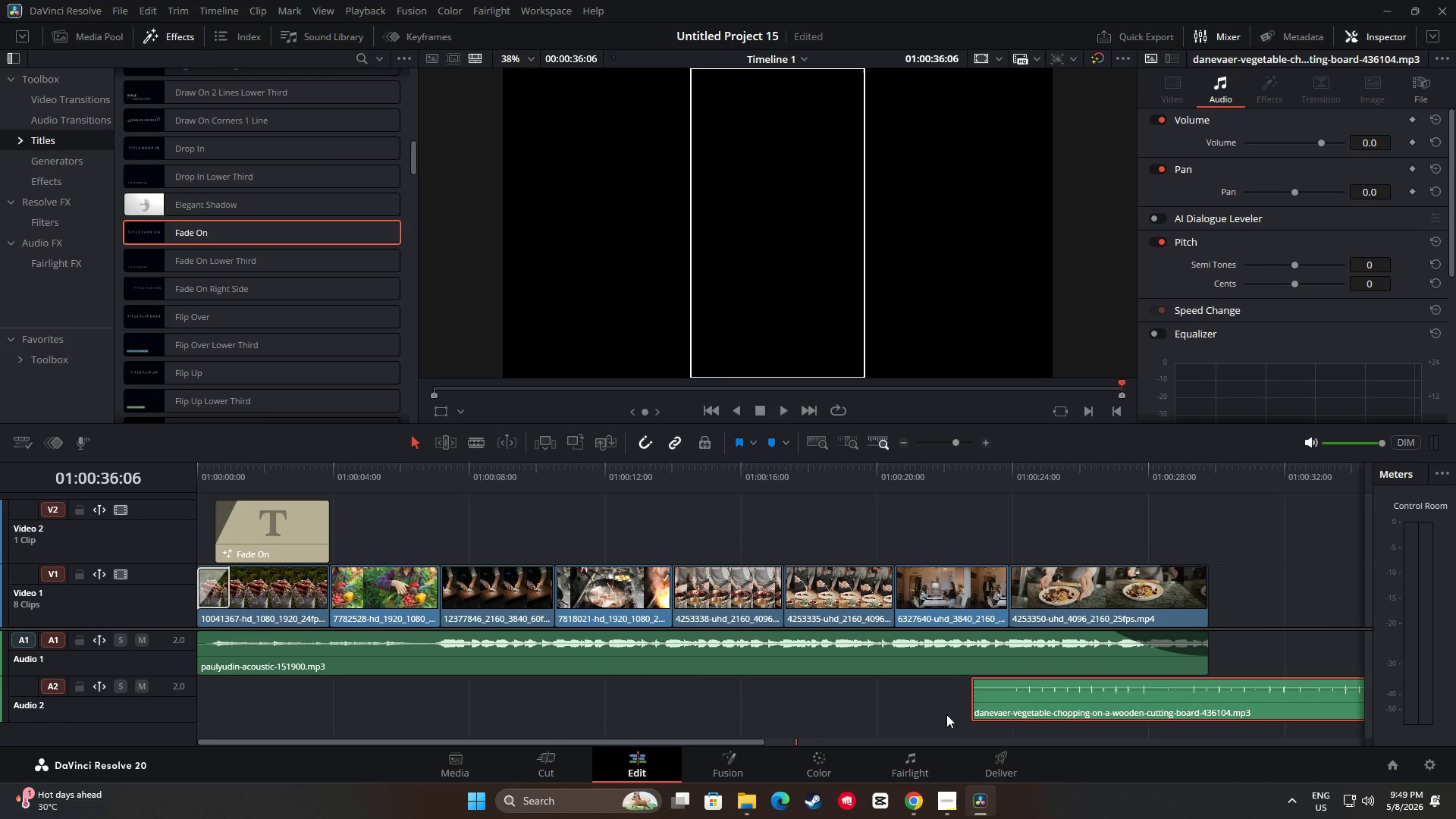 
left_click_drag(start_coordinate=[1053, 703], to_coordinate=[410, 707])
 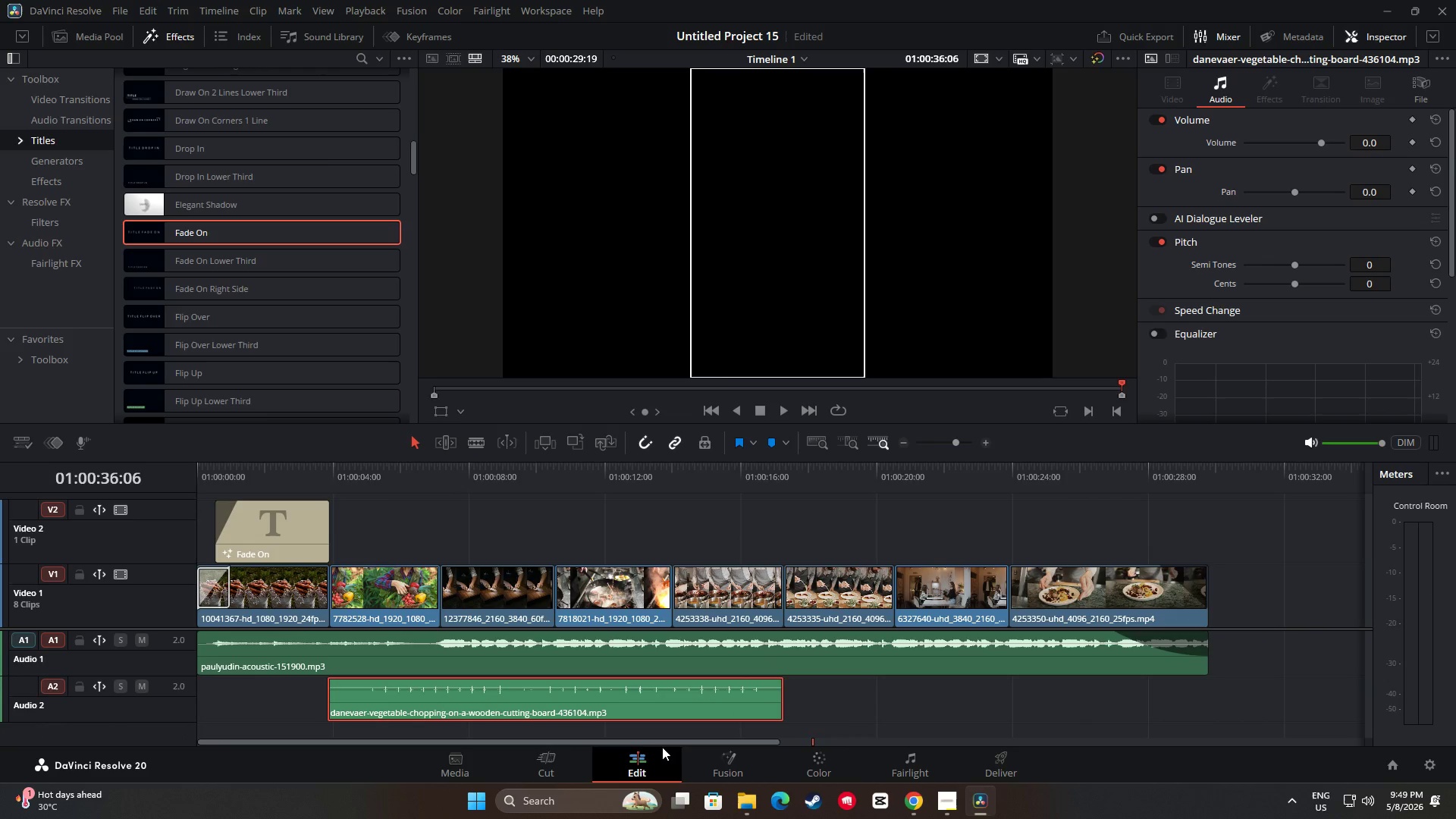 
left_click_drag(start_coordinate=[654, 746], to_coordinate=[579, 747])
 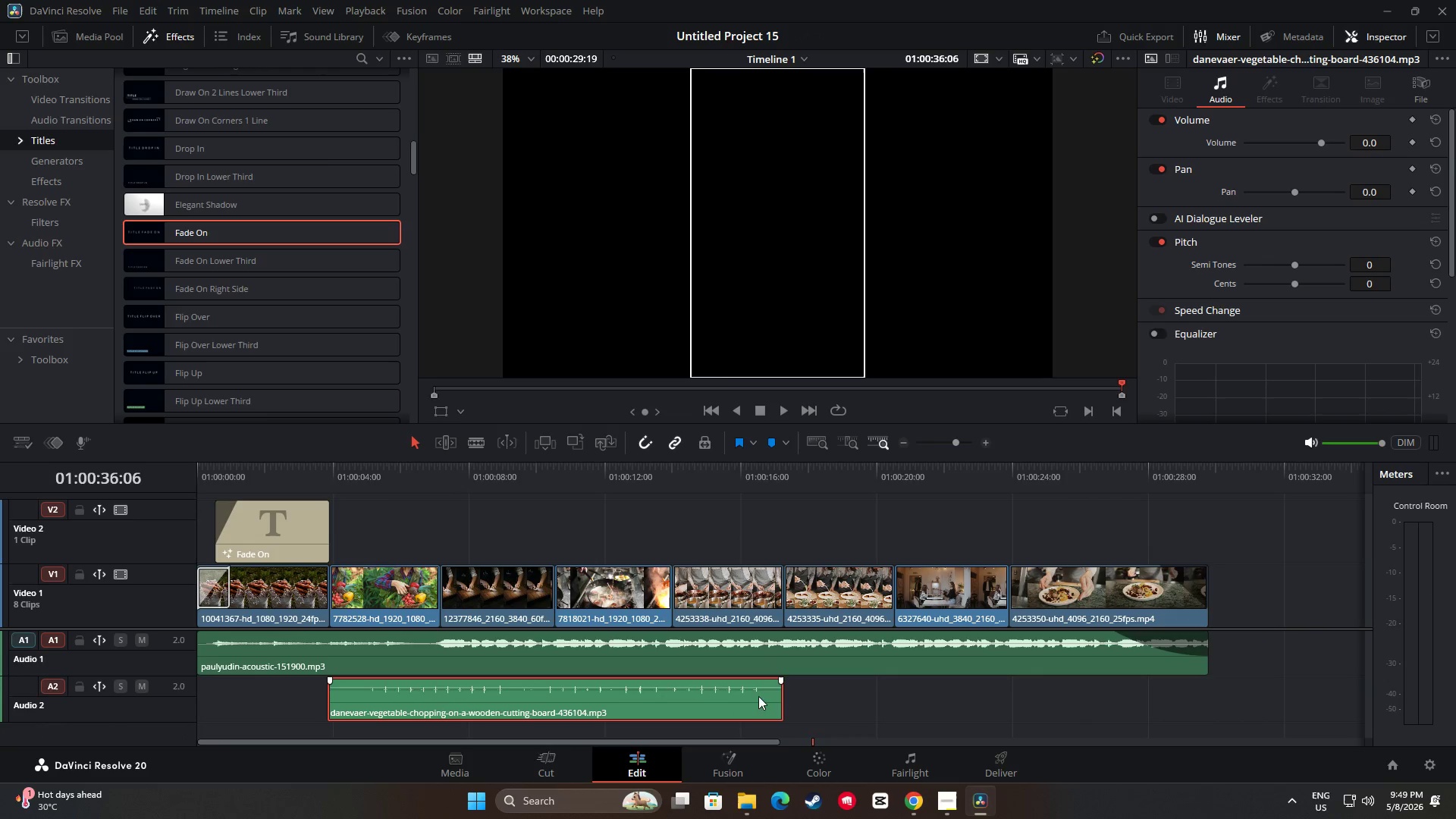 
left_click_drag(start_coordinate=[778, 698], to_coordinate=[502, 701])
 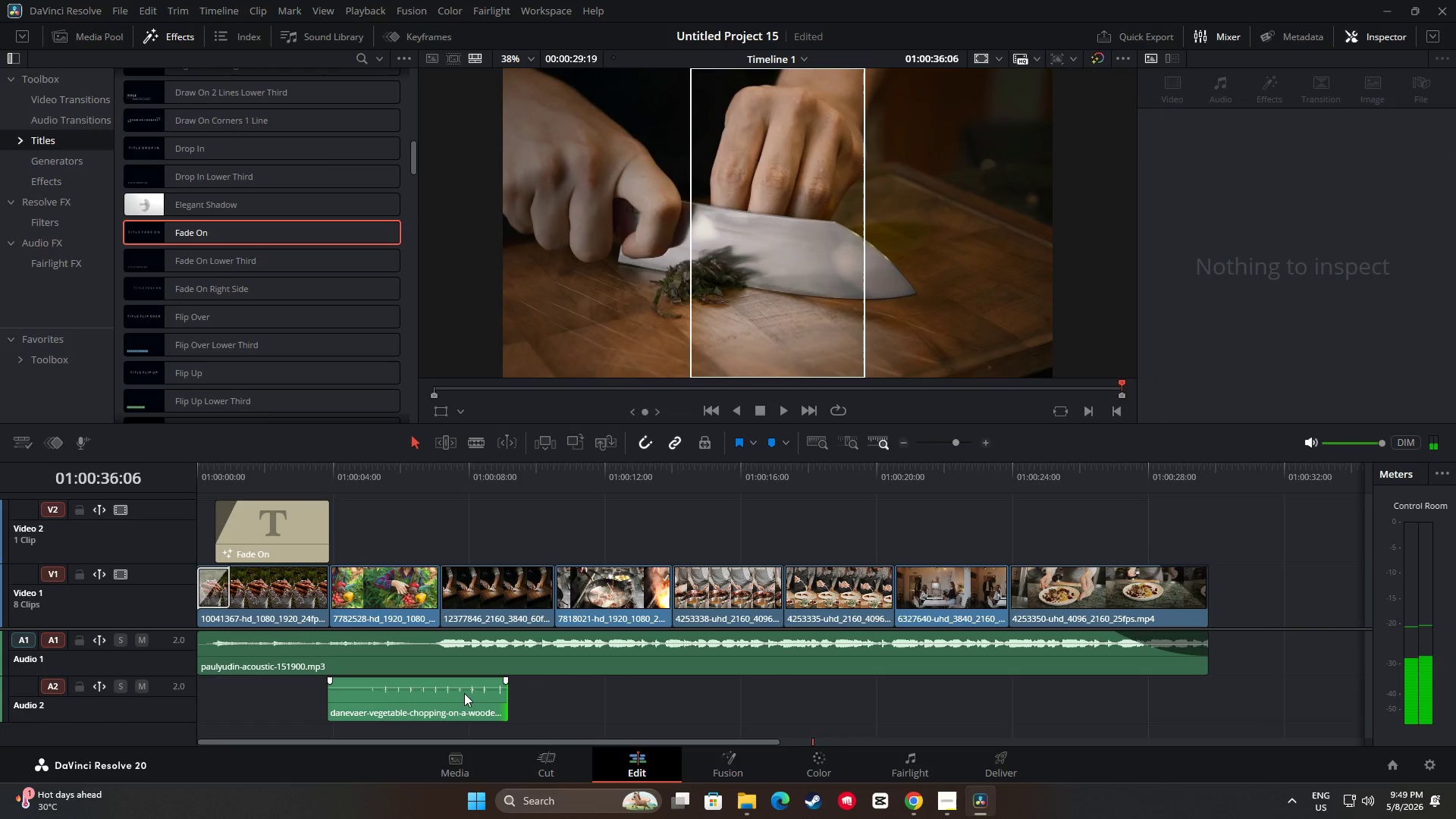 
left_click([460, 692])
 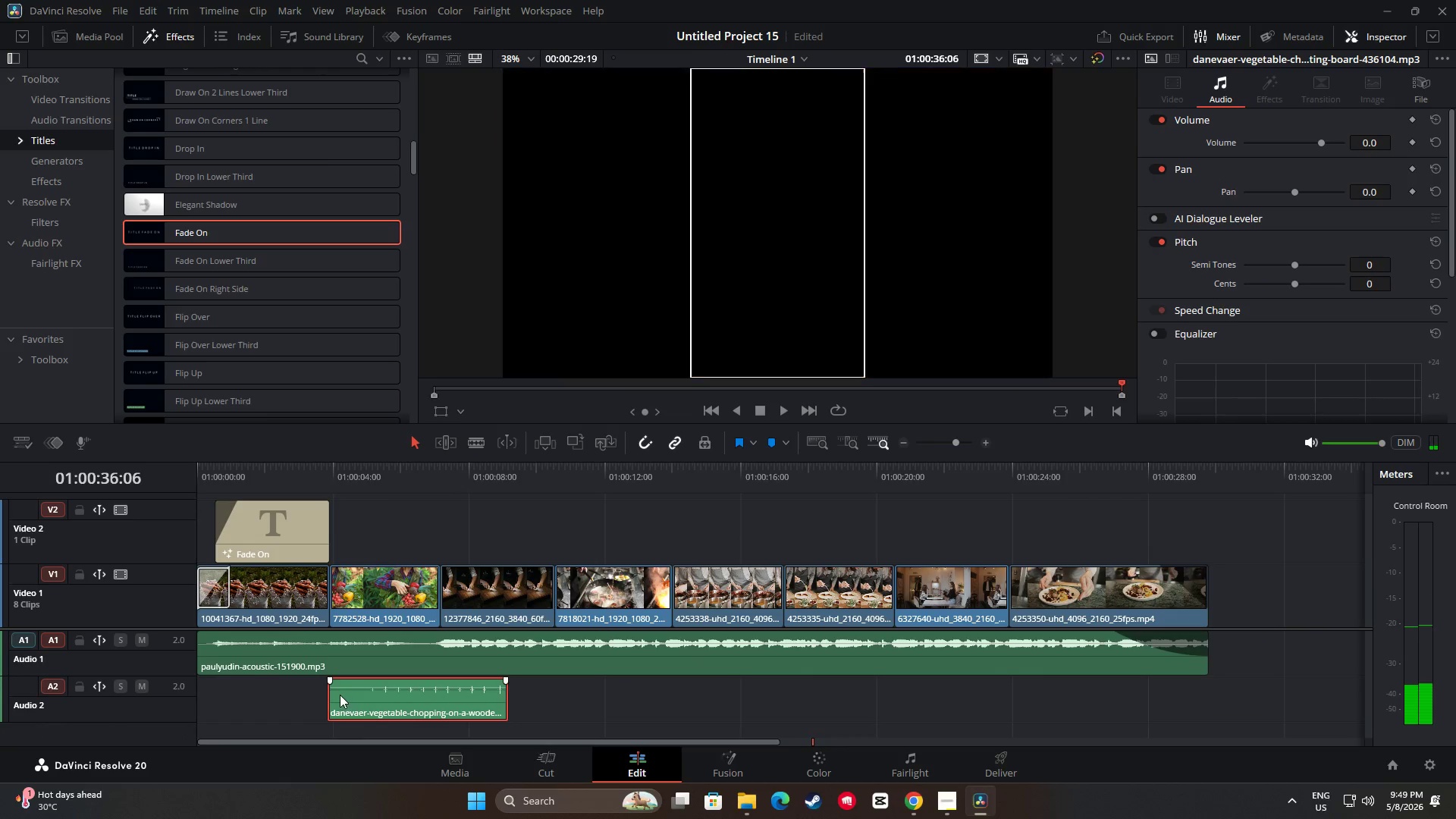 
left_click_drag(start_coordinate=[333, 695], to_coordinate=[376, 698])
 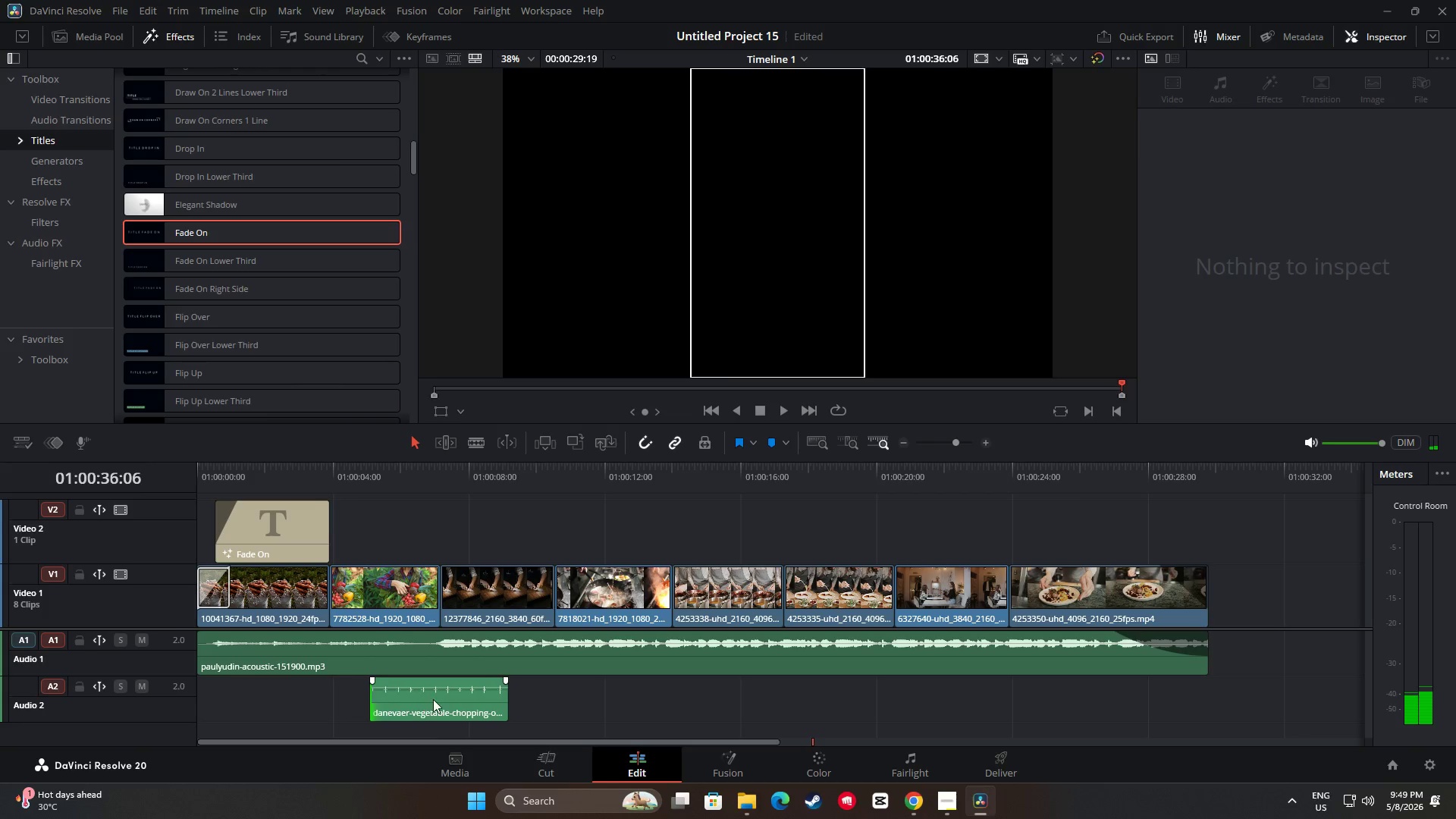 
left_click_drag(start_coordinate=[433, 699], to_coordinate=[500, 700])
 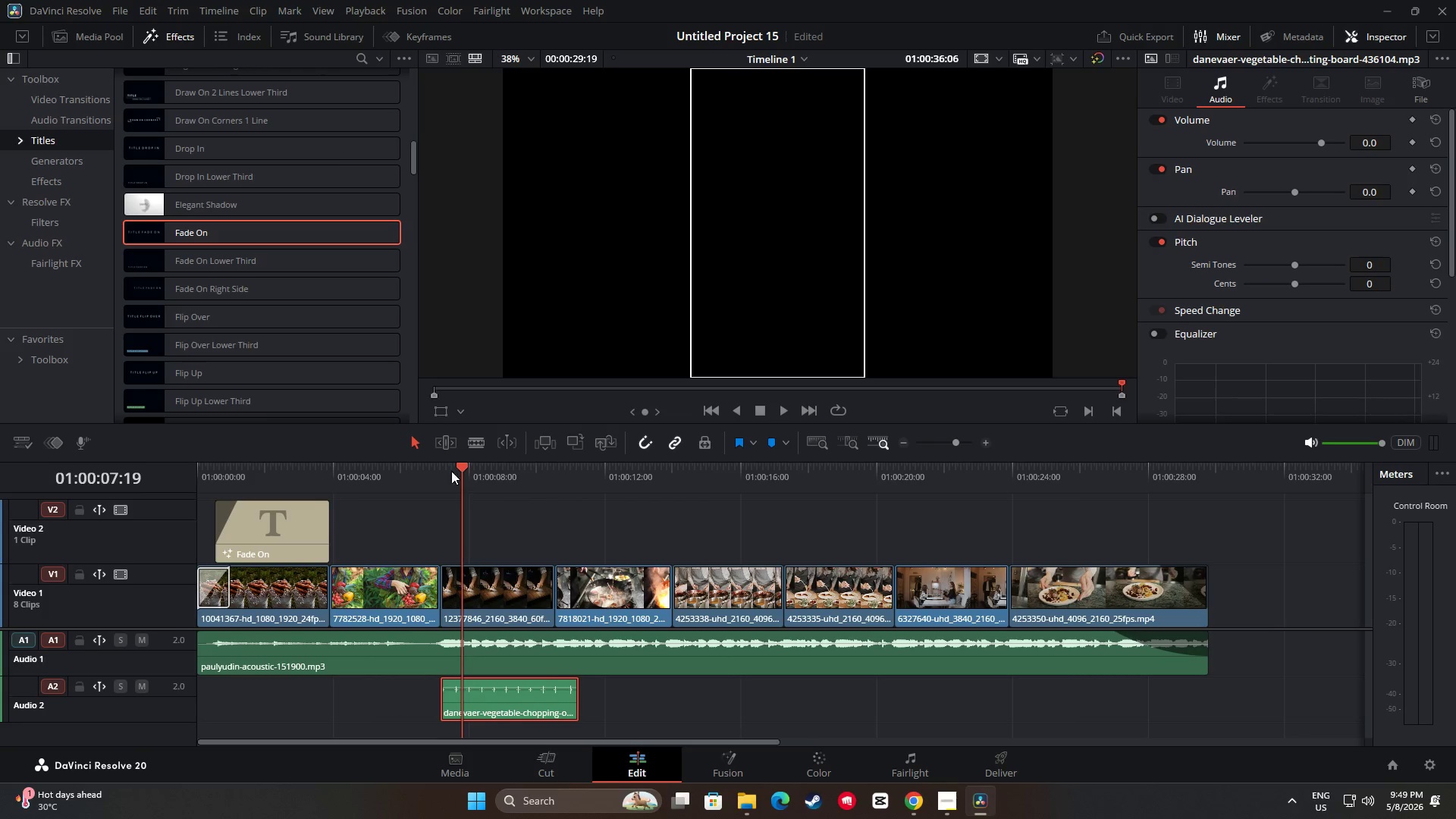 
left_click_drag(start_coordinate=[458, 469], to_coordinate=[429, 469])
 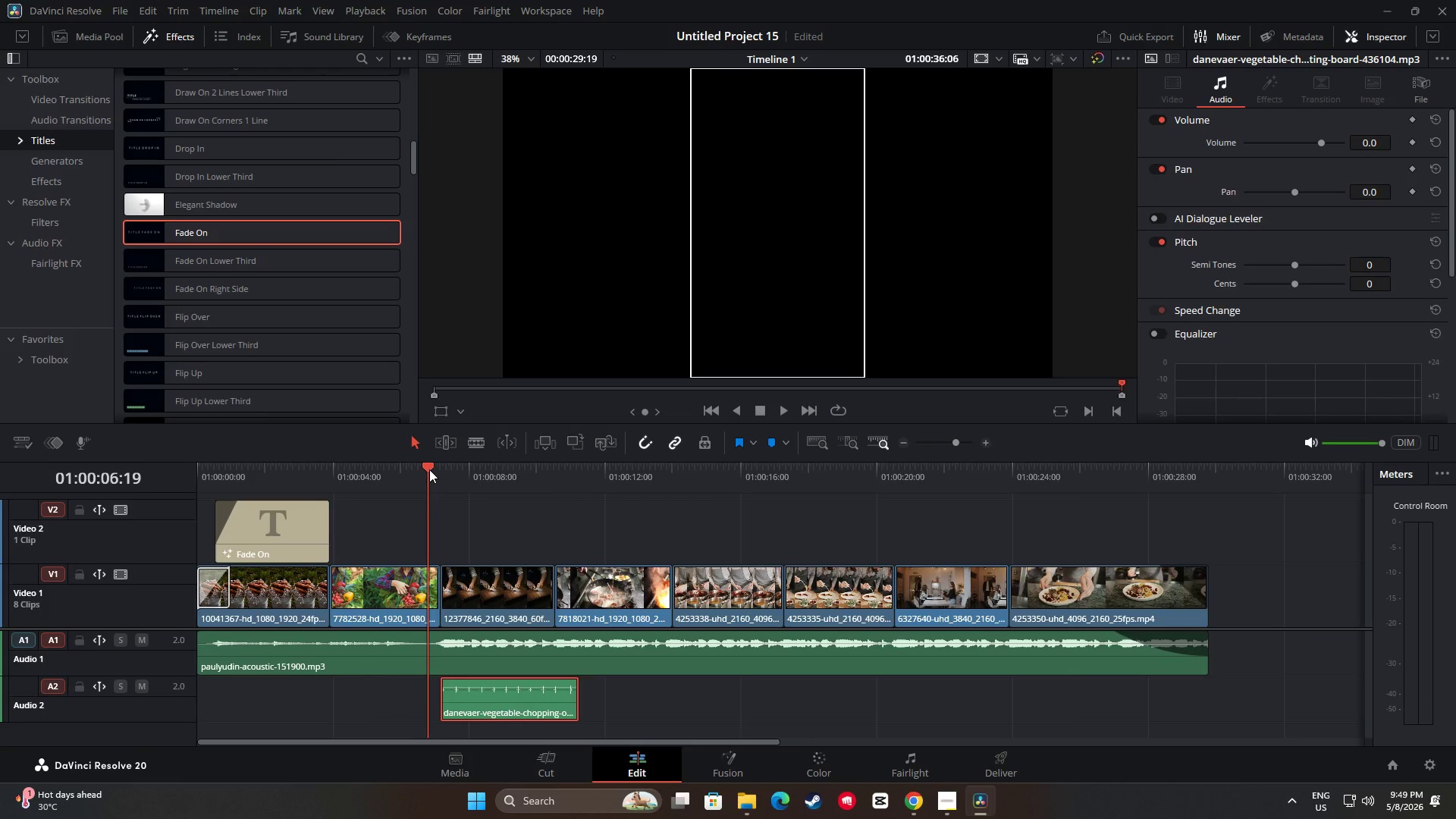 
key(Space)
 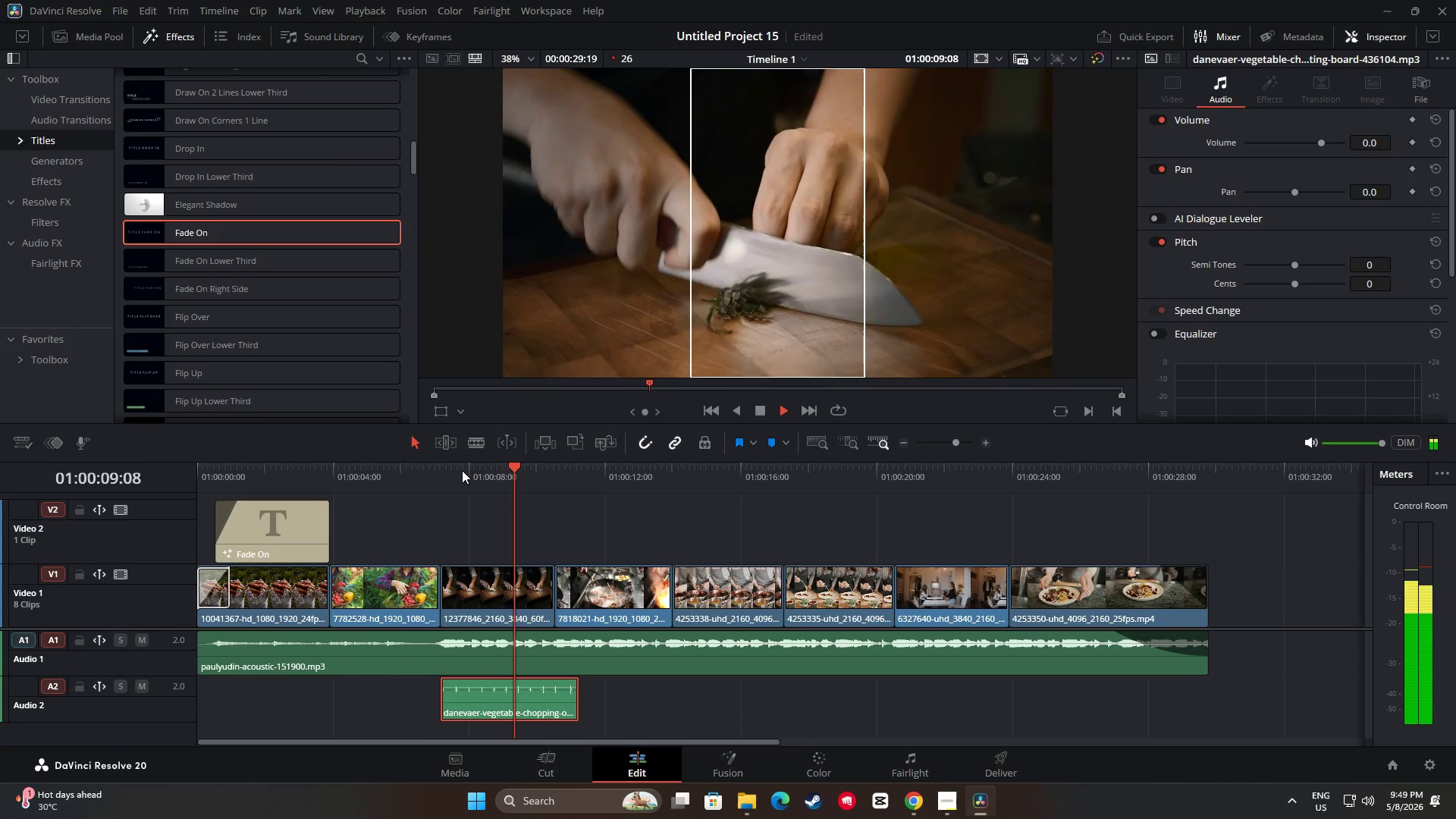 
key(Space)
 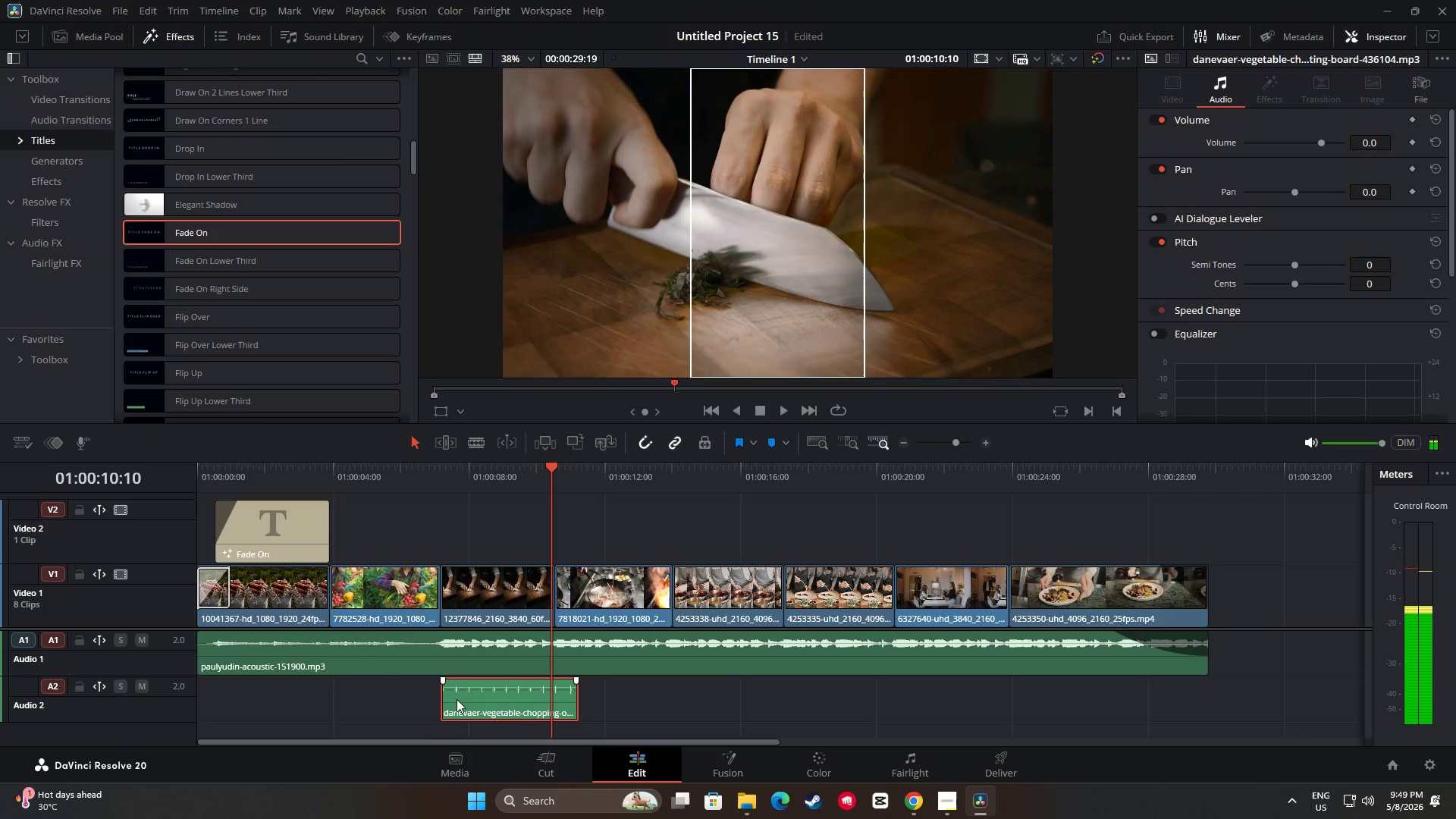 
left_click([475, 696])
 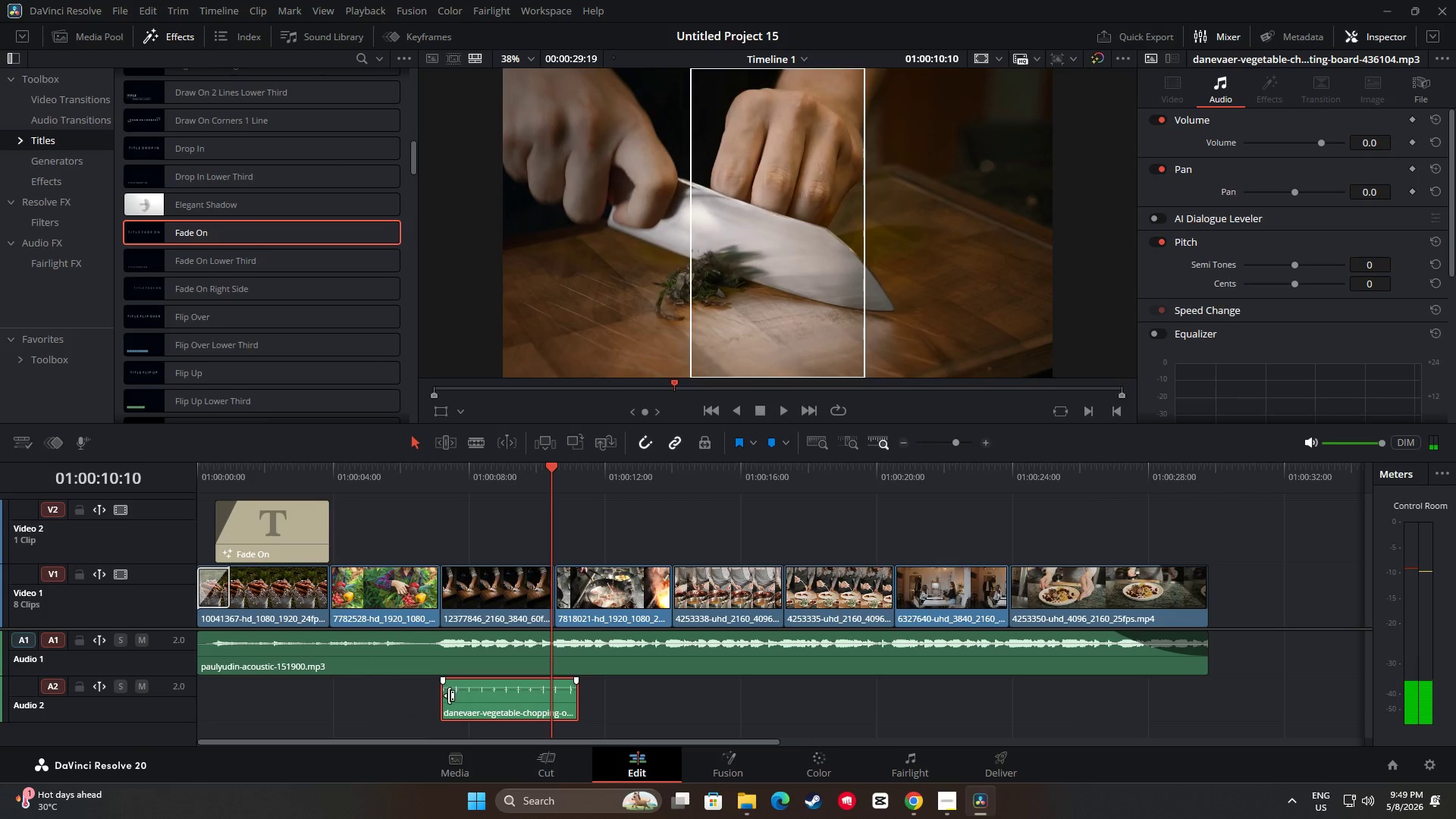 
left_click_drag(start_coordinate=[448, 701], to_coordinate=[458, 703])
 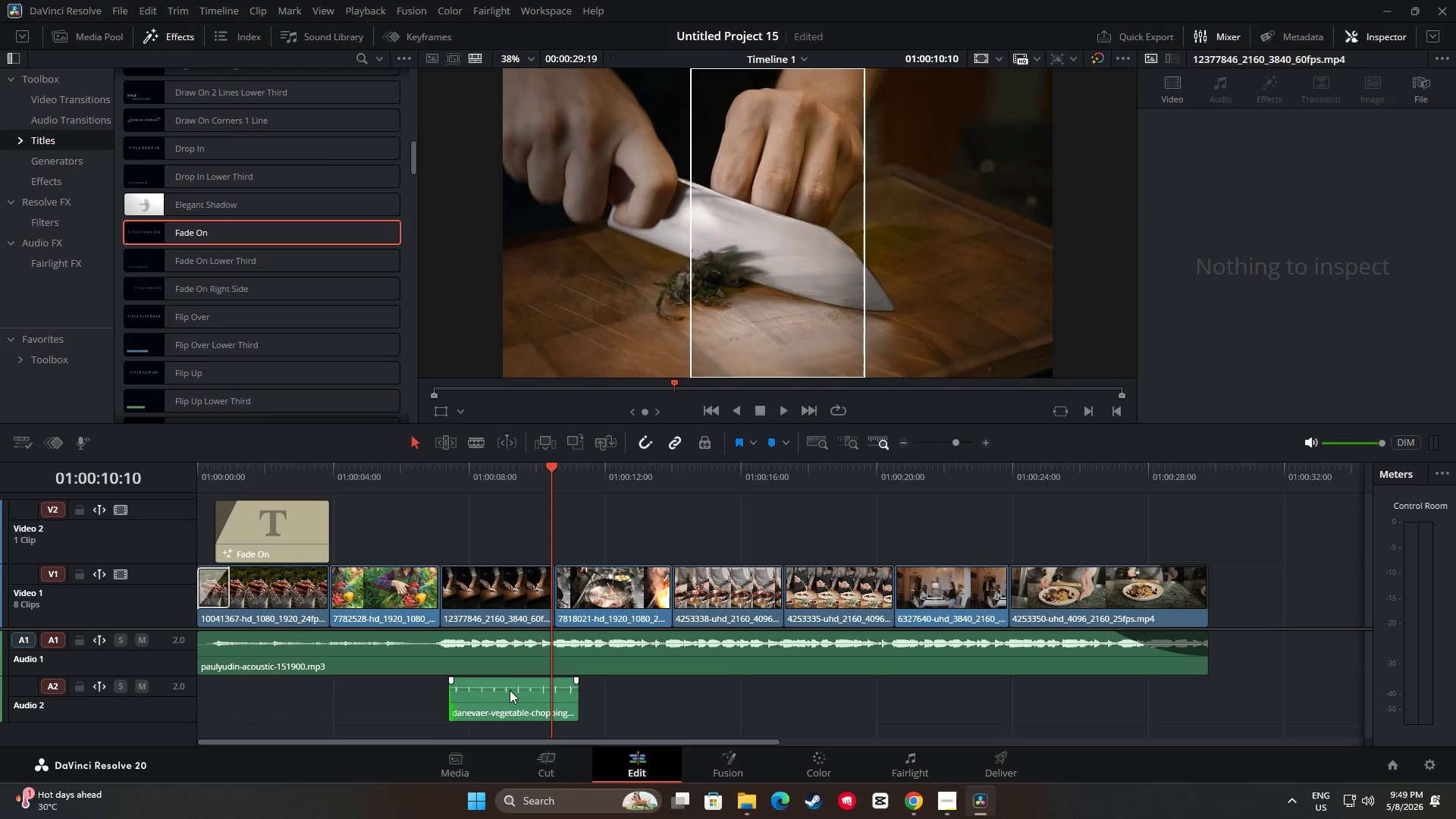 
left_click_drag(start_coordinate=[509, 700], to_coordinate=[502, 699])
 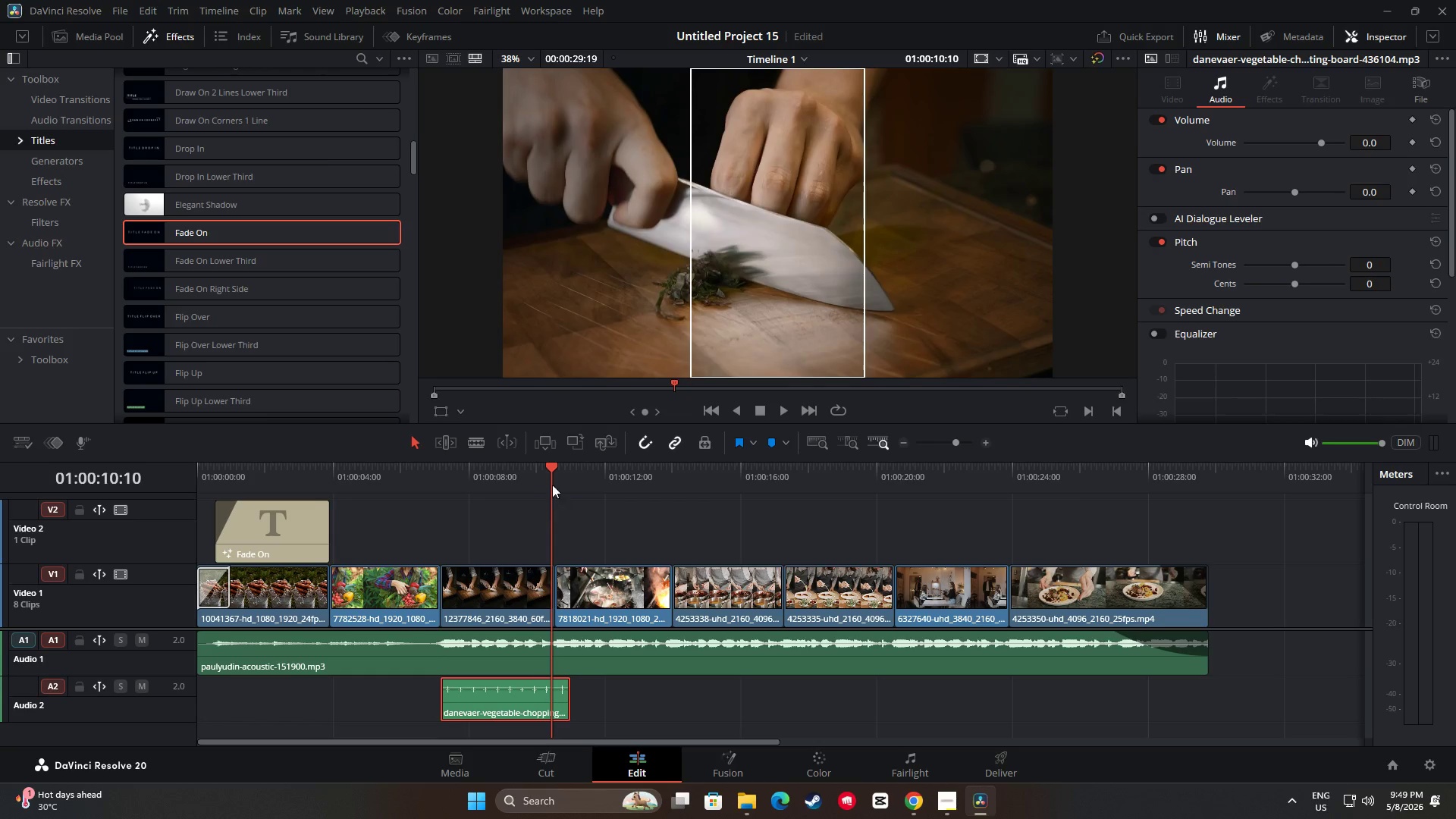 
left_click_drag(start_coordinate=[551, 472], to_coordinate=[430, 482])
 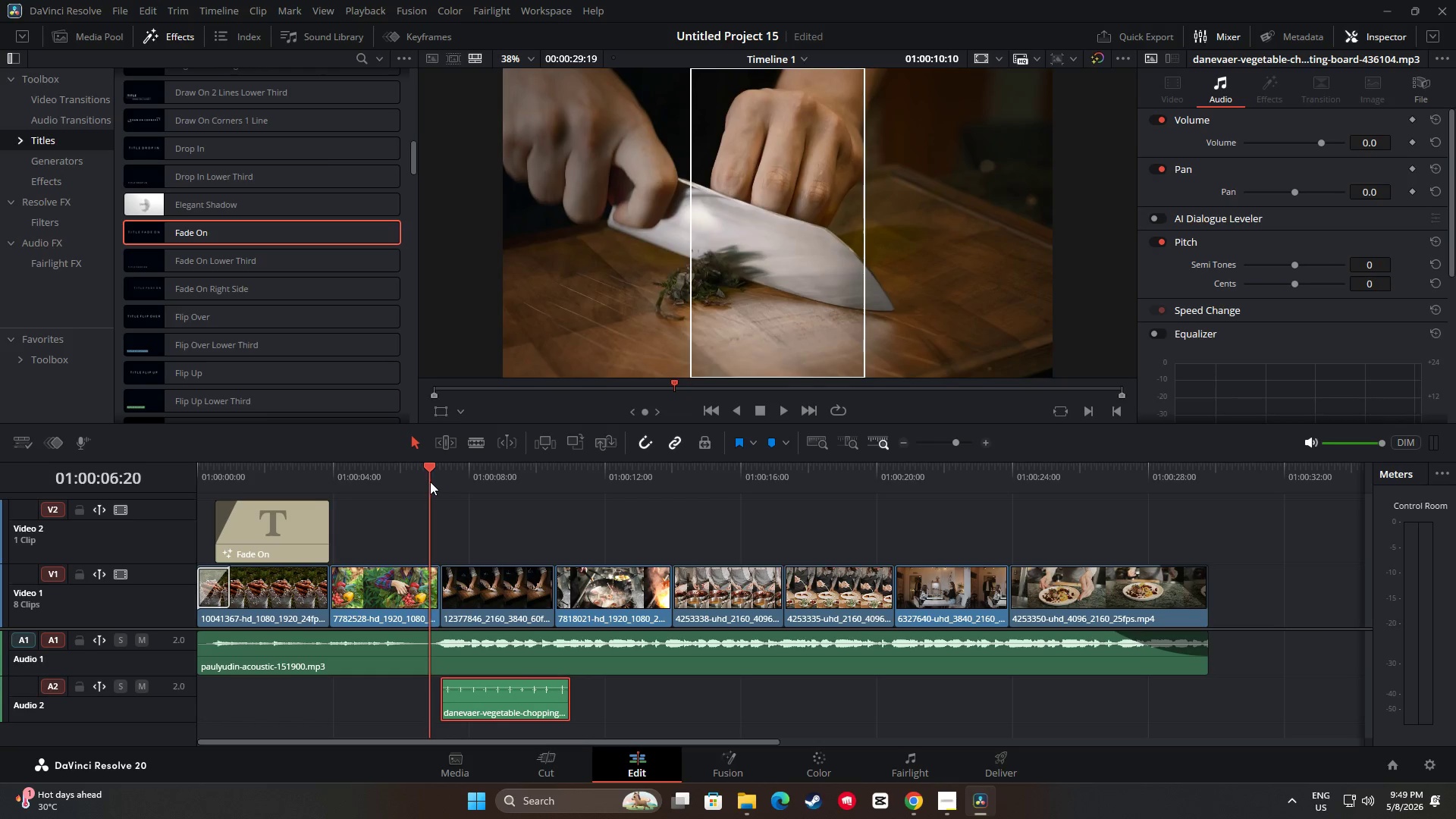 
key(Space)
 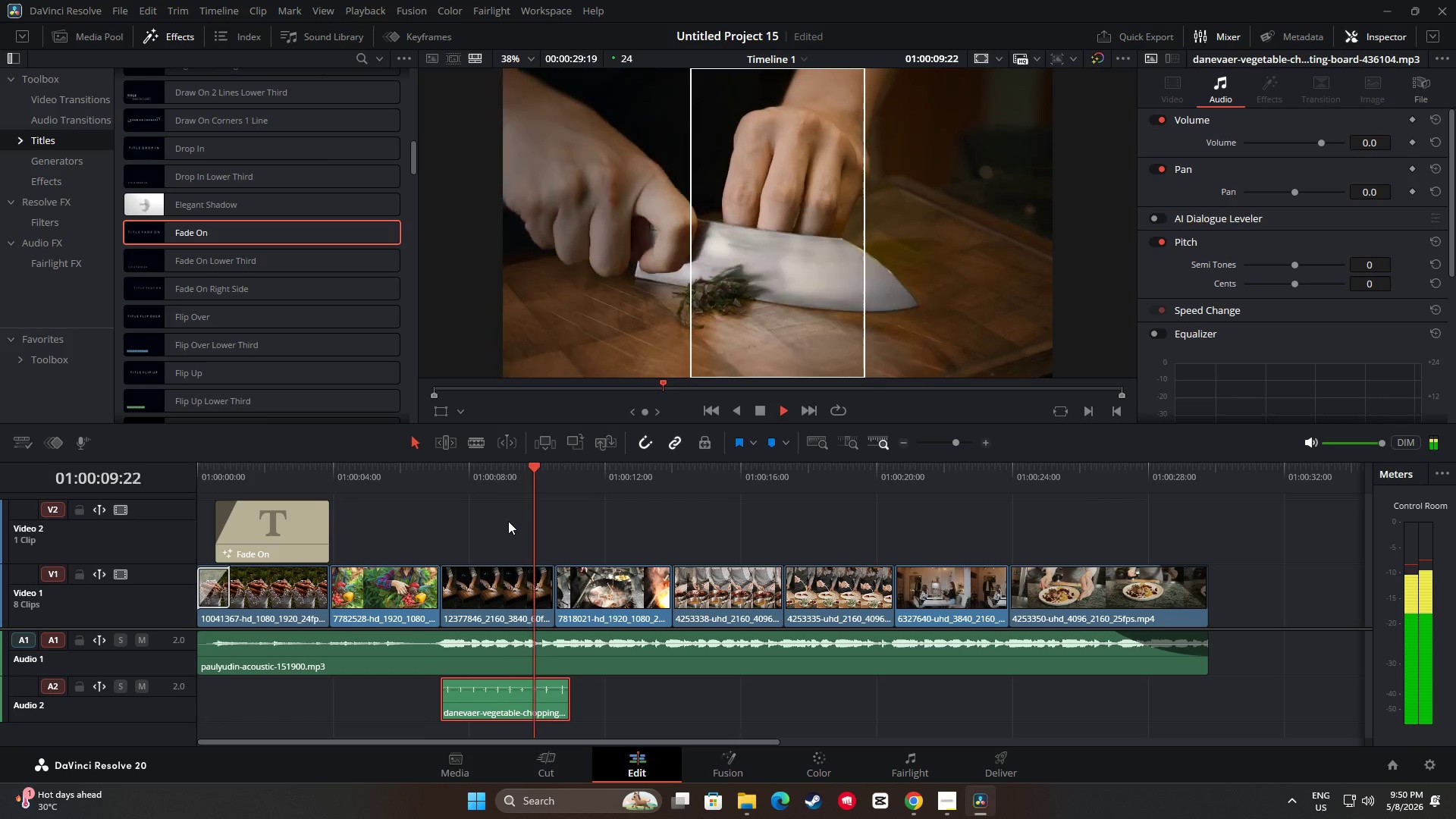 
key(Space)
 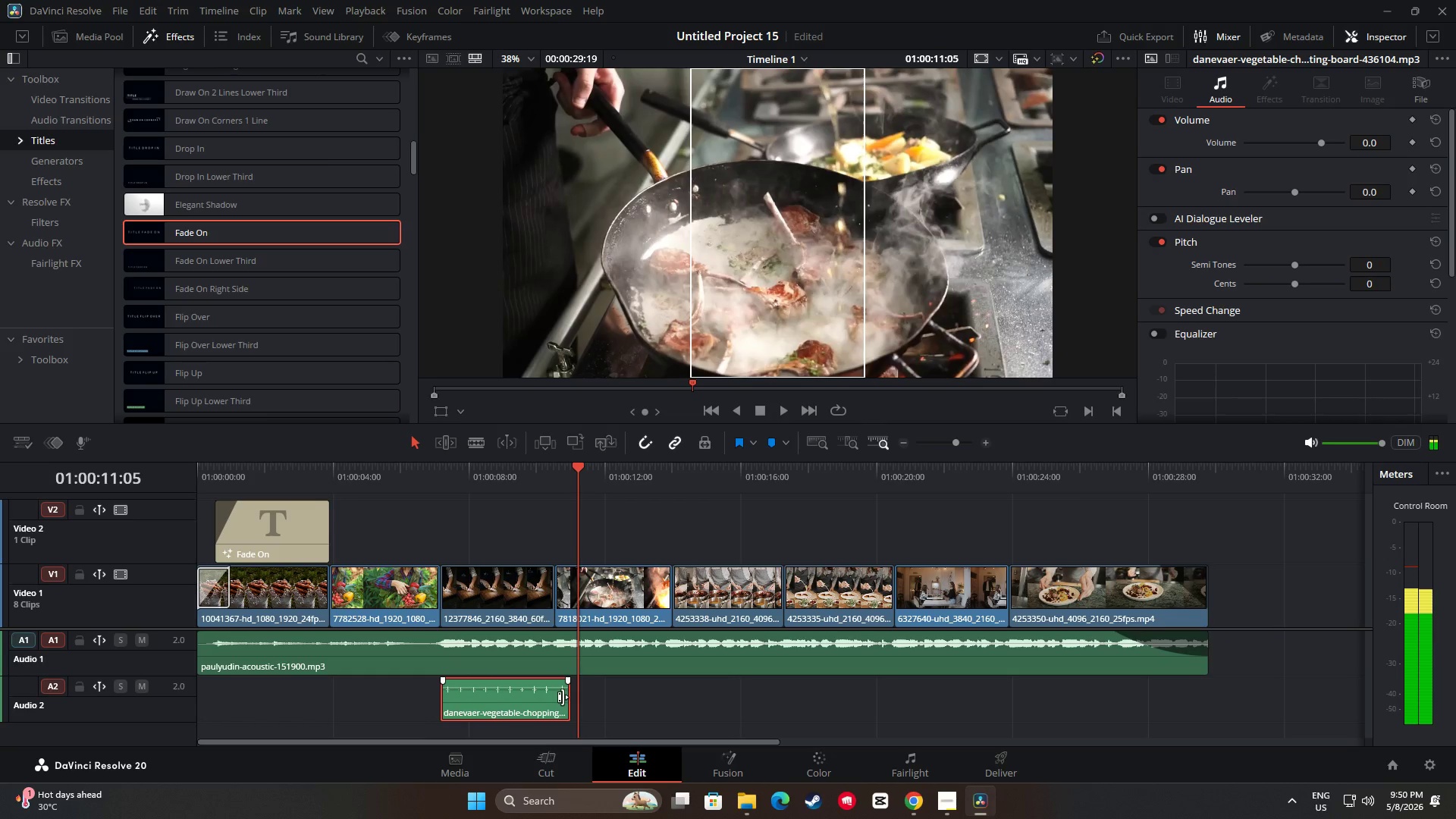 
left_click_drag(start_coordinate=[563, 697], to_coordinate=[548, 698])
 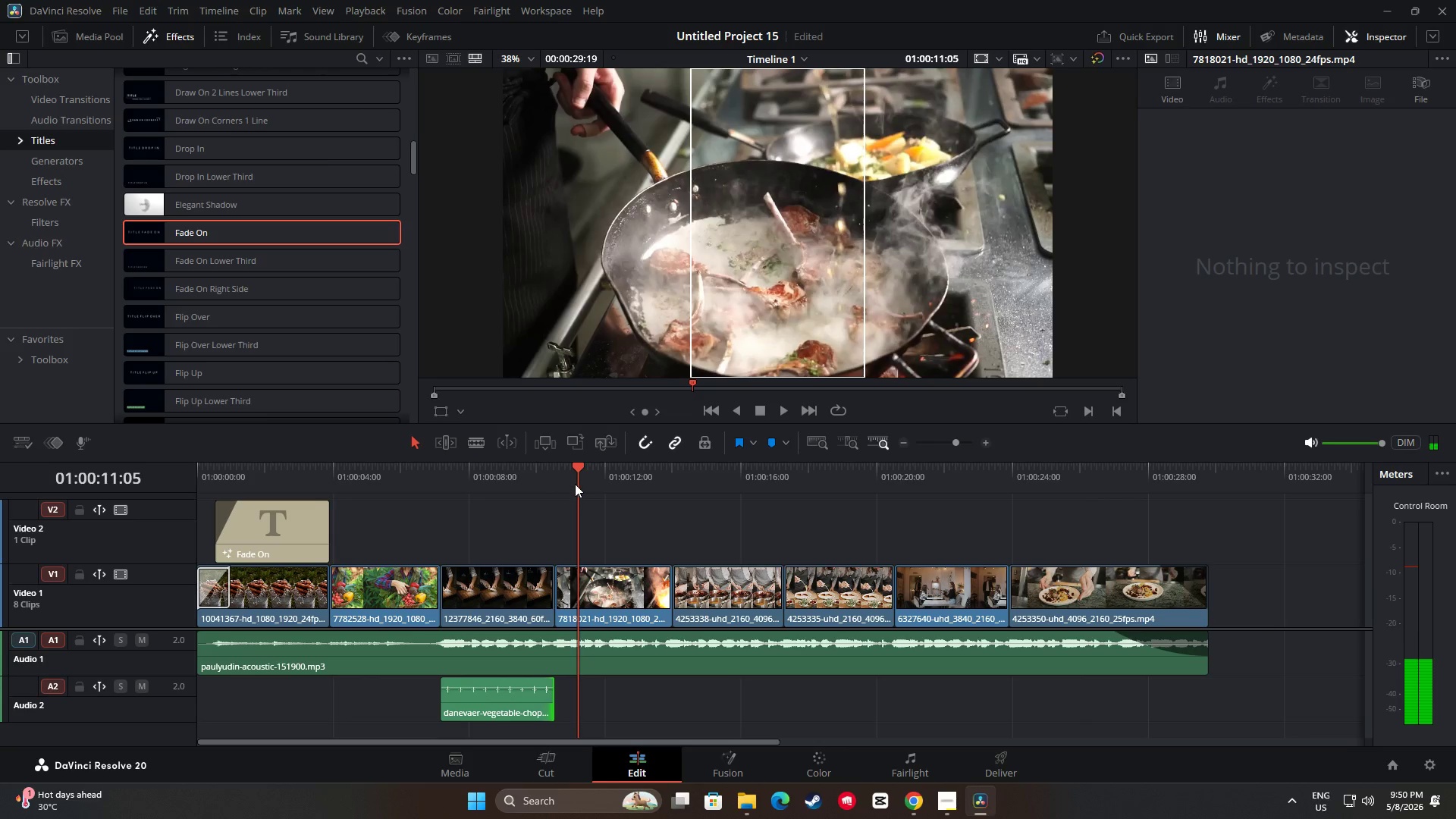 
left_click_drag(start_coordinate=[576, 475], to_coordinate=[440, 486])
 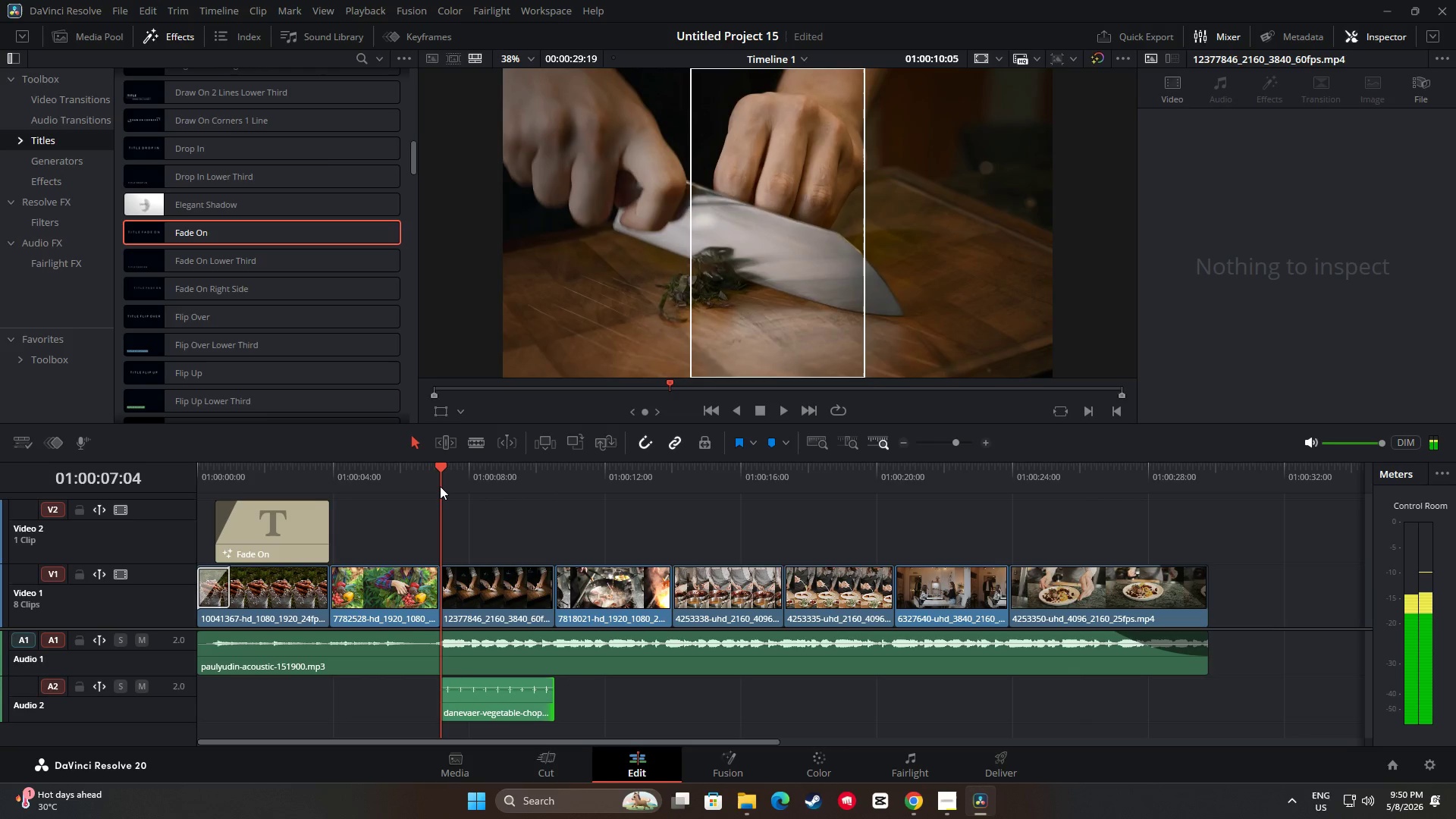 
key(Space)
 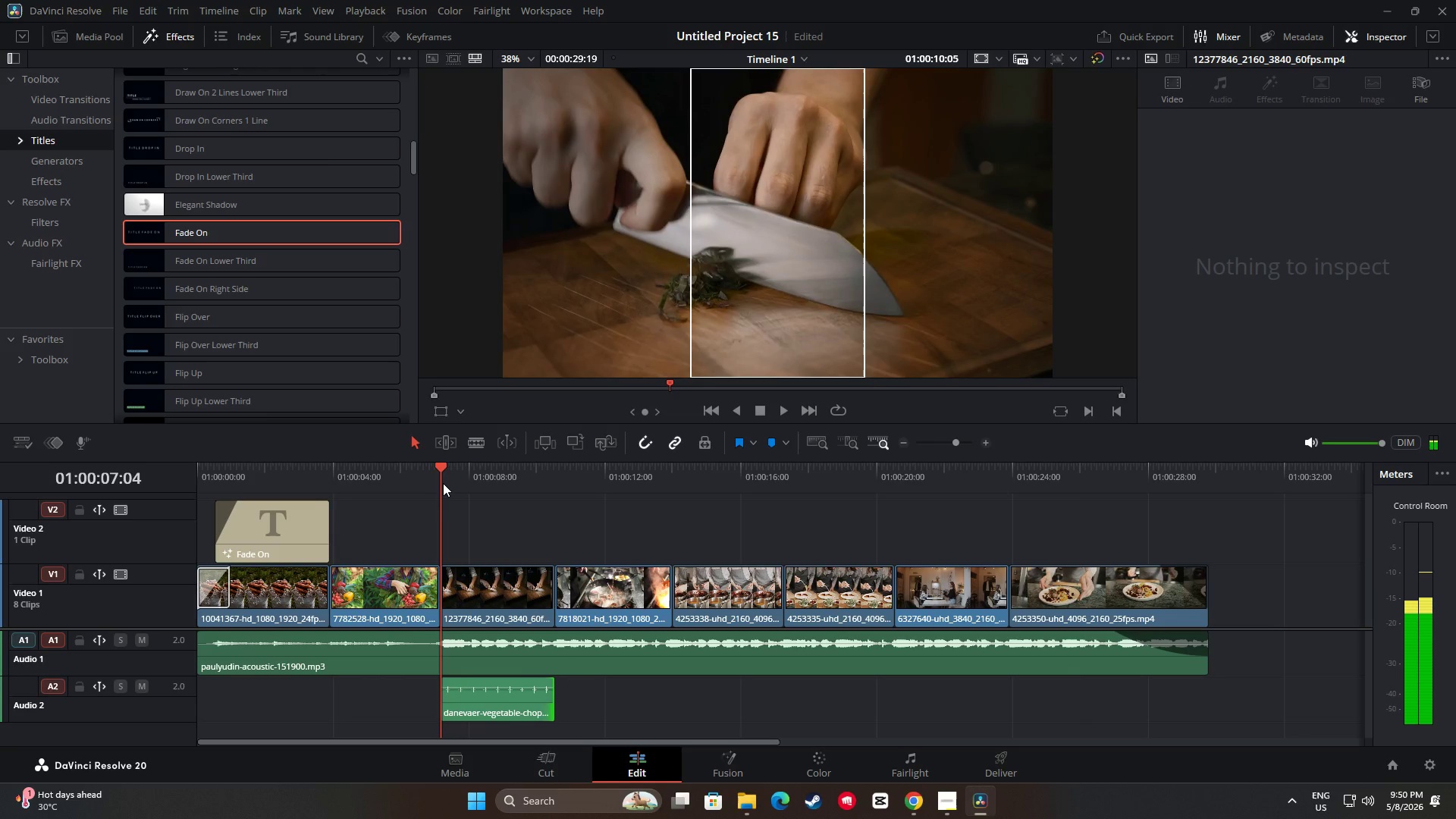 
key(Space)
 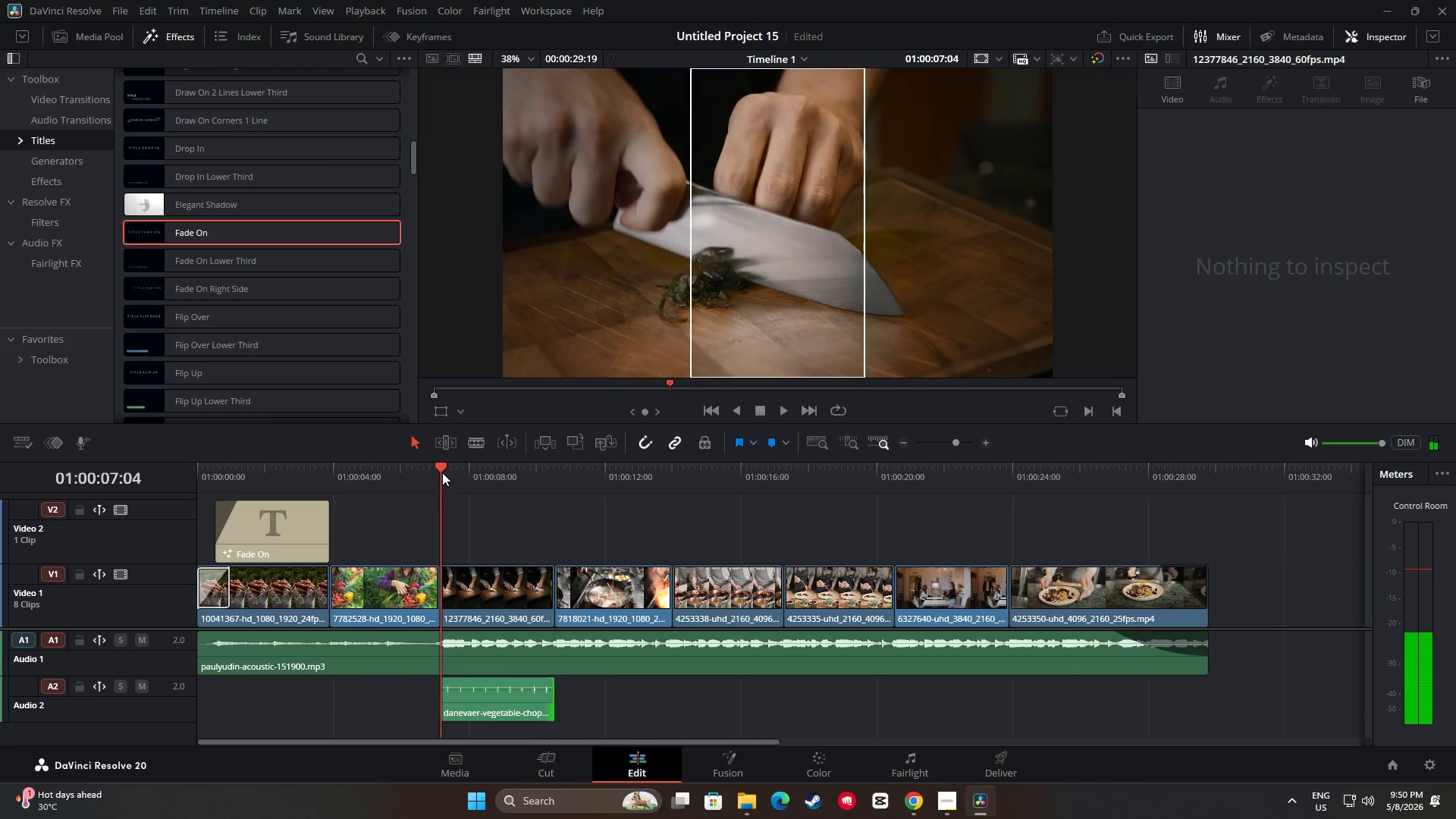 
left_click_drag(start_coordinate=[442, 472], to_coordinate=[420, 473])
 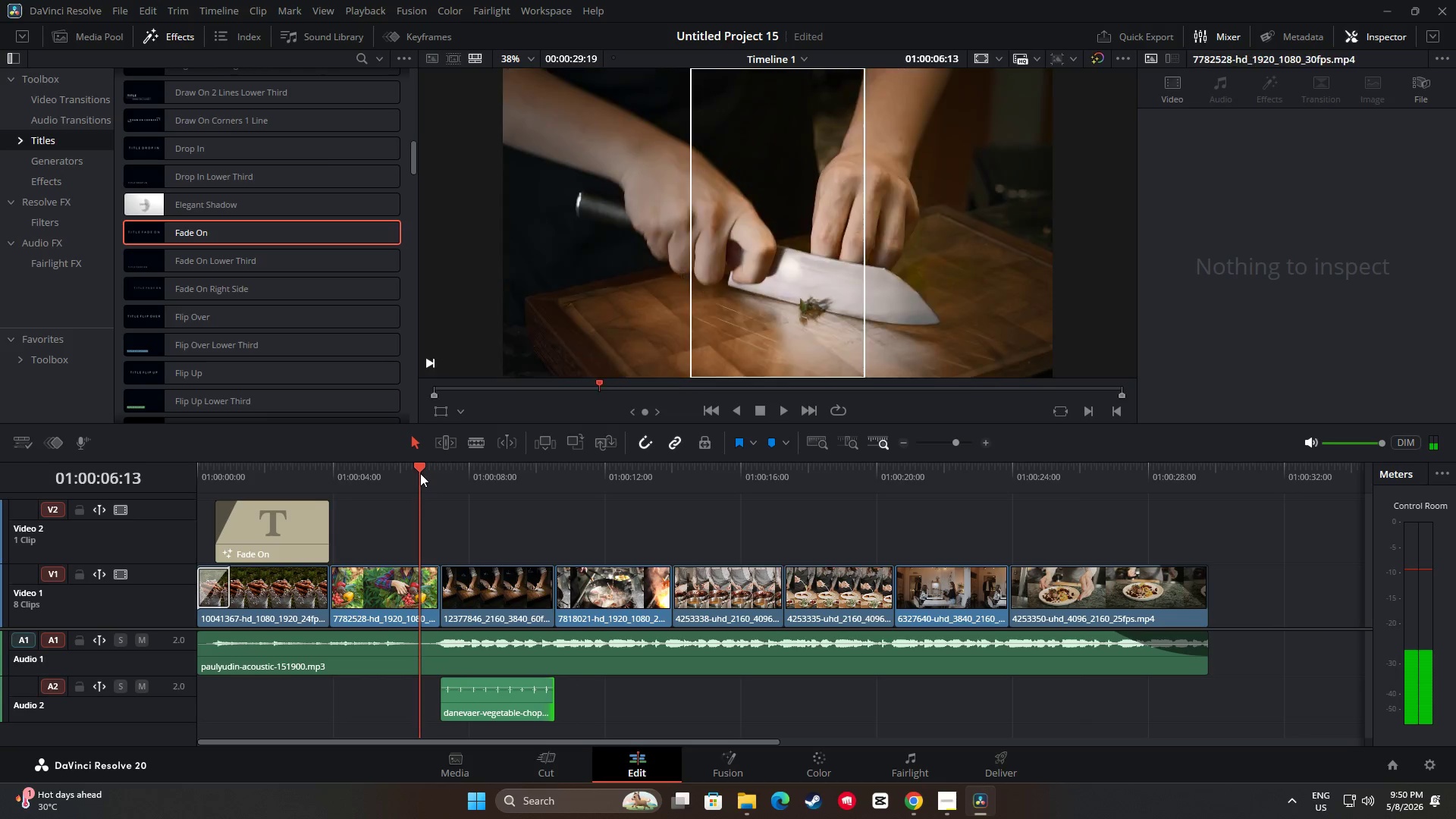 
key(Space)
 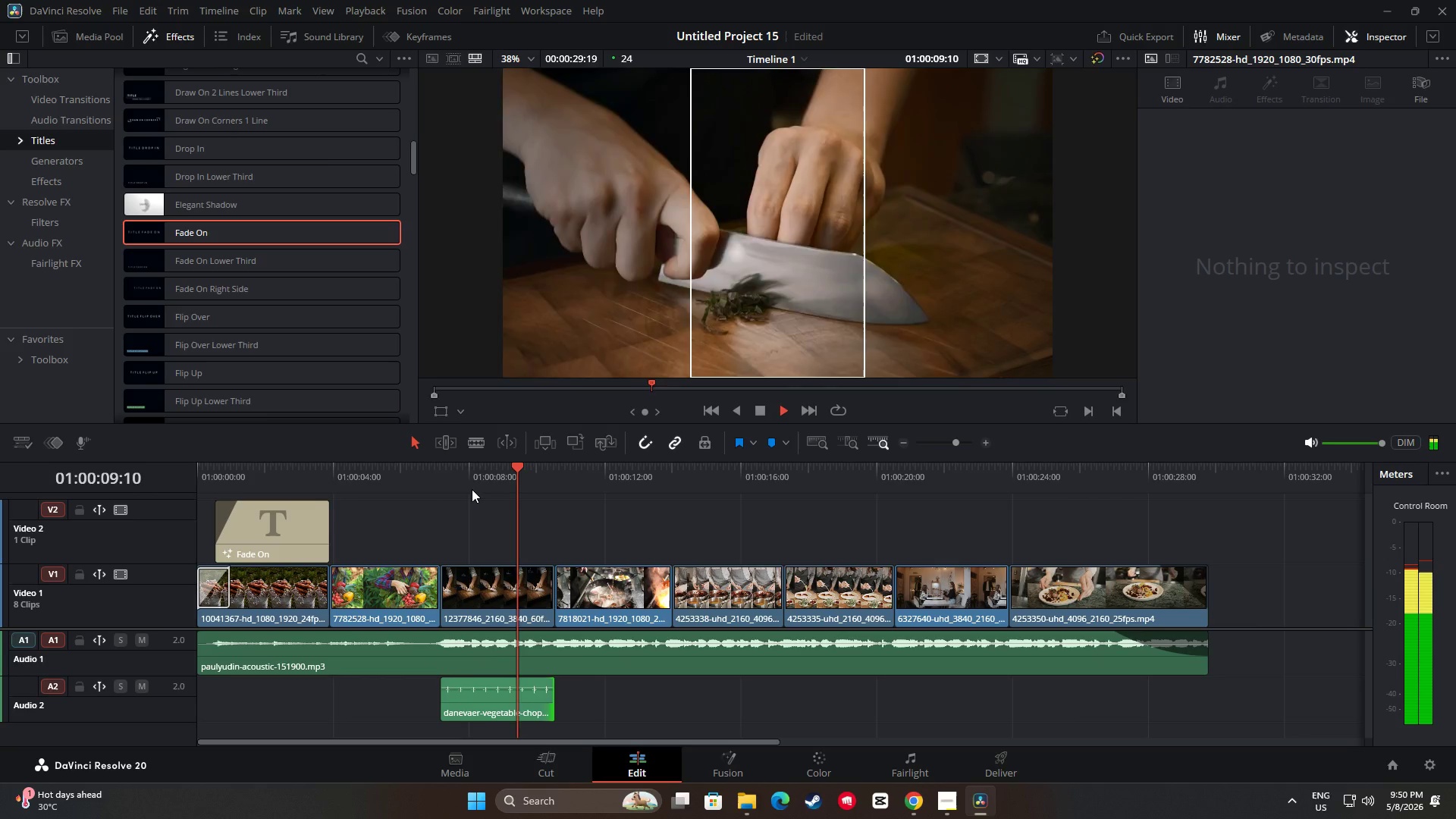 
key(Space)
 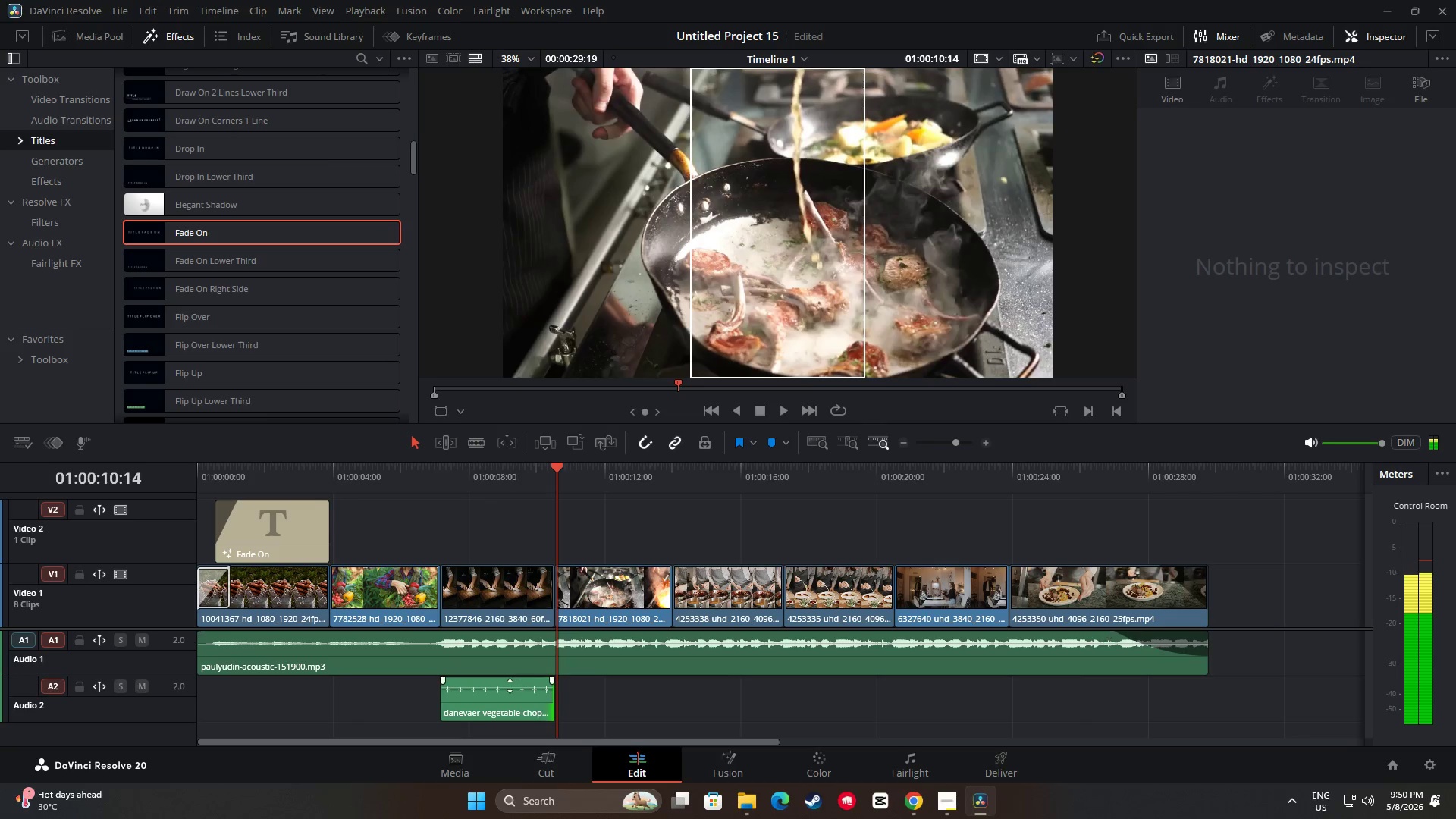 
left_click([510, 688])
 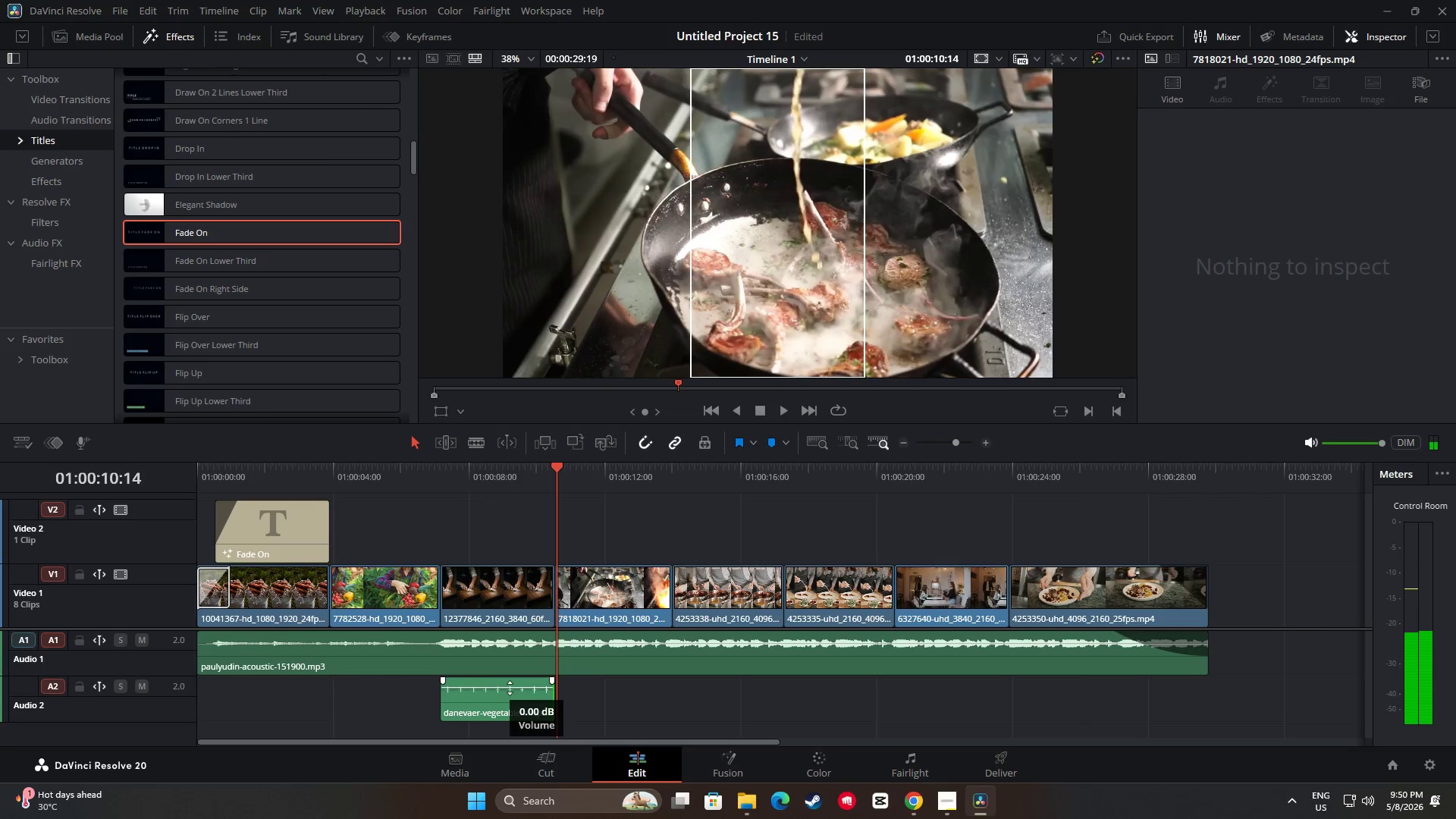 
left_click([510, 688])
 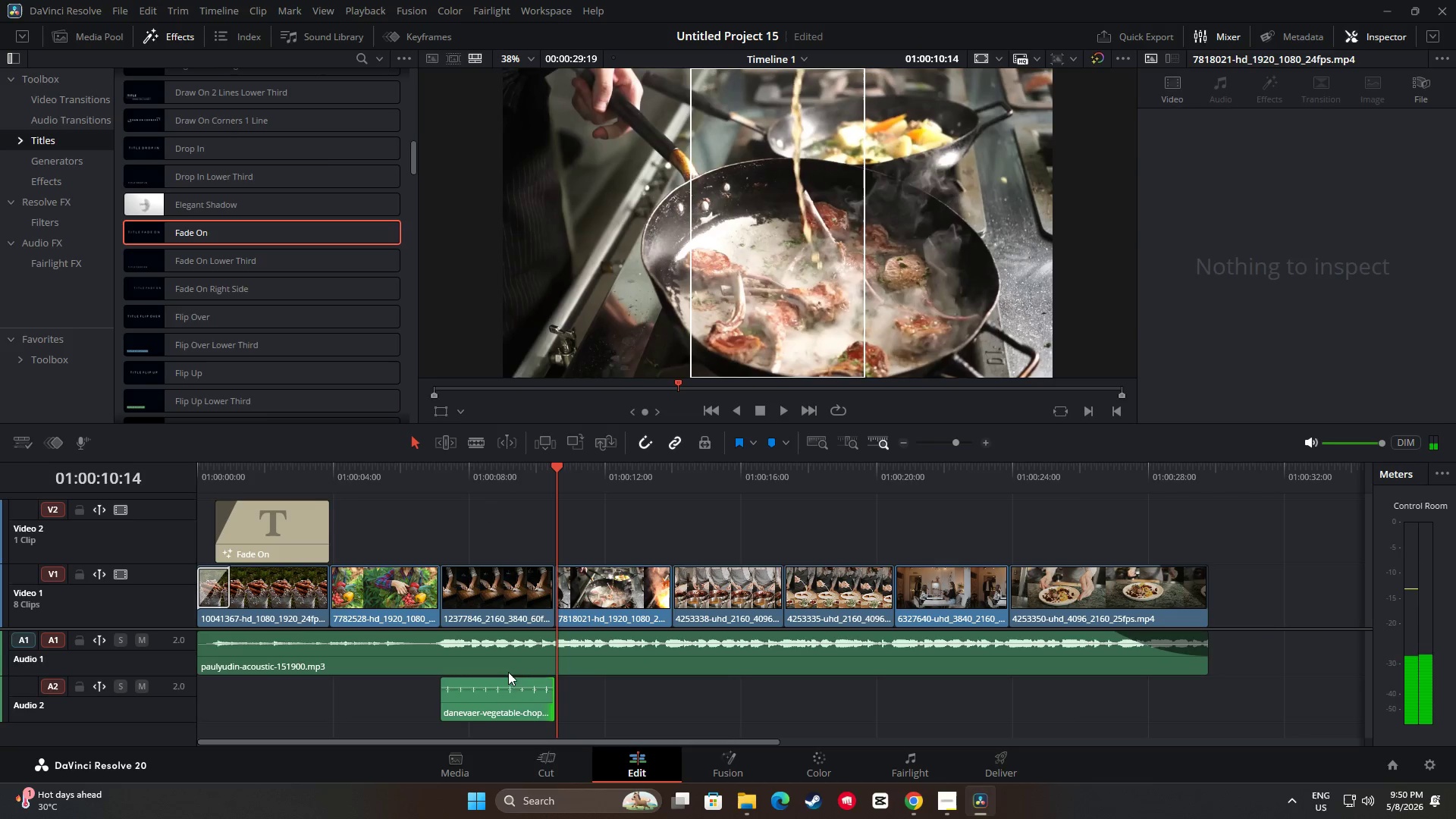 
left_click([502, 651])
 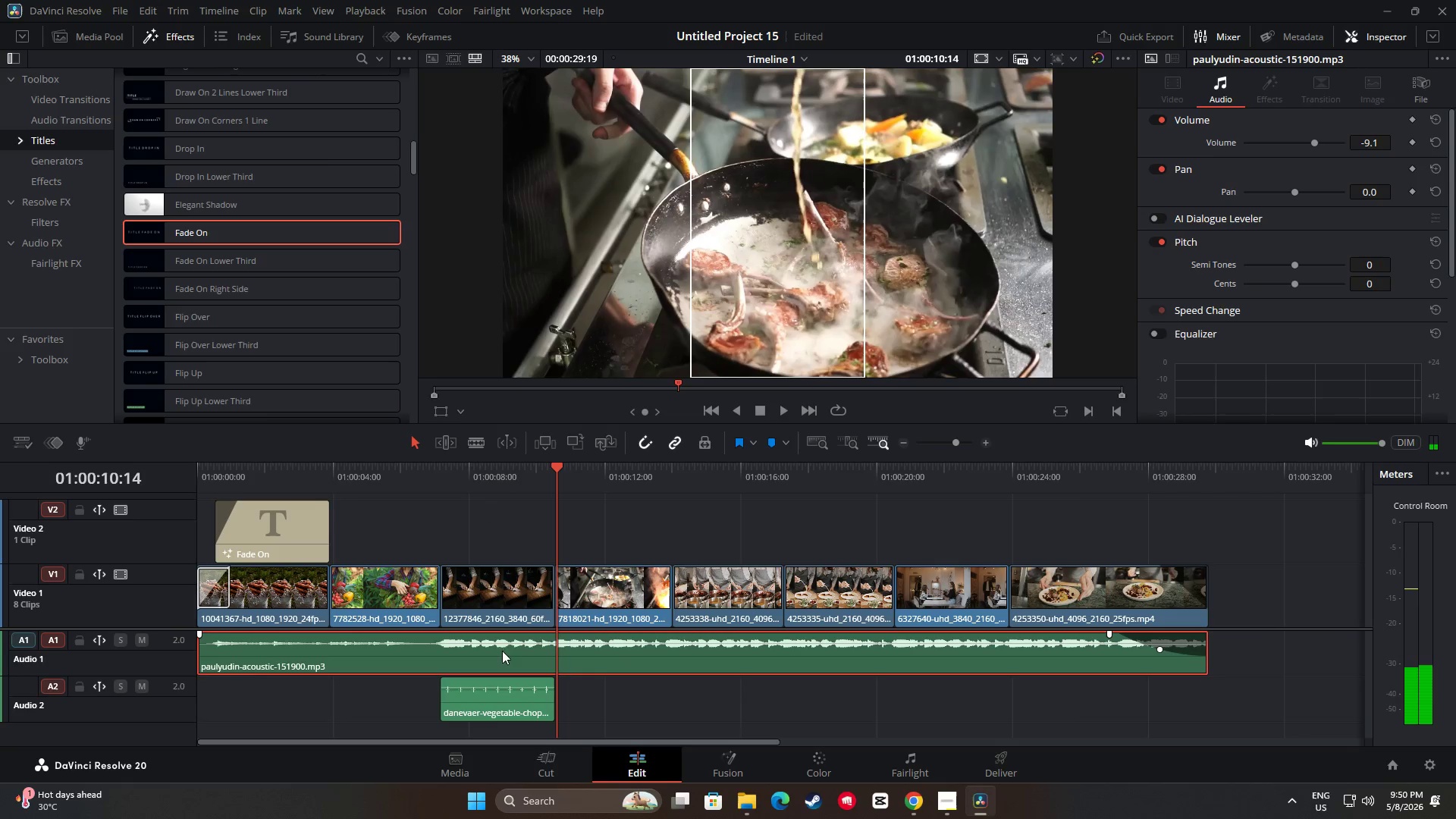 
mouse_move([518, 630])
 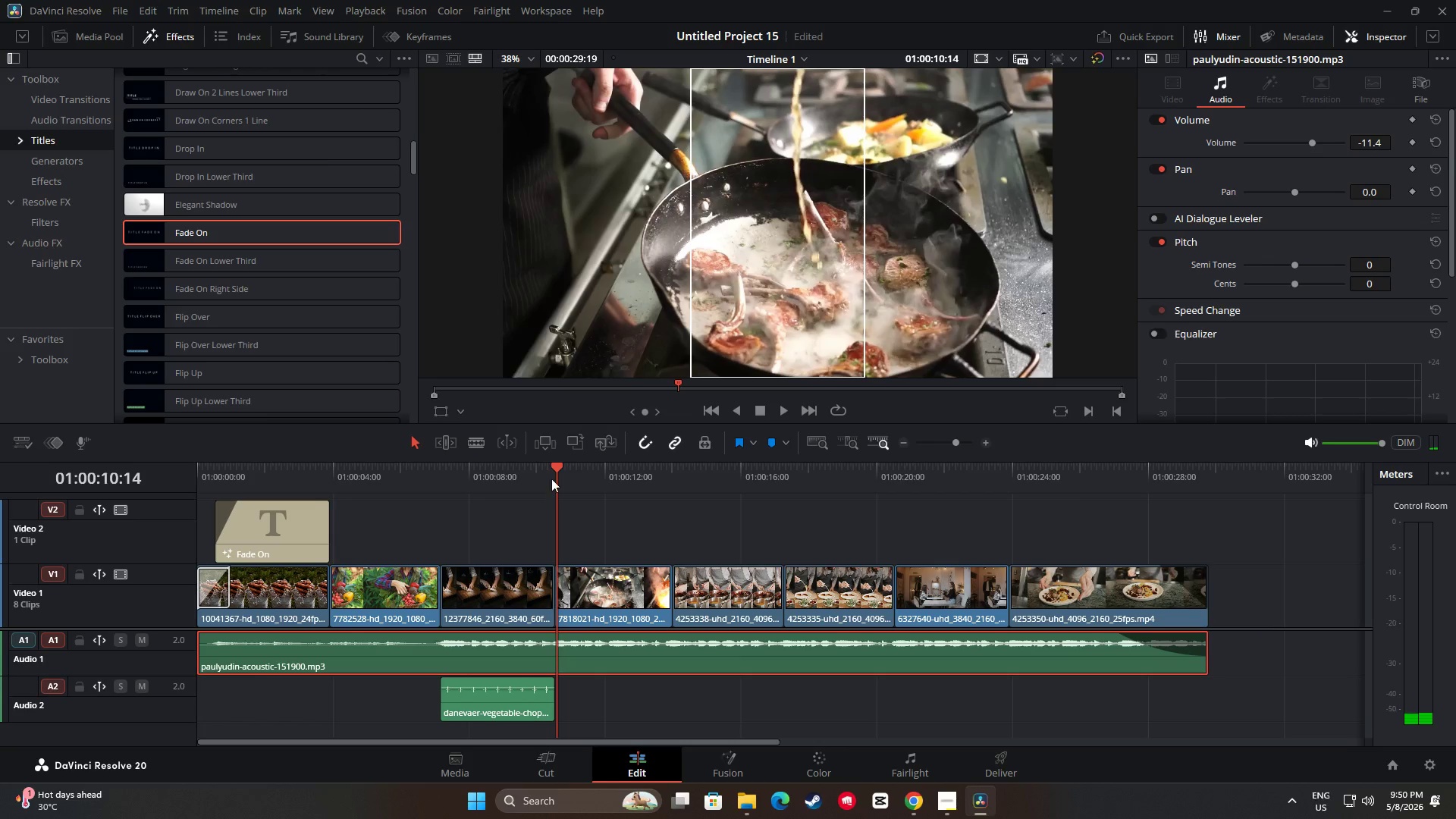 
left_click_drag(start_coordinate=[557, 465], to_coordinate=[429, 472])
 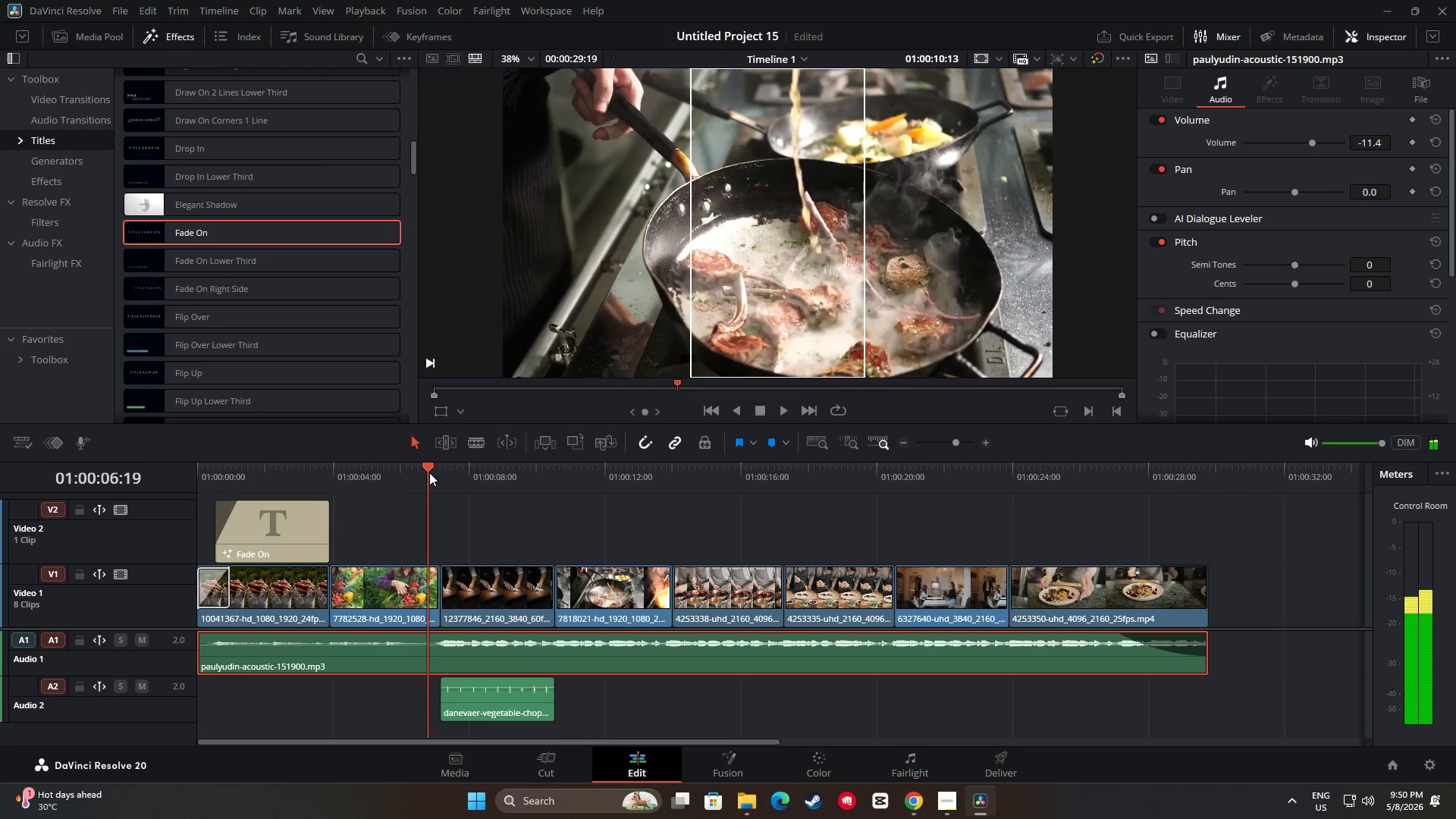 
key(Space)
 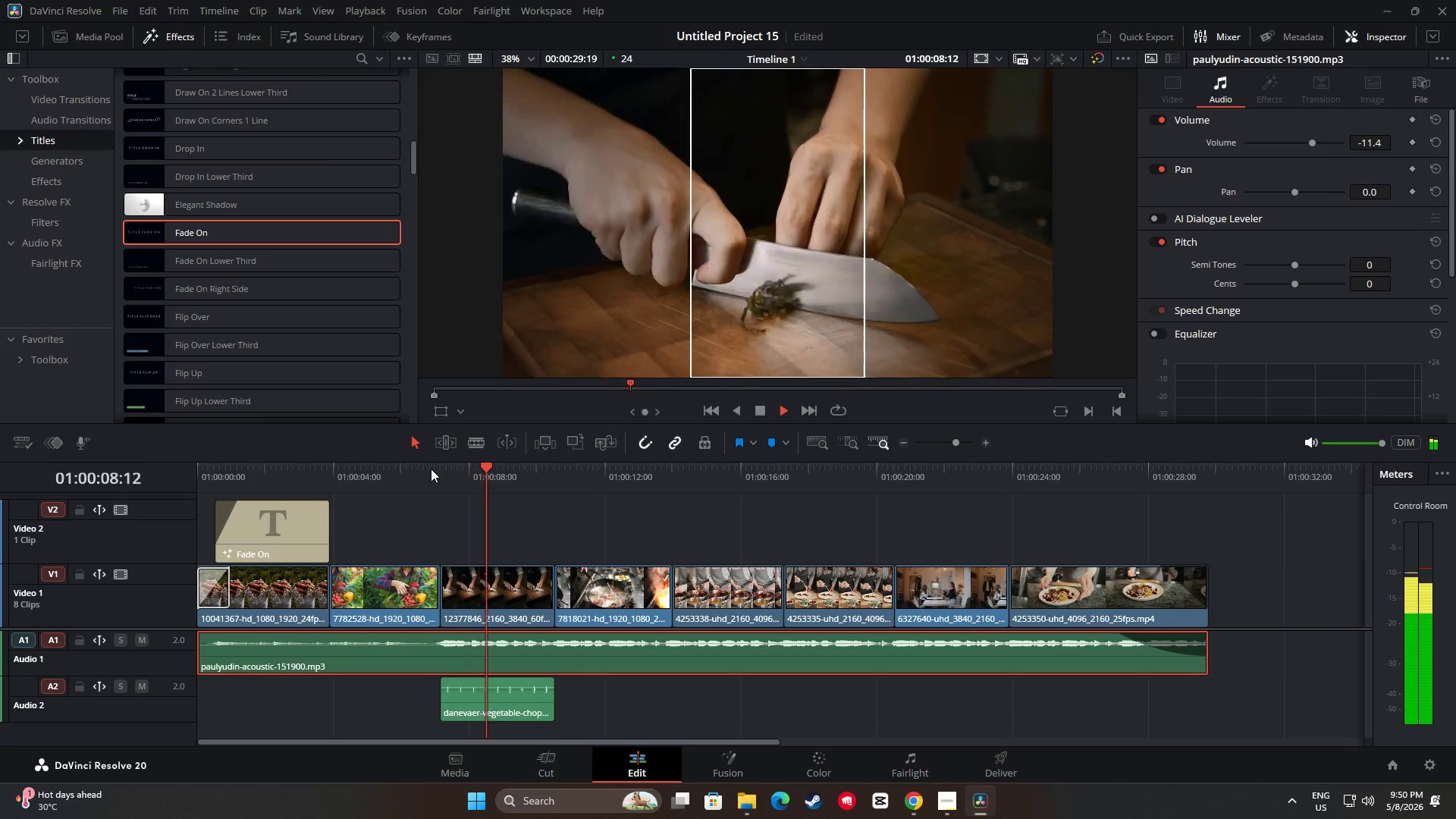 
key(Space)
 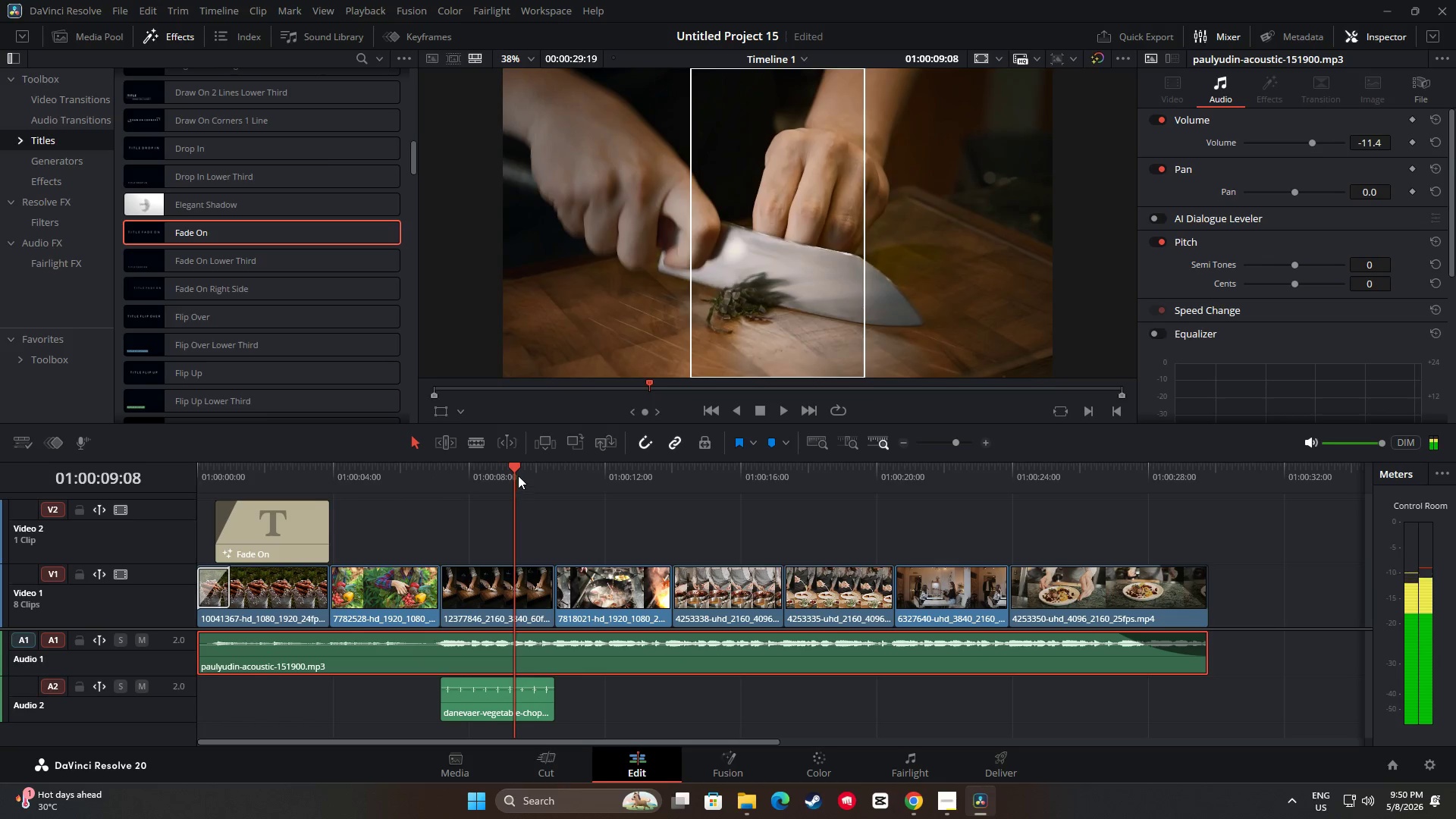 
left_click_drag(start_coordinate=[519, 466], to_coordinate=[411, 468])
 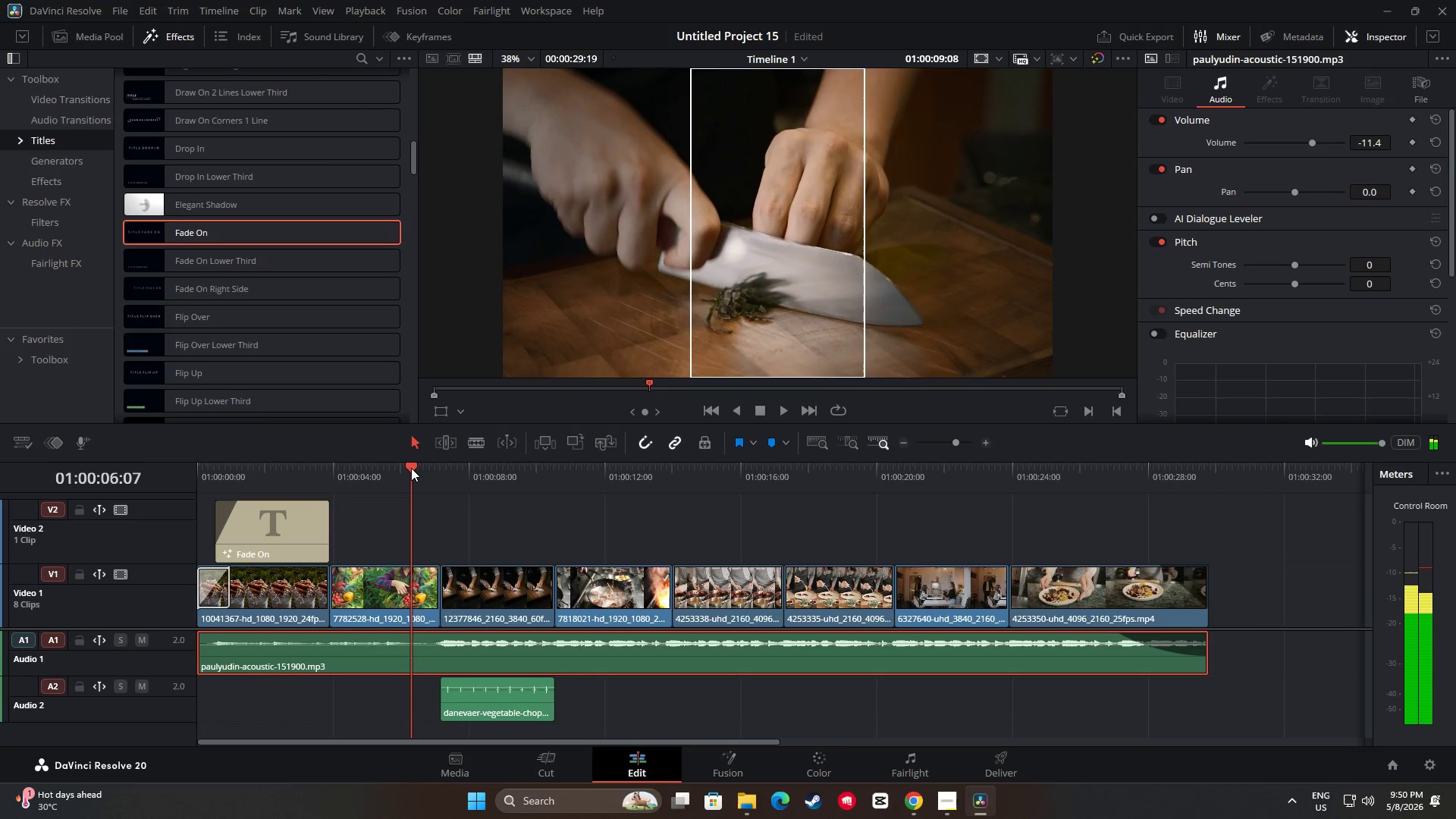 
key(Space)
 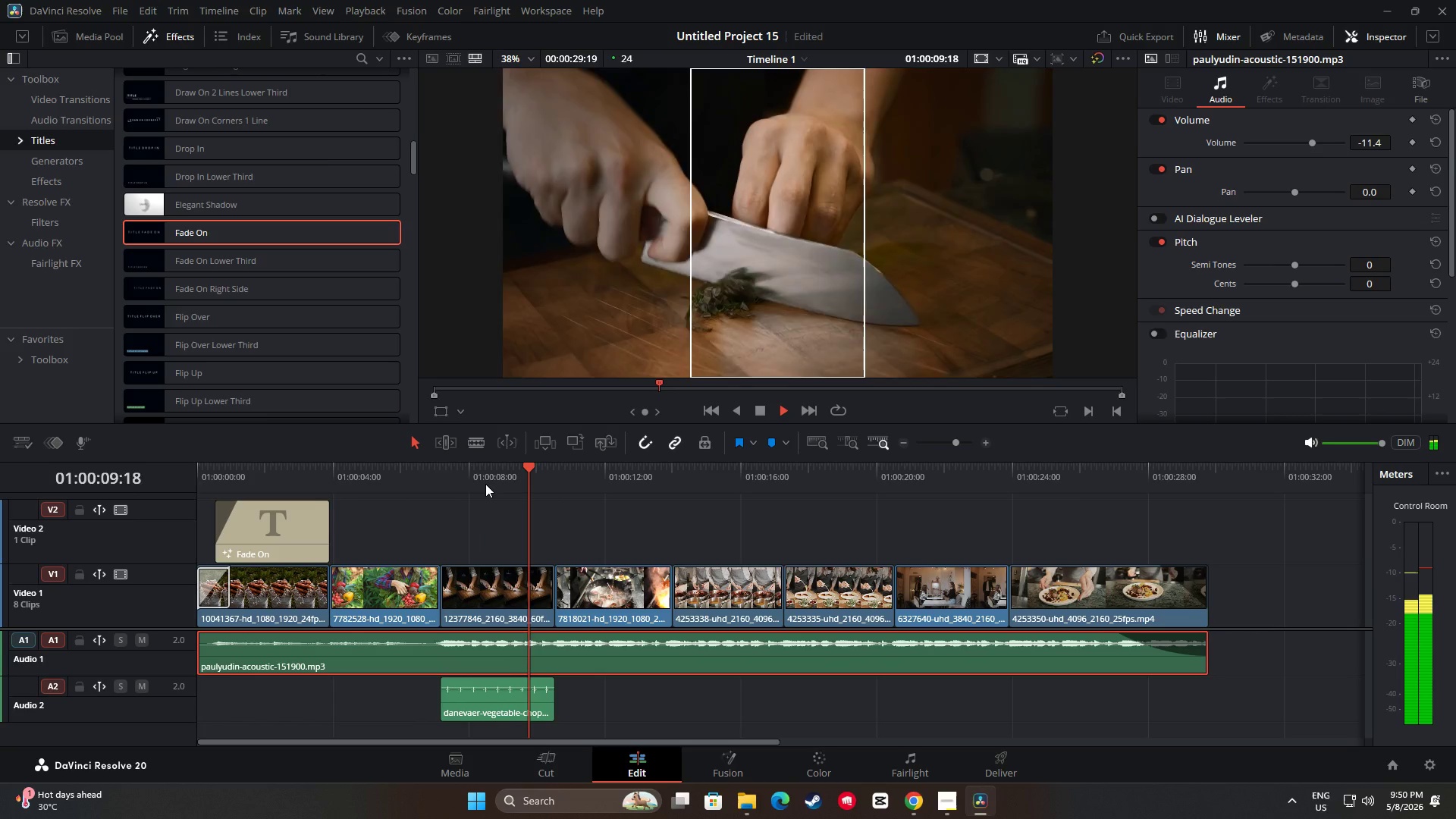 
wait(5.03)
 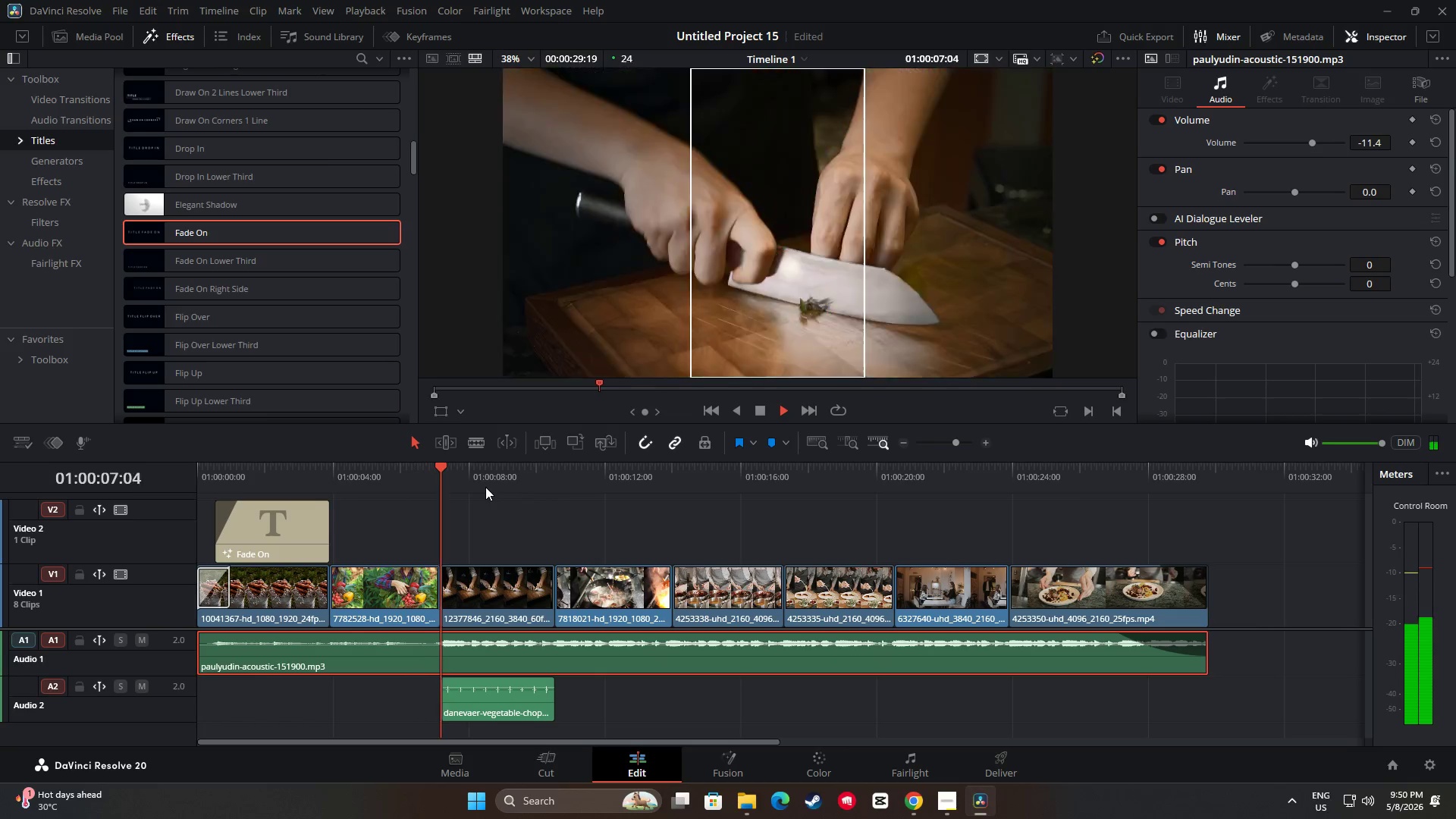 
key(Space)
 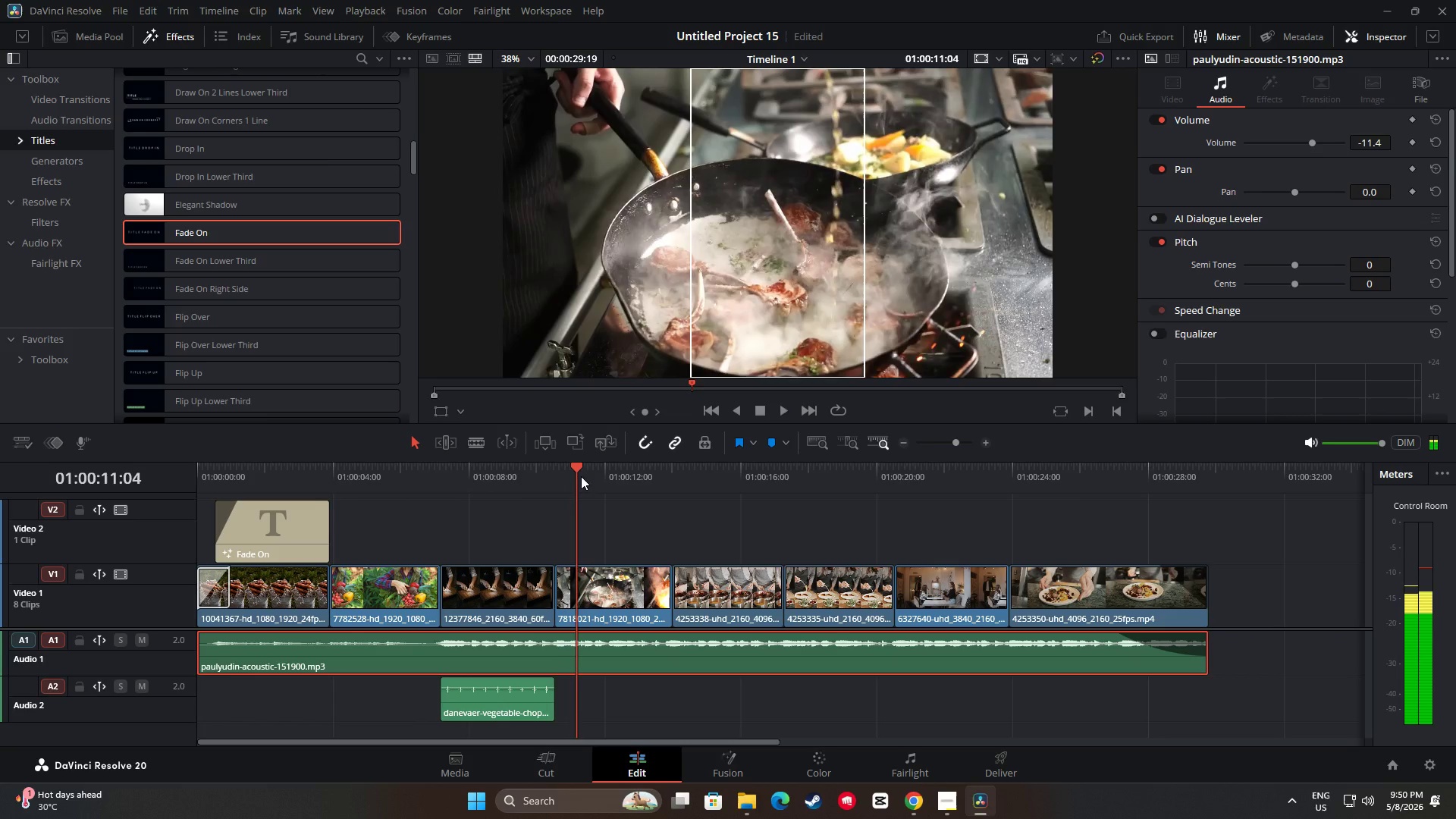 
left_click_drag(start_coordinate=[578, 472], to_coordinate=[424, 478])
 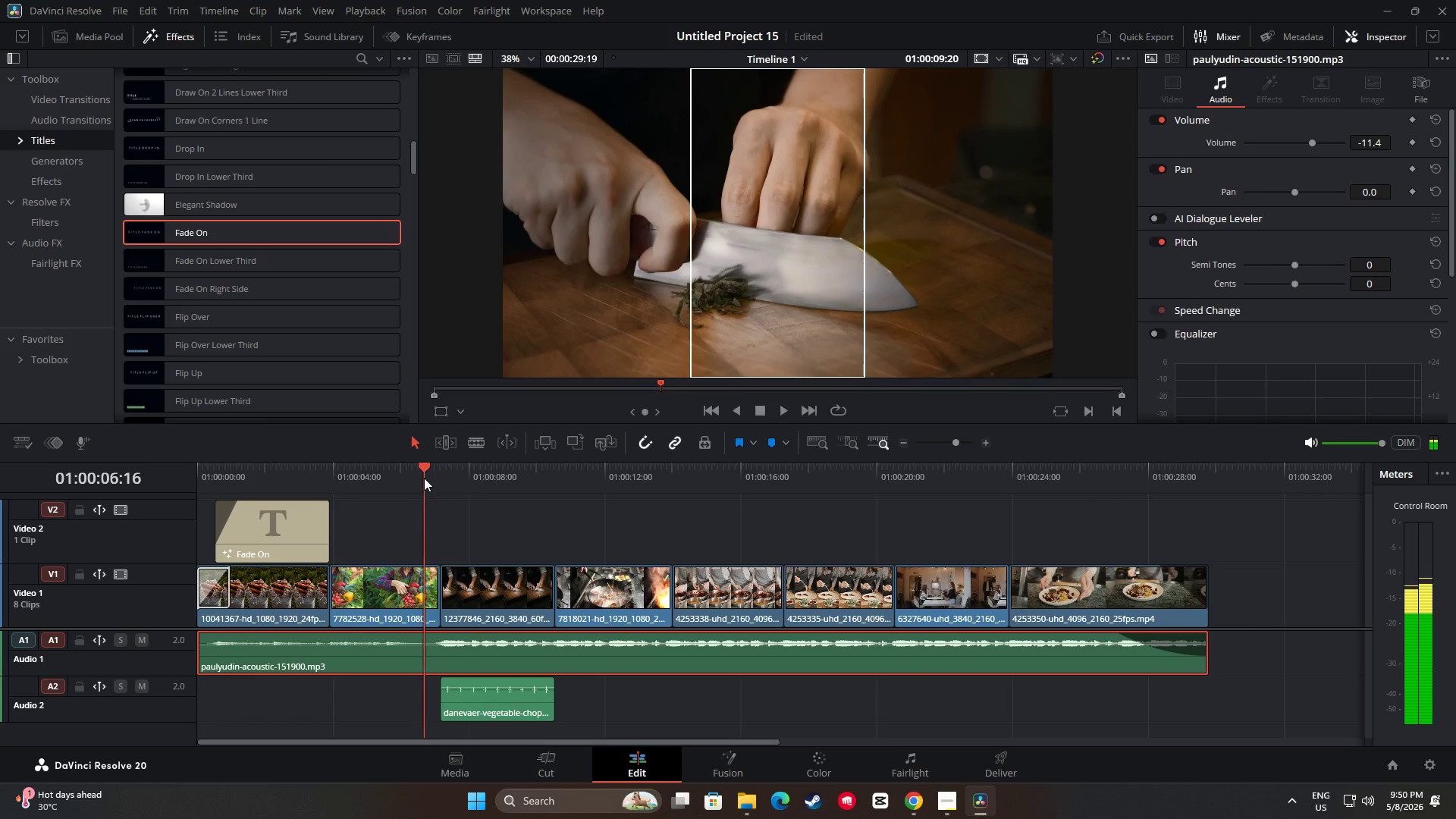 
key(Space)
 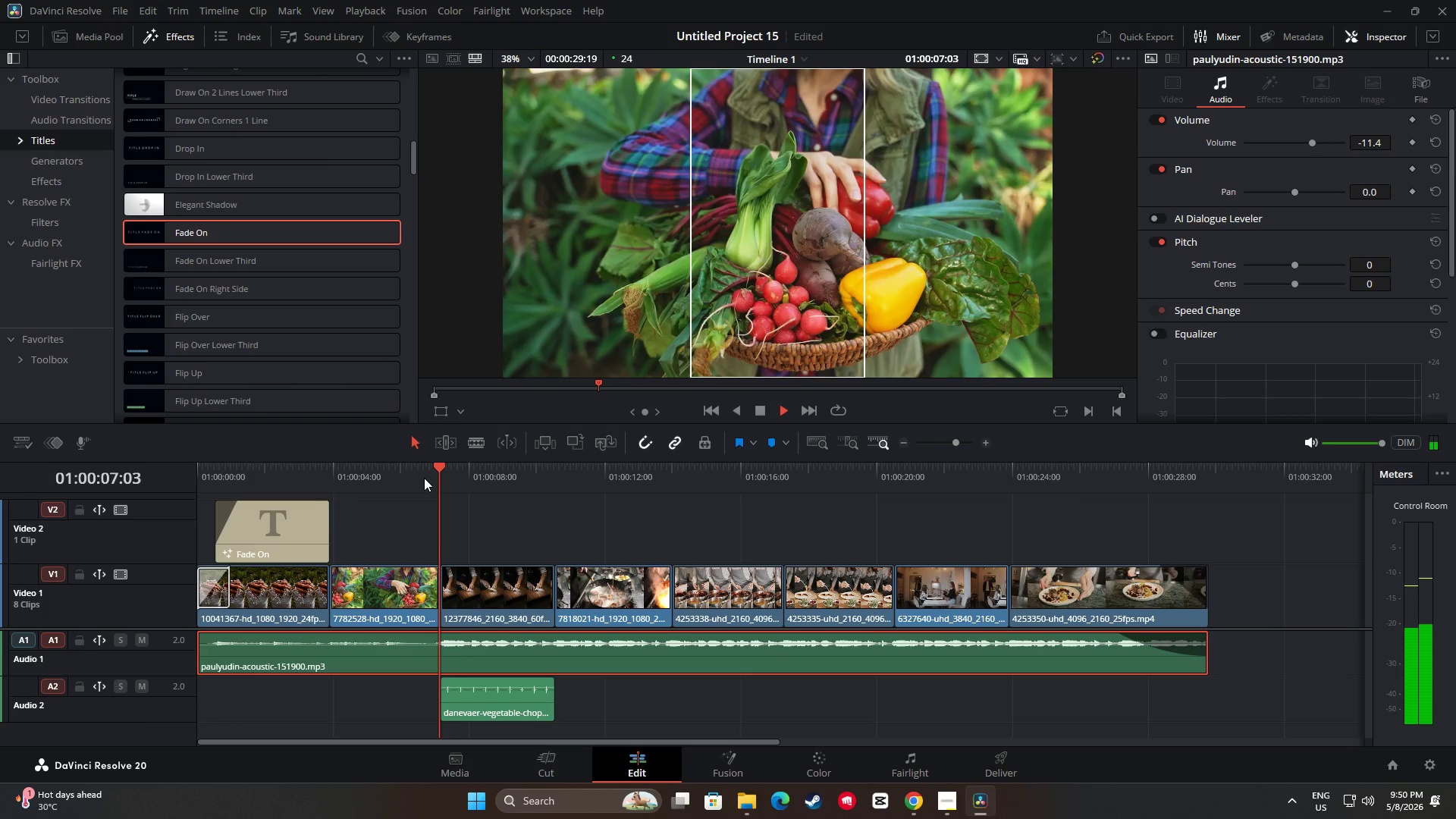 
key(Space)
 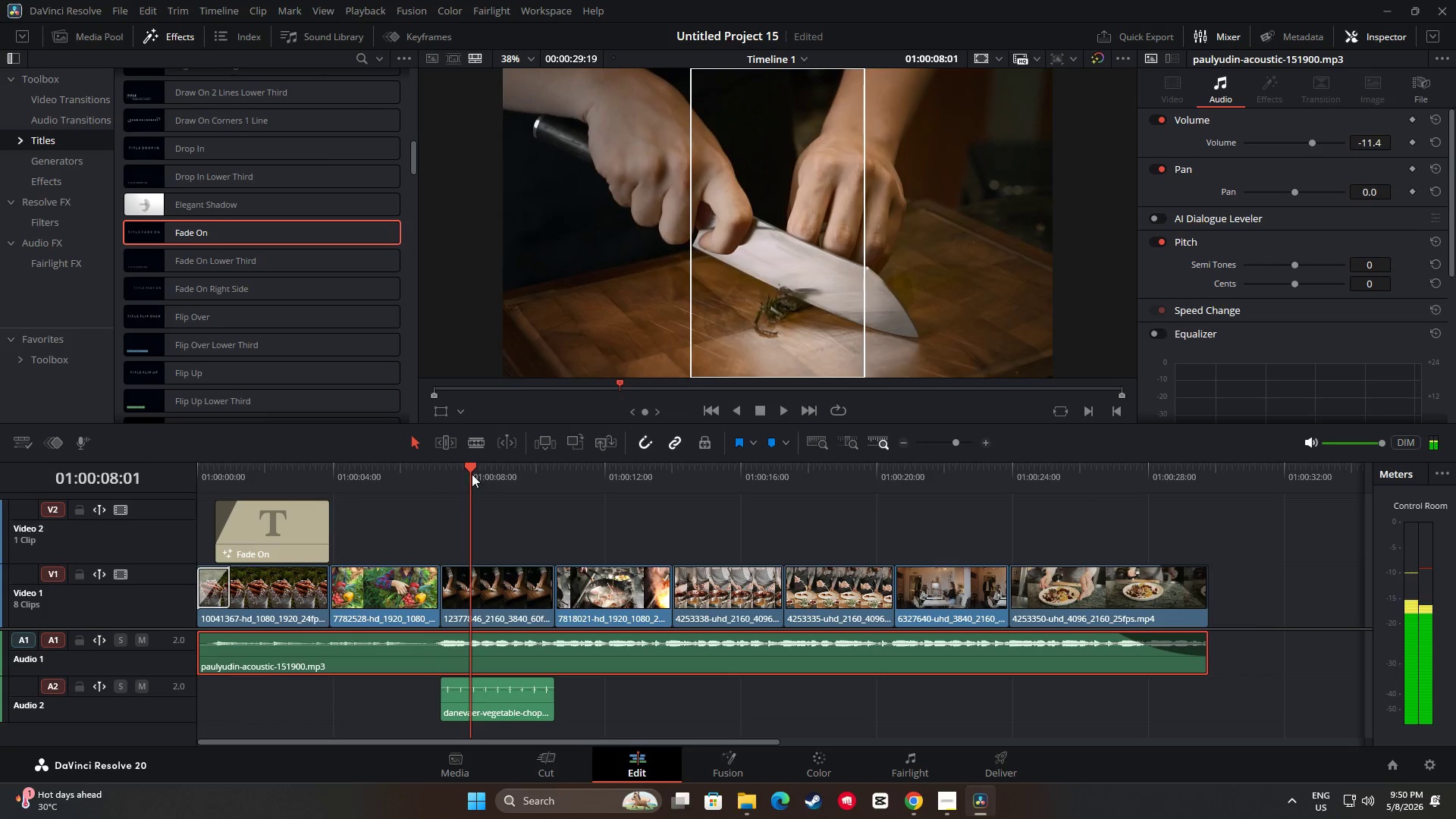 
left_click_drag(start_coordinate=[470, 474], to_coordinate=[429, 473])
 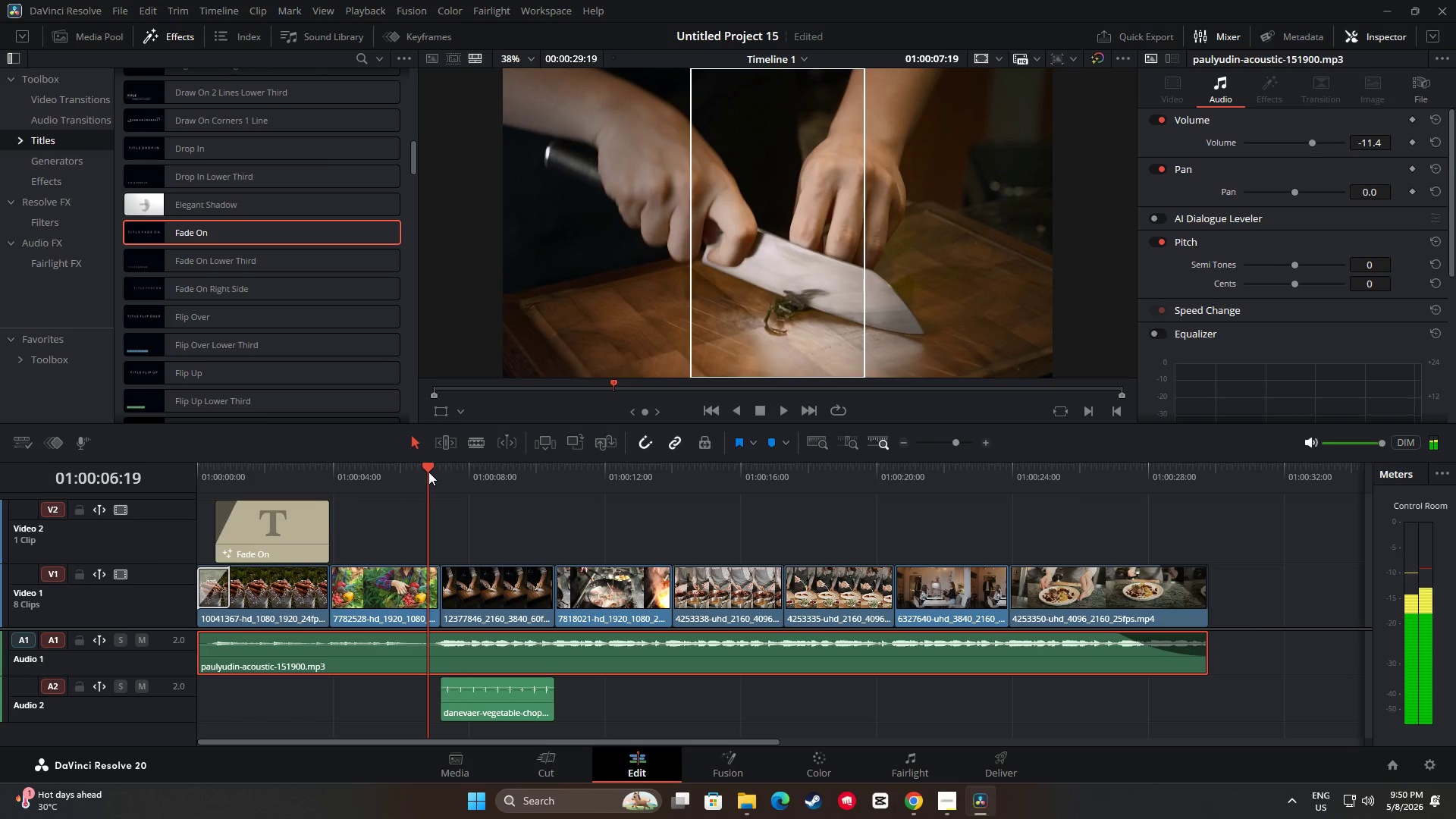 
key(Space)
 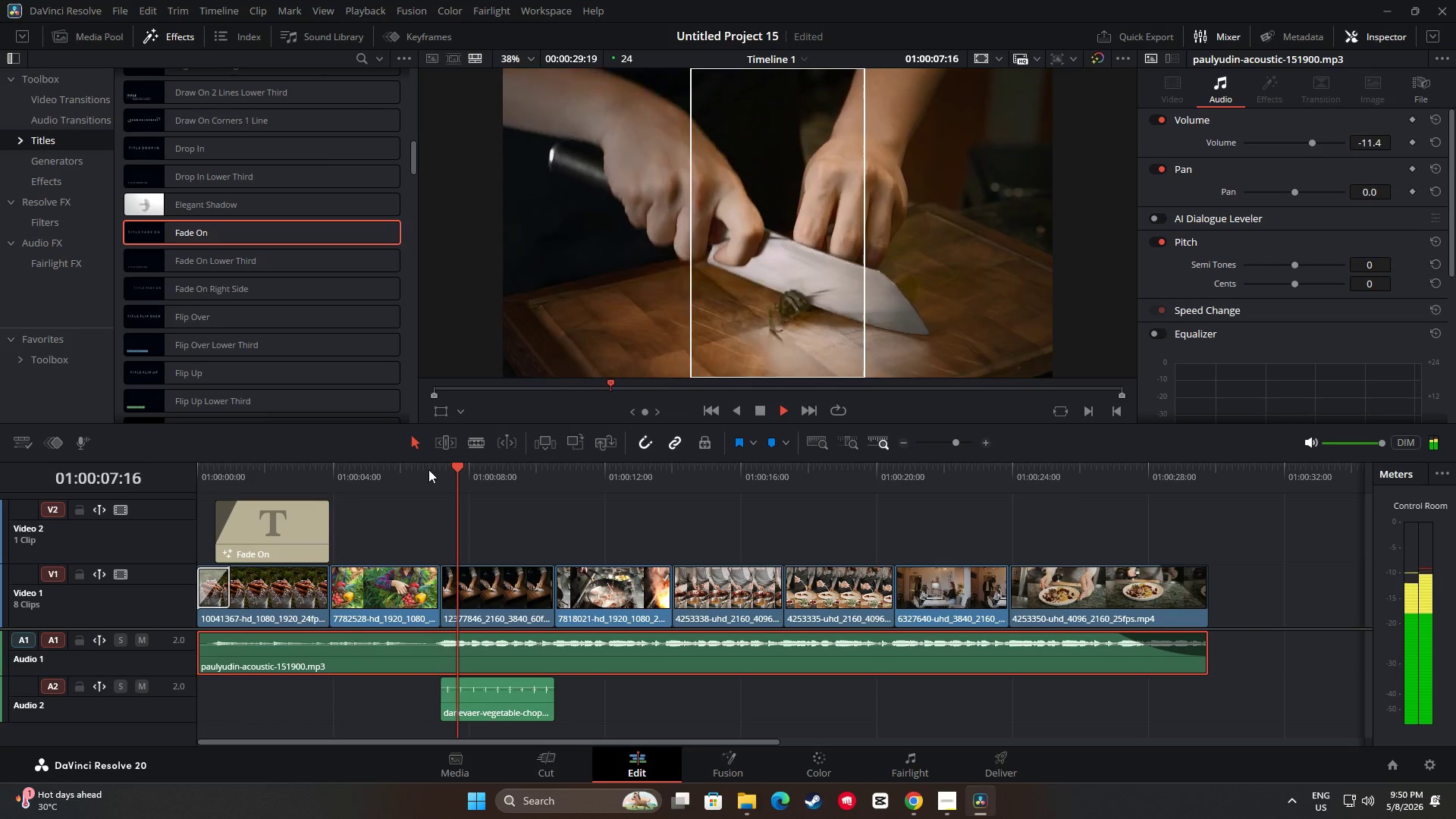 
key(Space)
 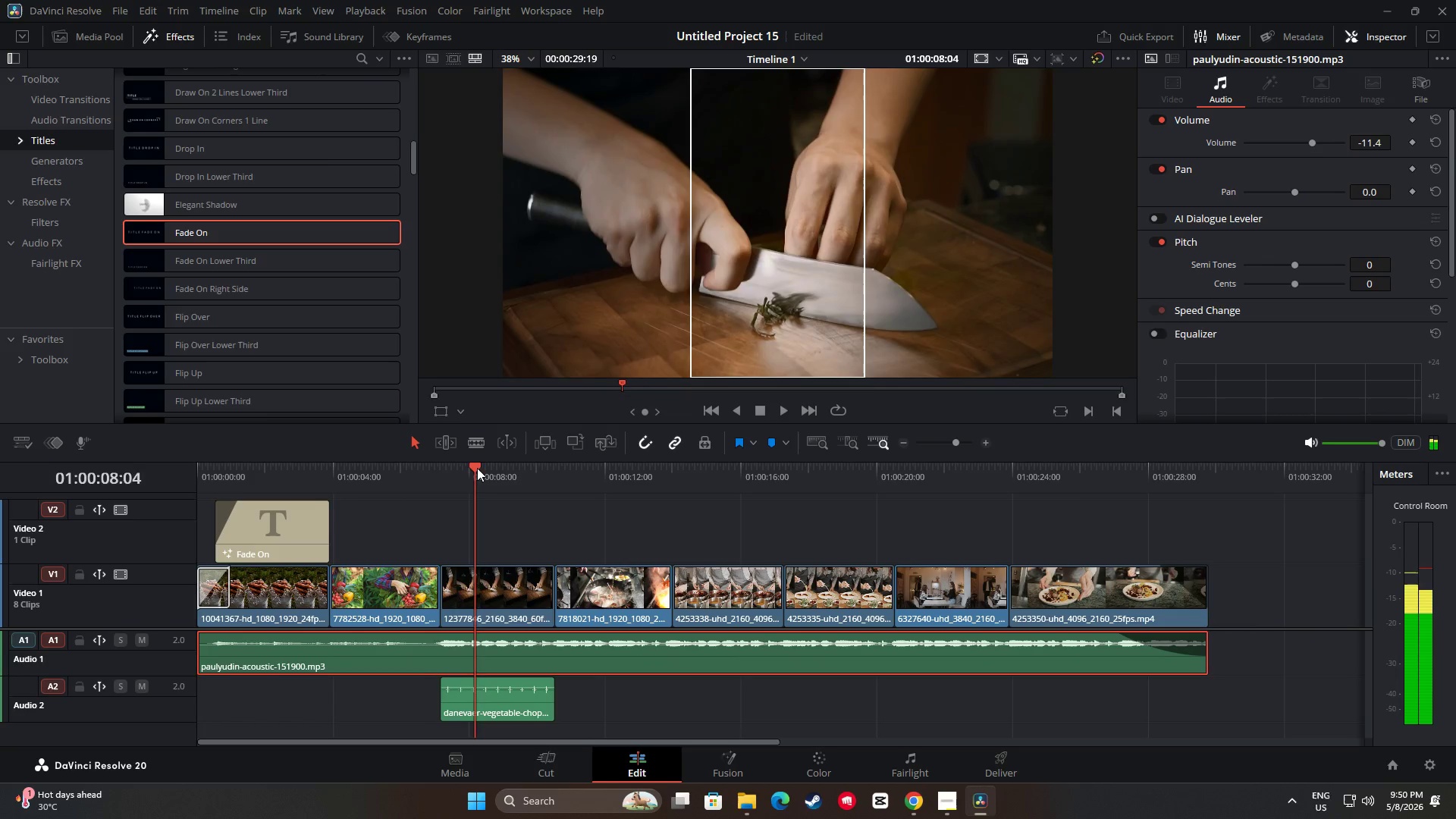 
left_click_drag(start_coordinate=[477, 468], to_coordinate=[388, 475])
 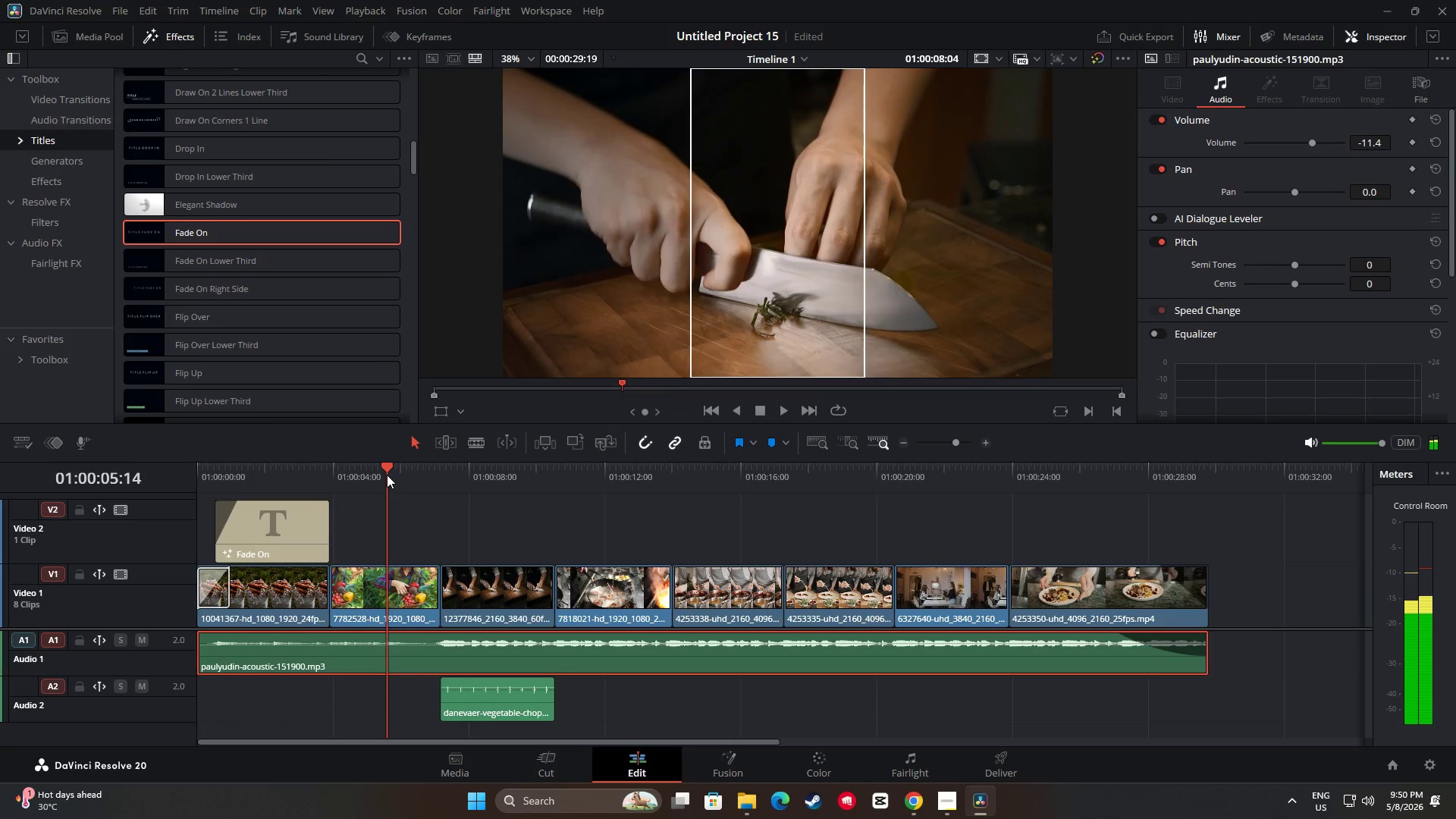 
key(Space)
 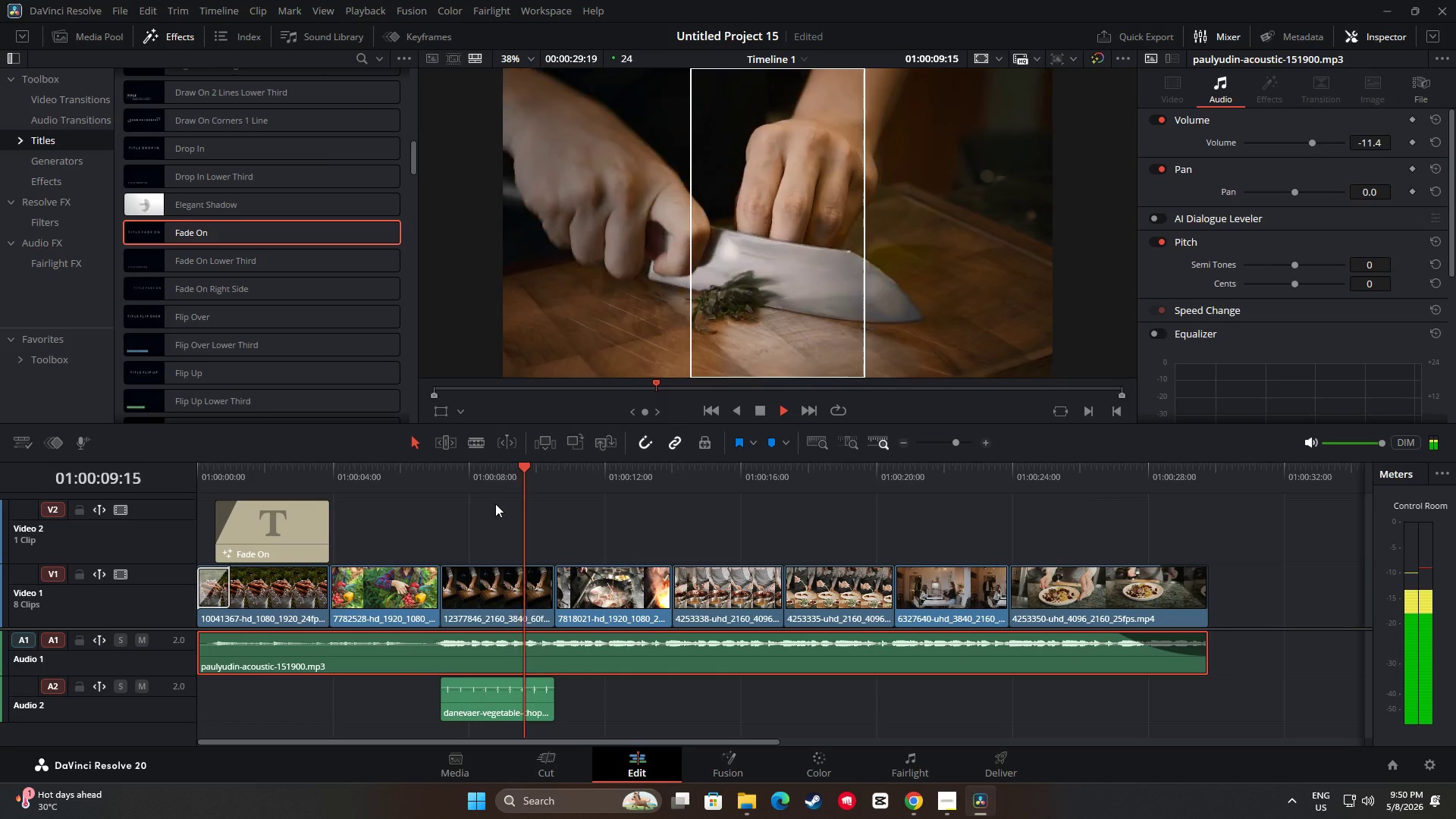 
wait(6.02)
 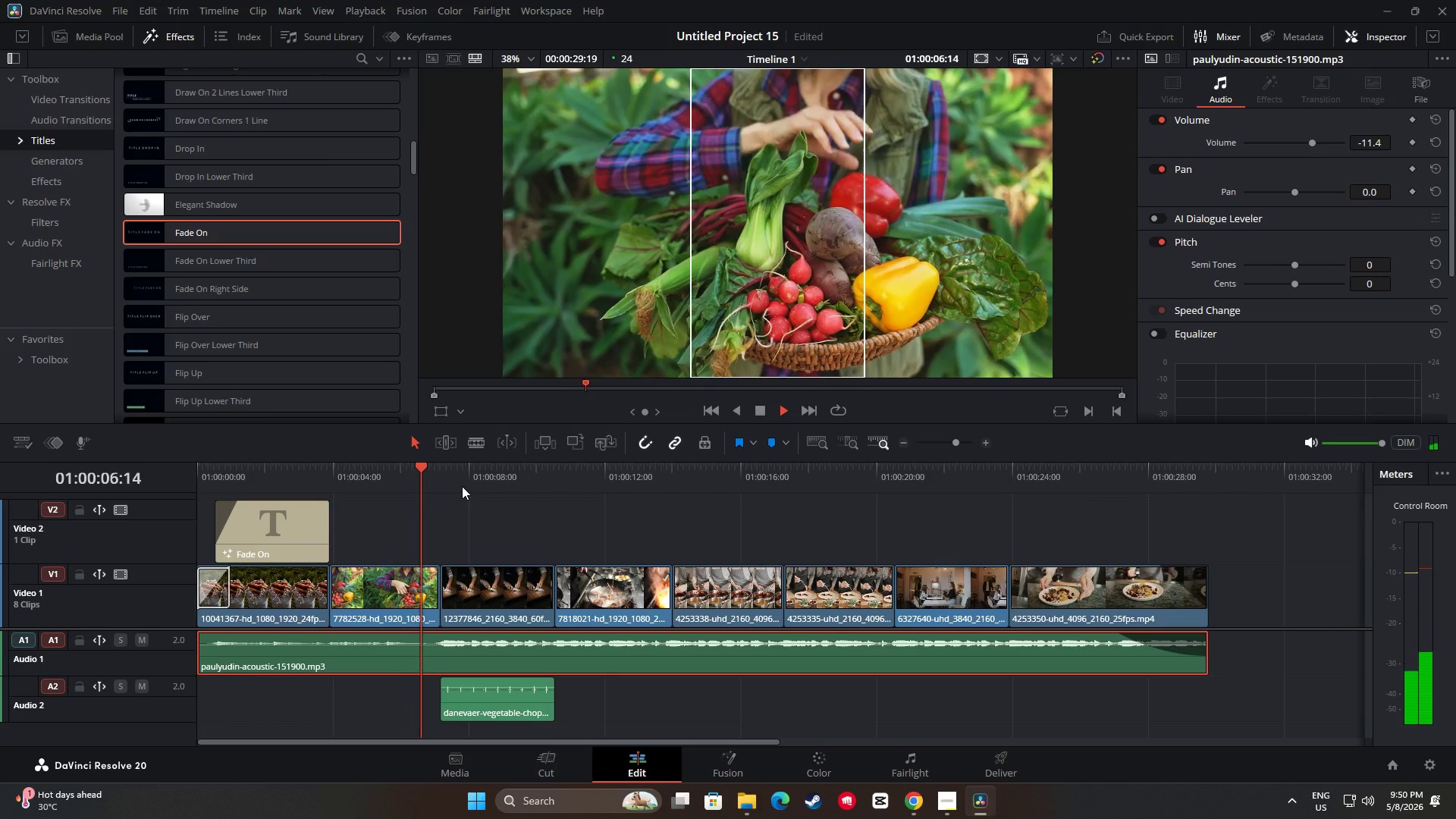 
key(Space)
 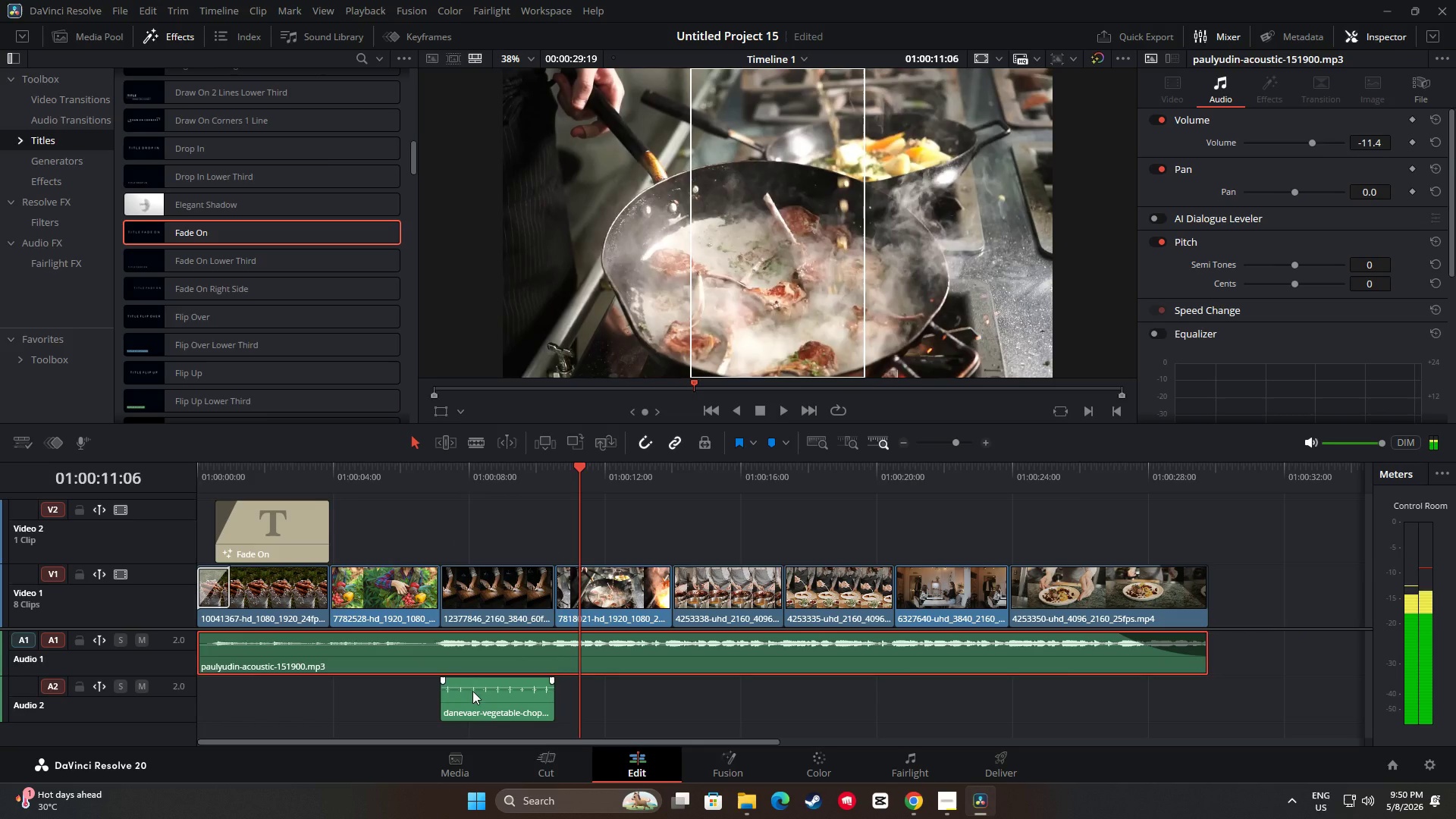 
left_click([472, 692])
 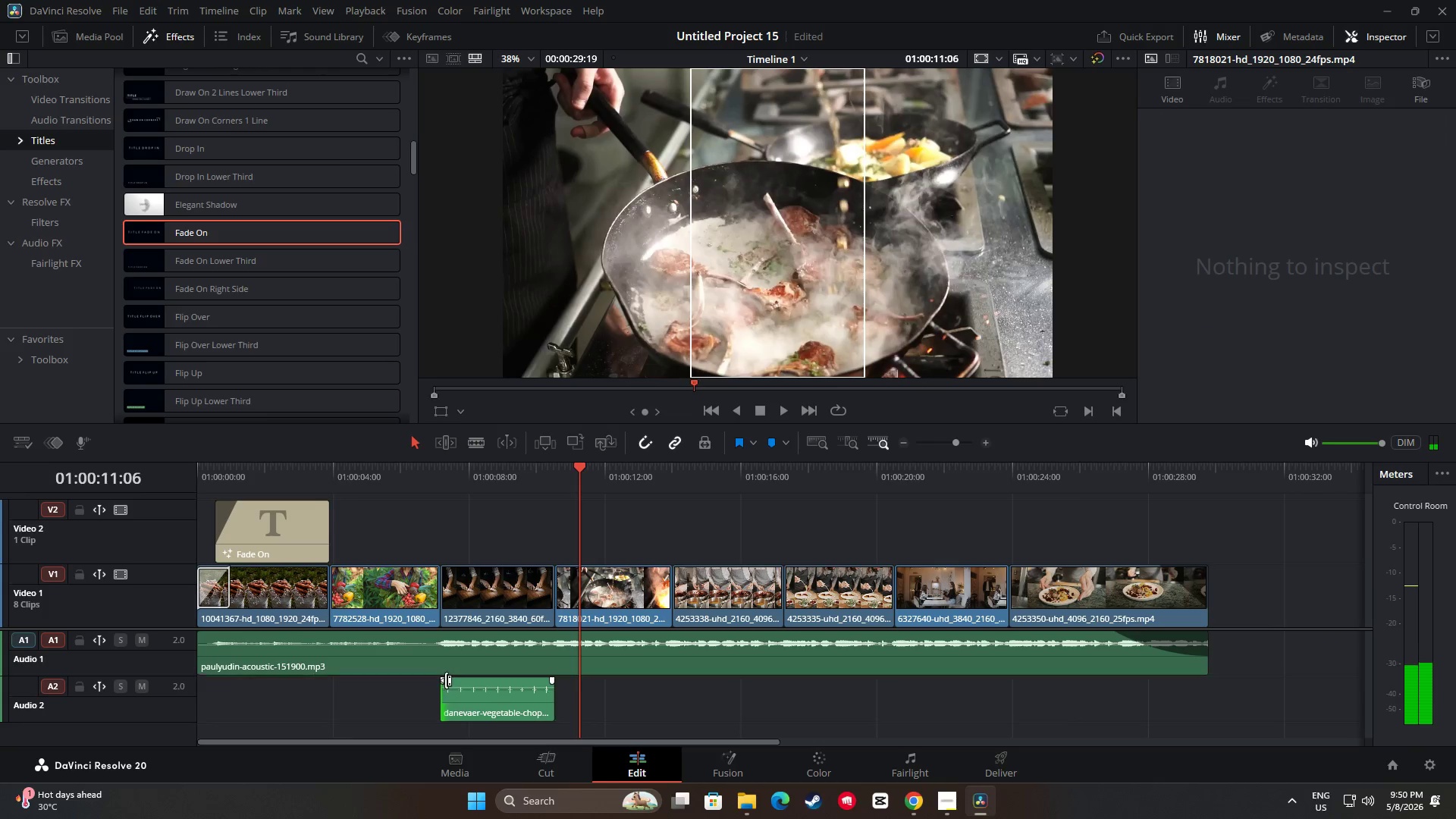 
left_click_drag(start_coordinate=[443, 681], to_coordinate=[457, 681])
 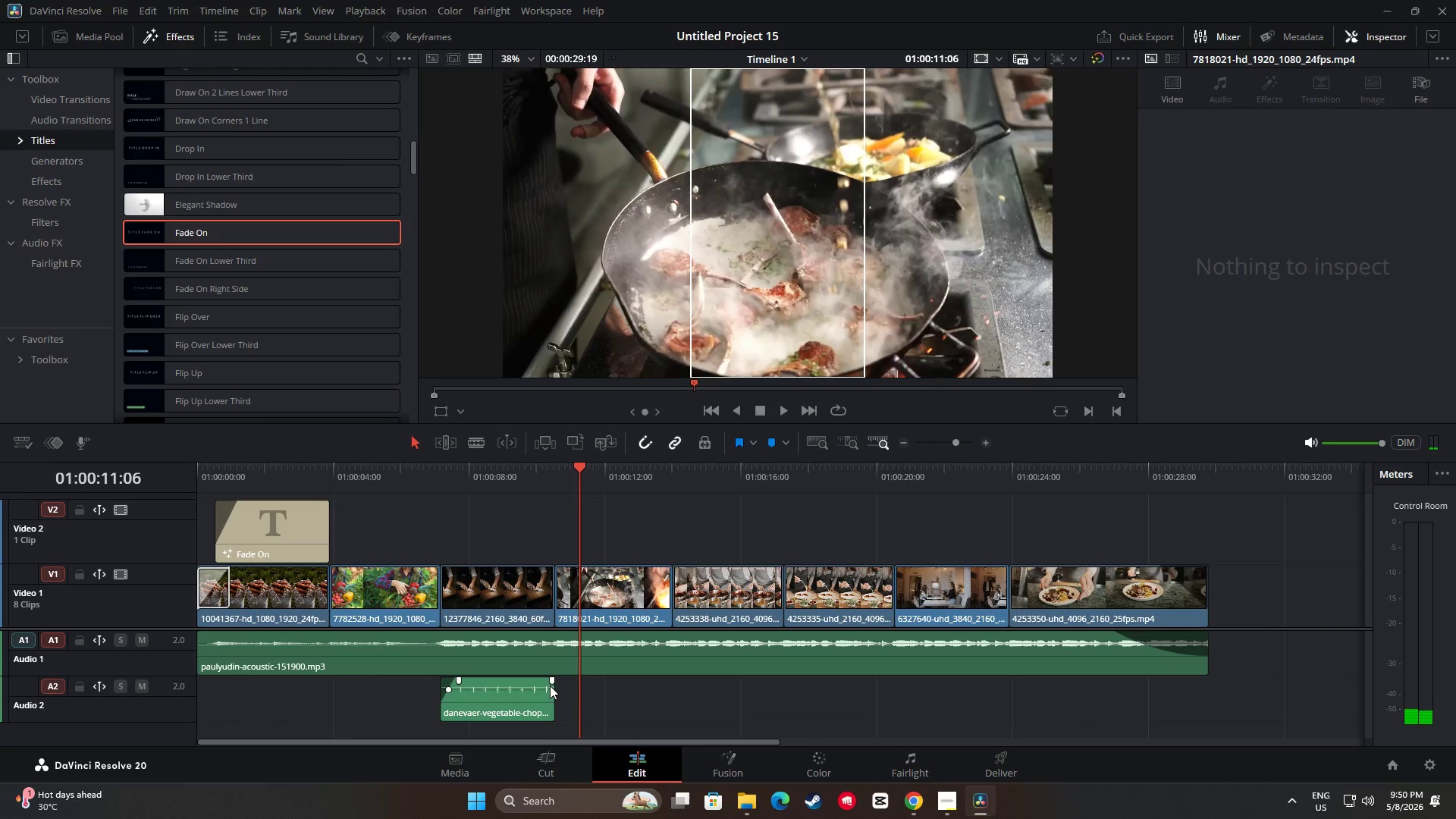 
left_click_drag(start_coordinate=[550, 682], to_coordinate=[536, 681])
 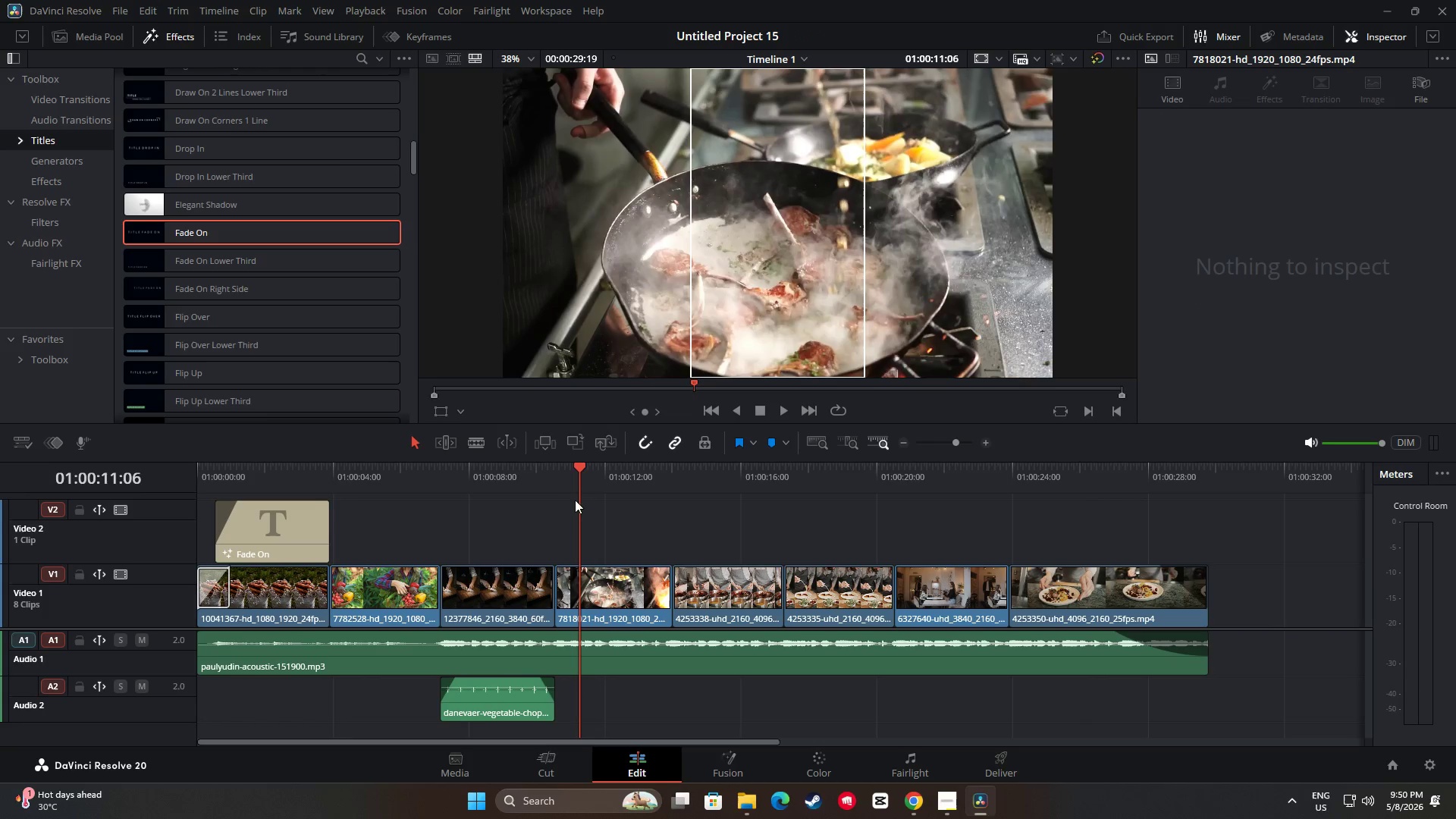 
left_click_drag(start_coordinate=[577, 470], to_coordinate=[433, 479])
 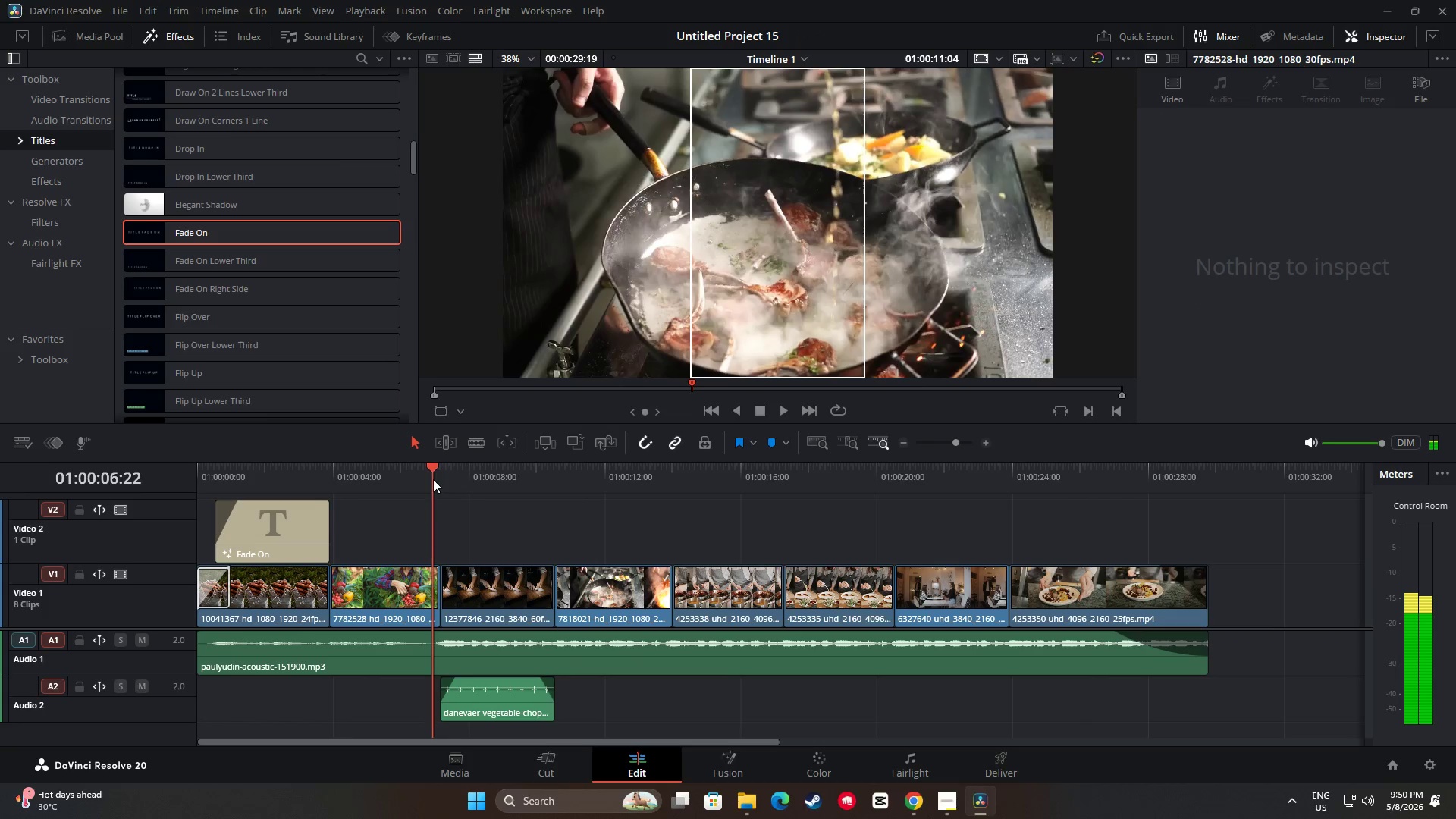 
key(Space)
 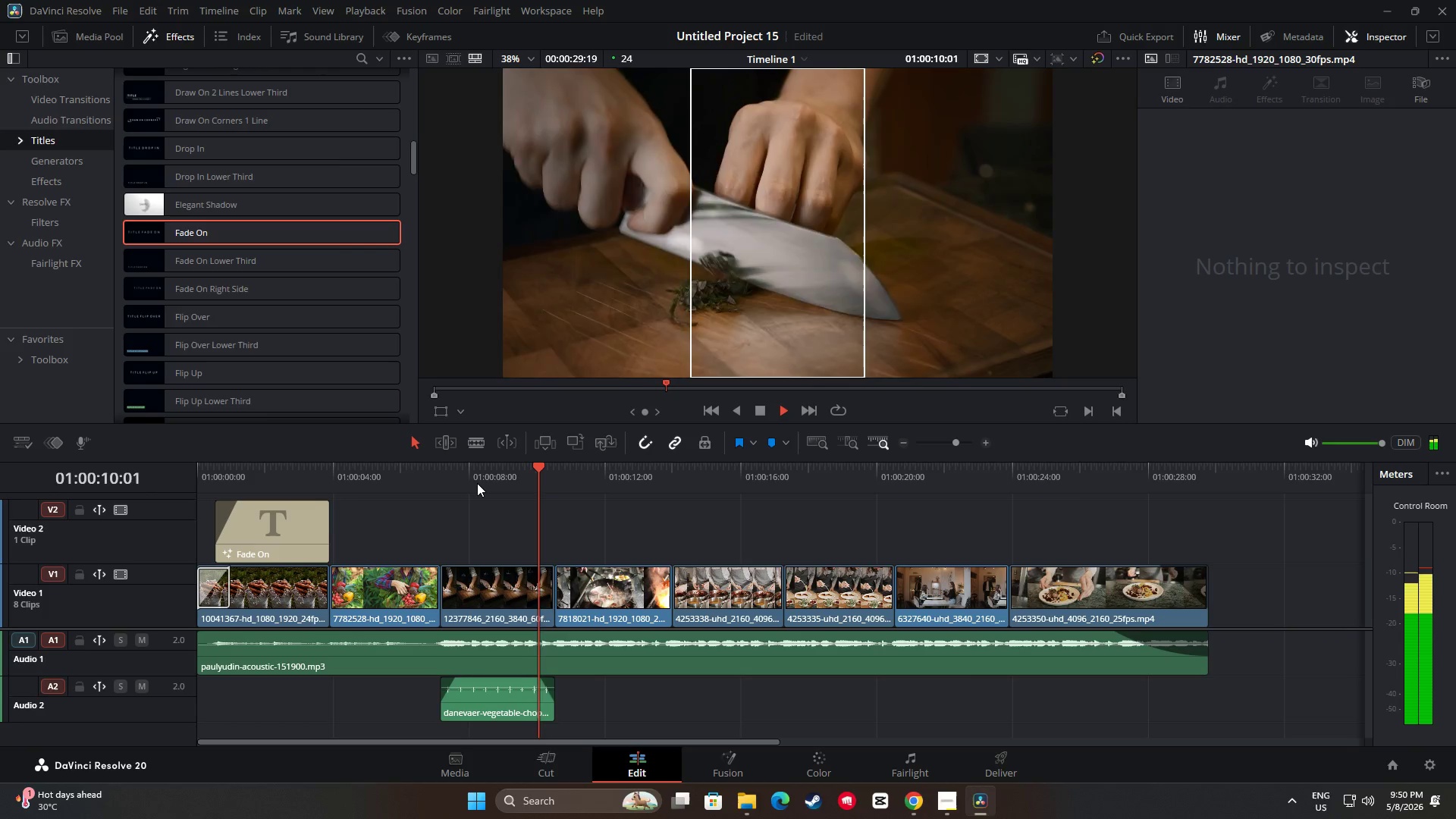 
key(Space)
 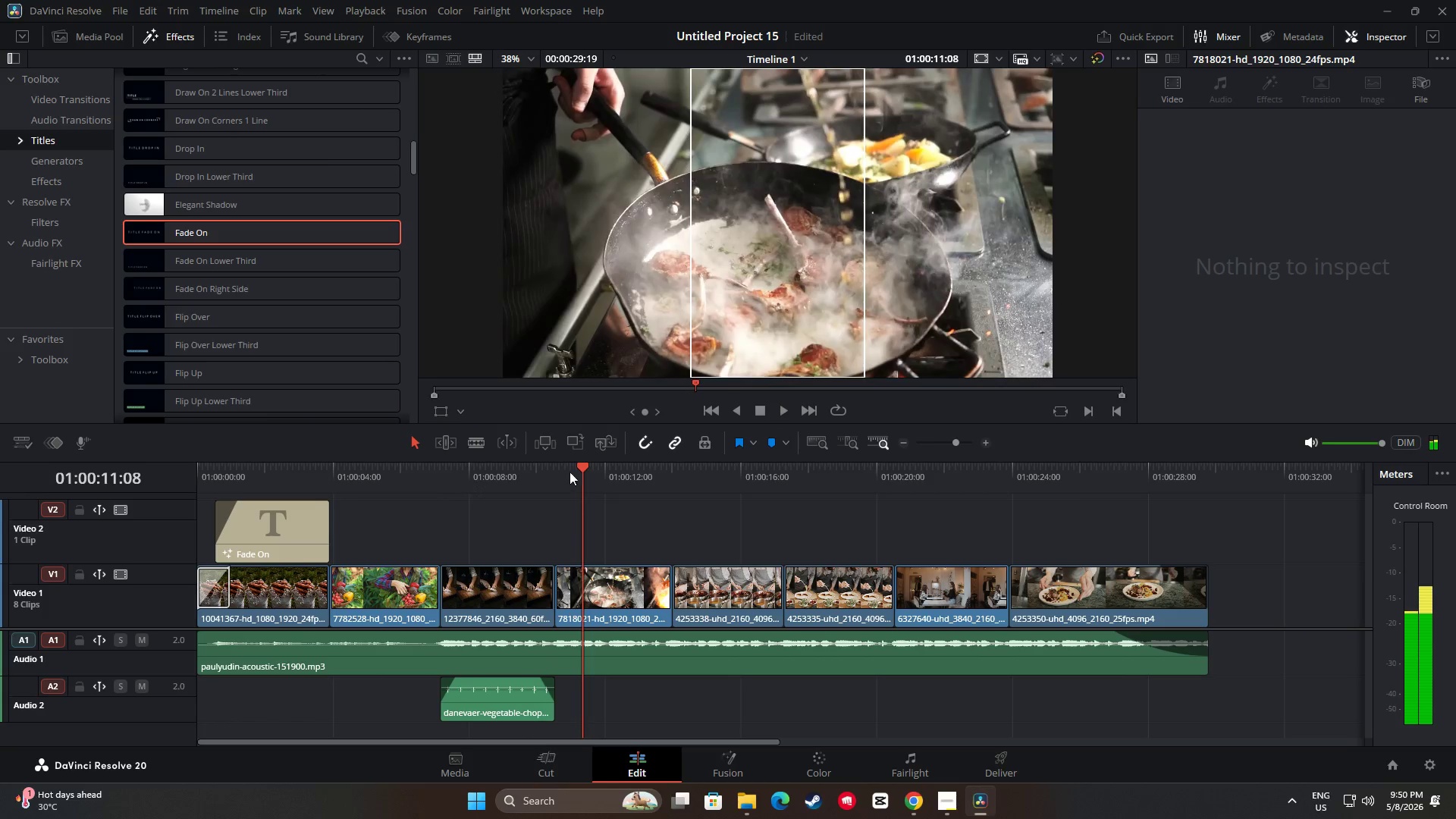 
left_click_drag(start_coordinate=[578, 468], to_coordinate=[420, 482])
 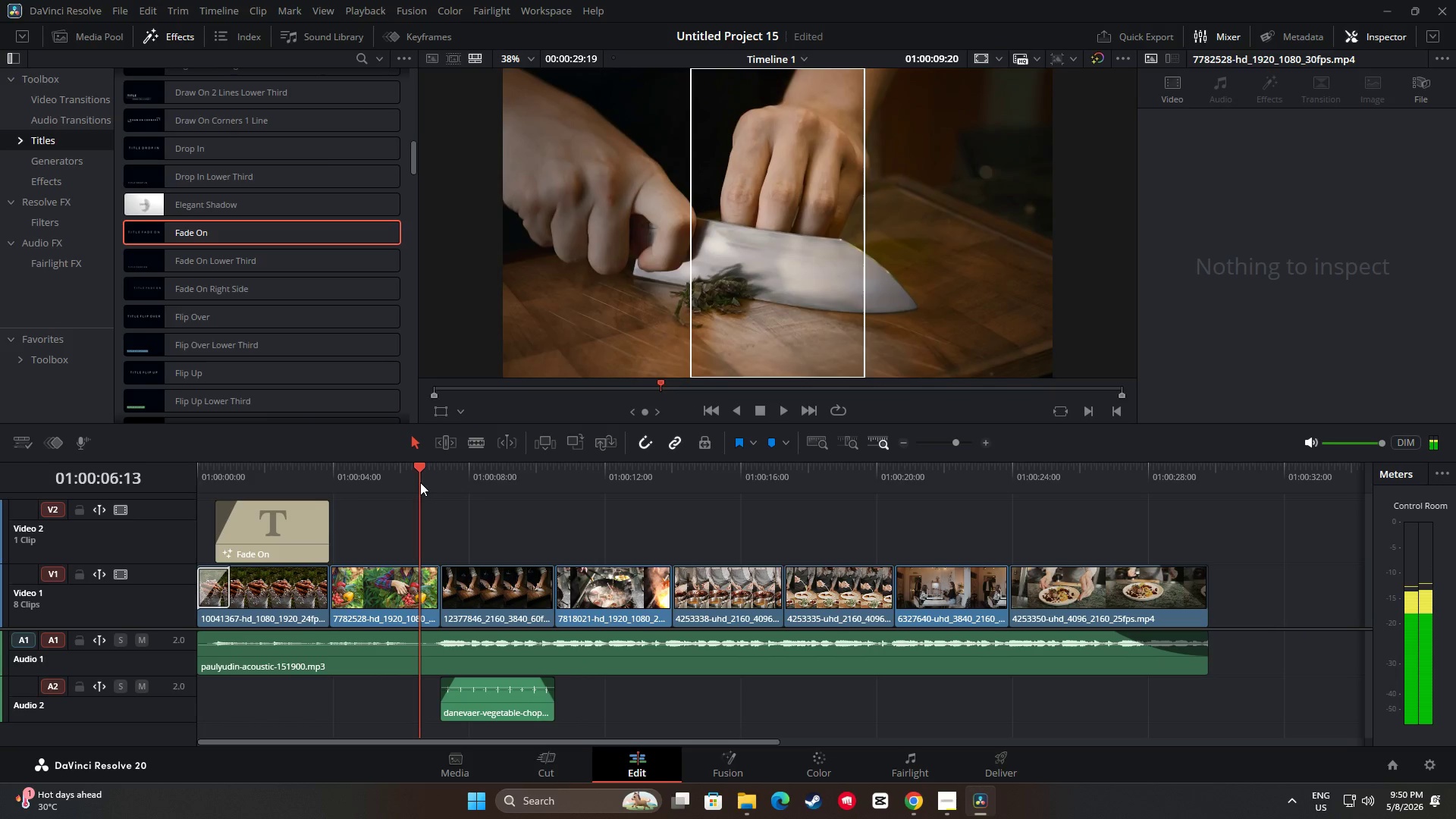 
key(Space)
 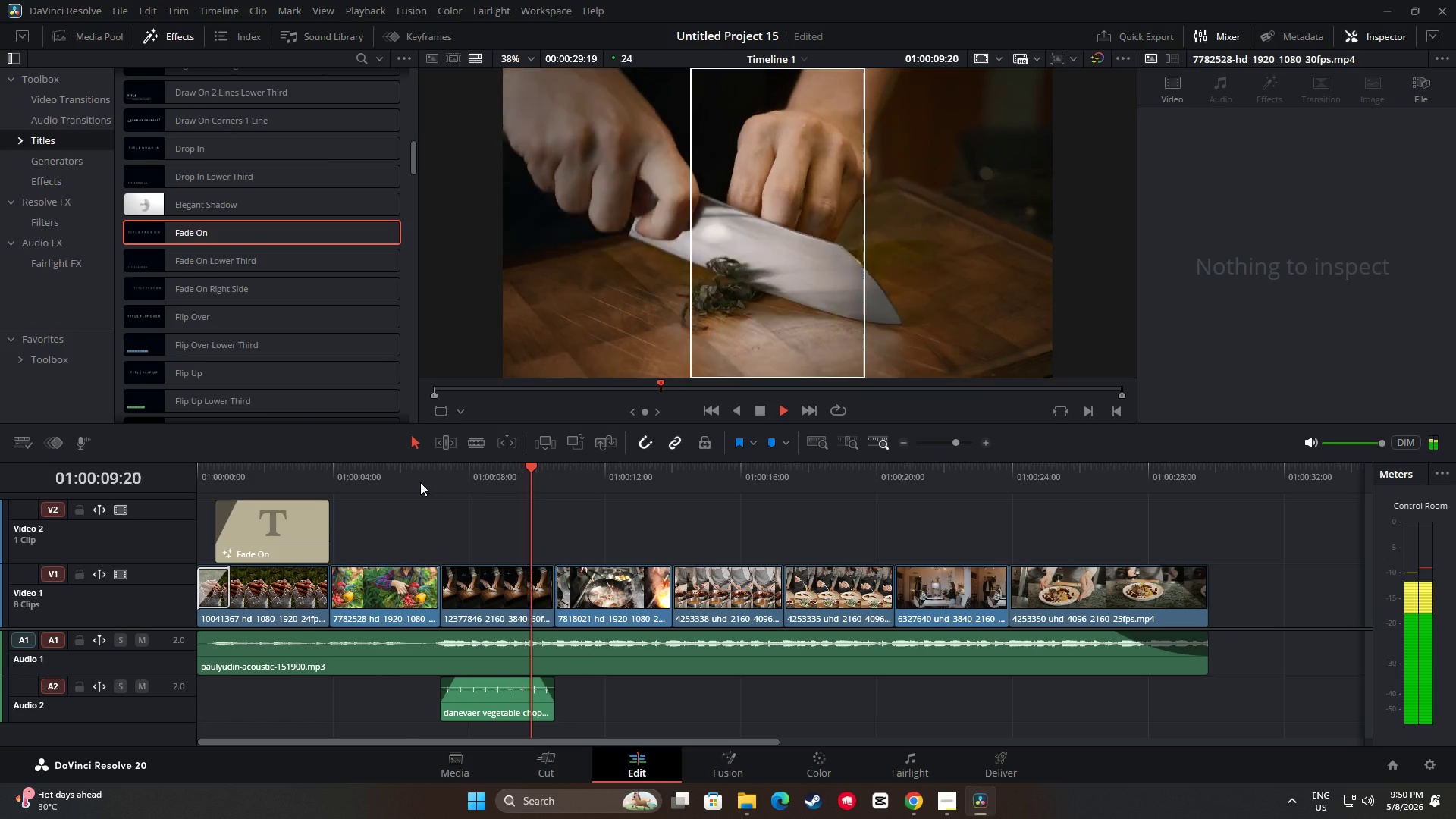 
key(Space)
 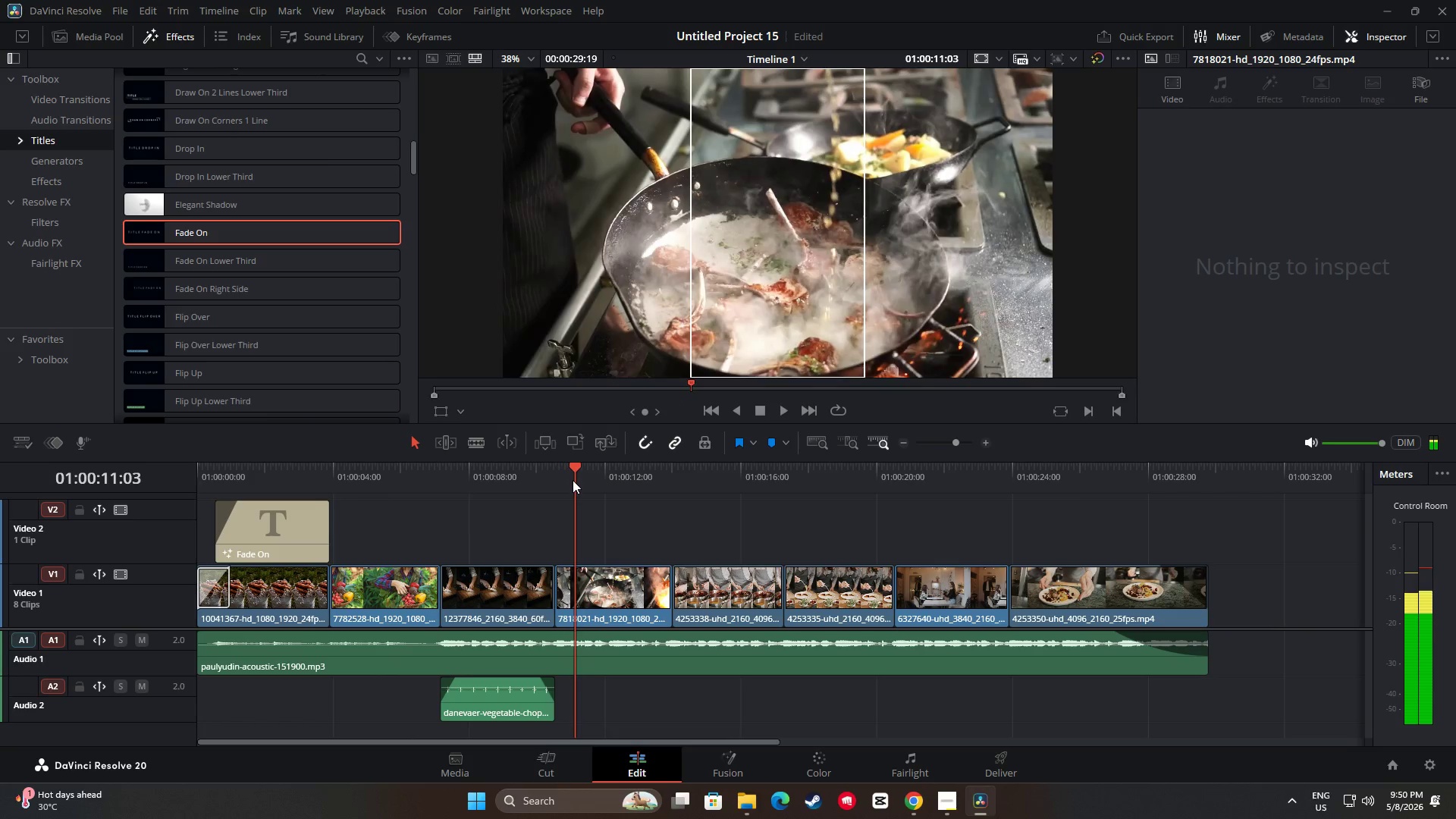 
left_click_drag(start_coordinate=[574, 472], to_coordinate=[389, 476])
 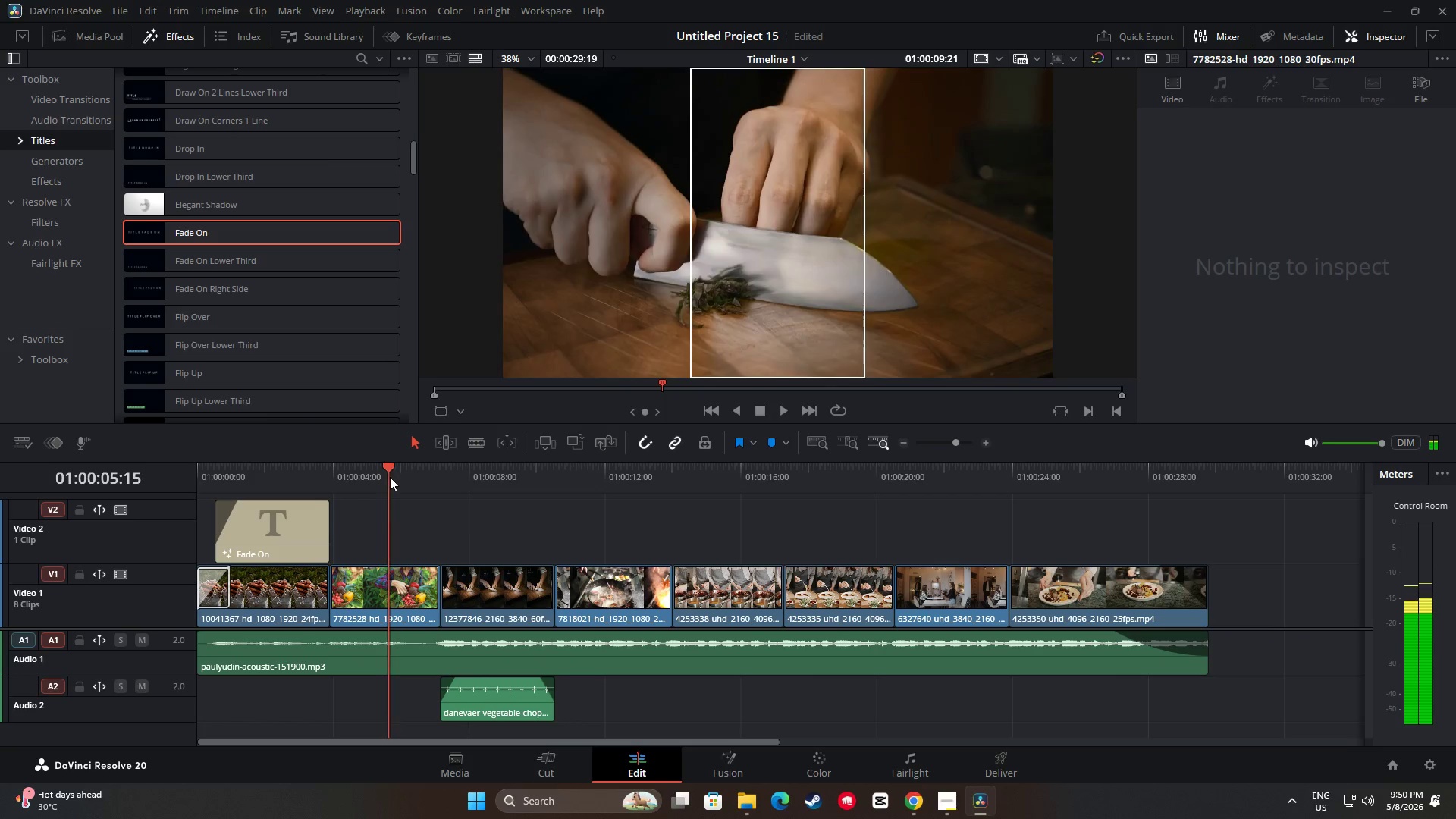 
key(Space)
 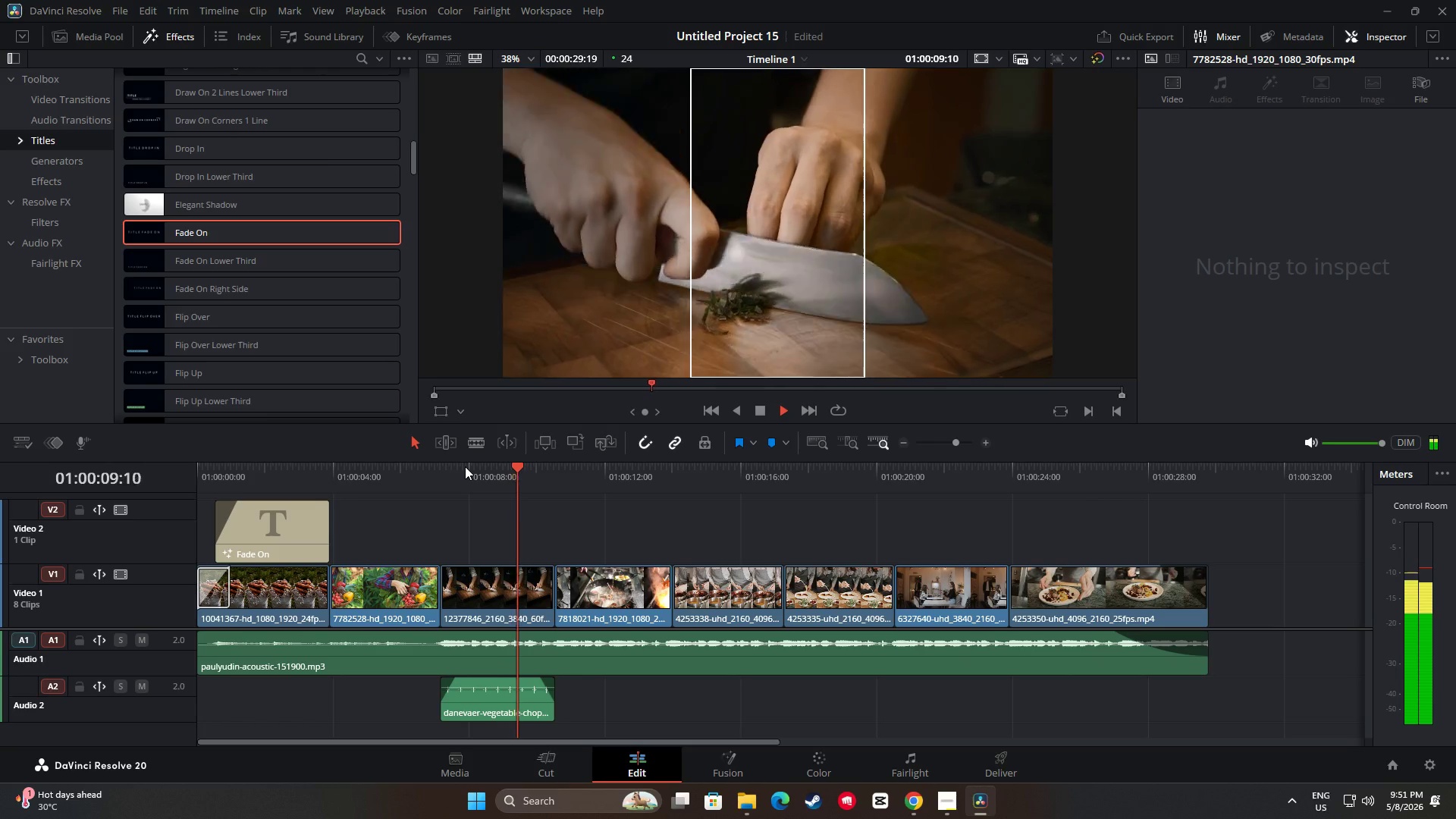 
wait(5.91)
 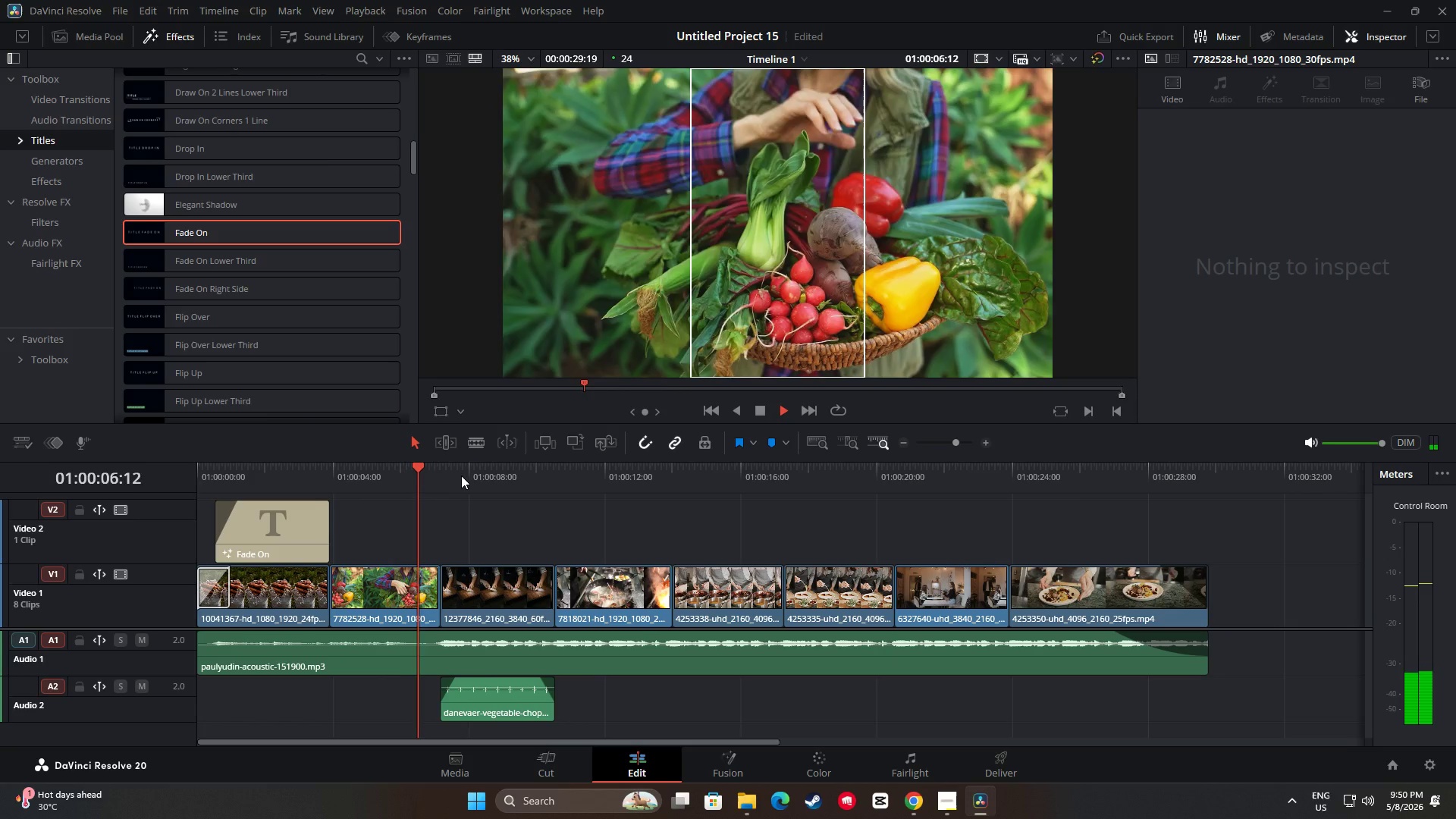 
key(Space)
 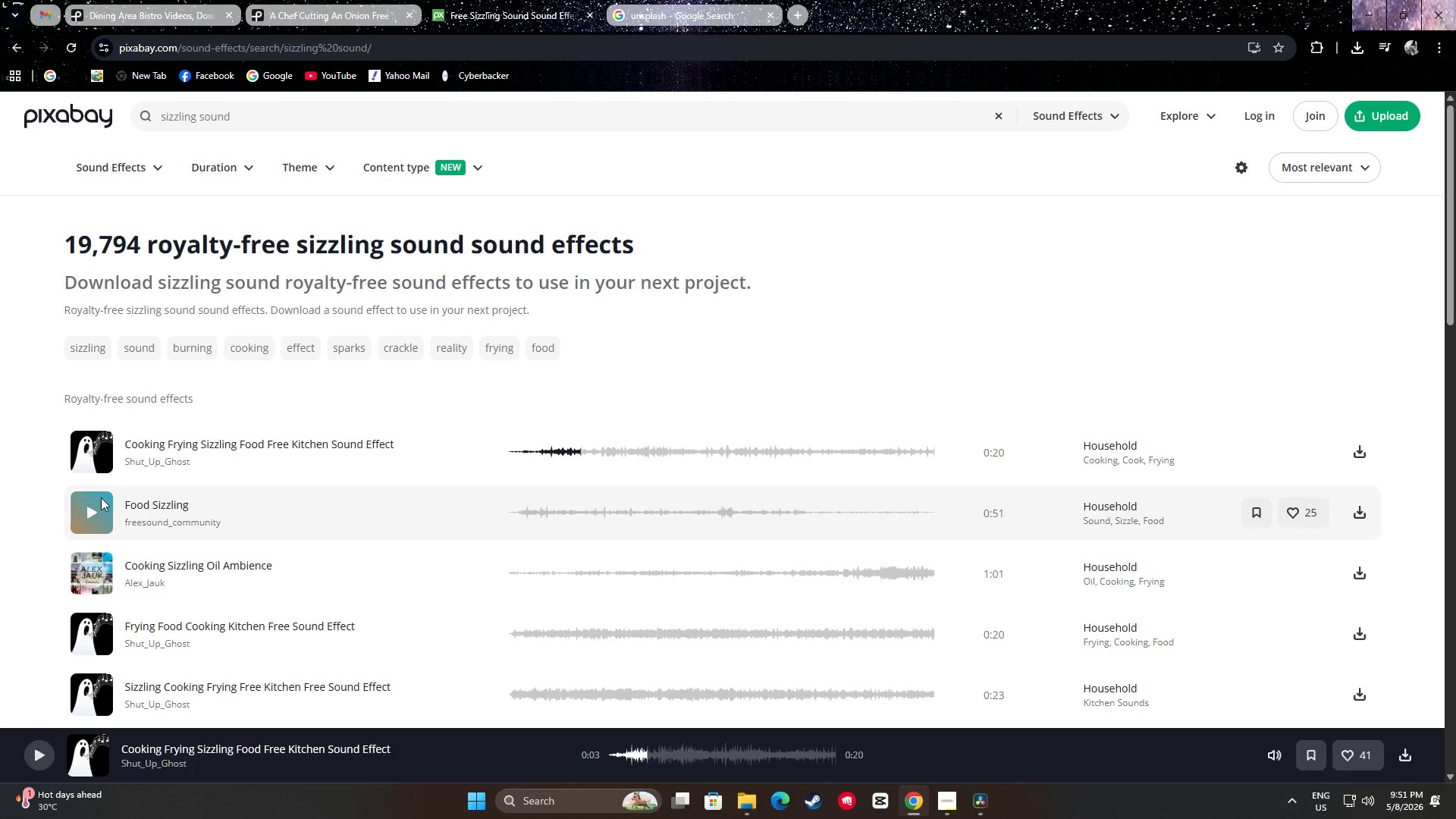 
left_click([11, 49])
 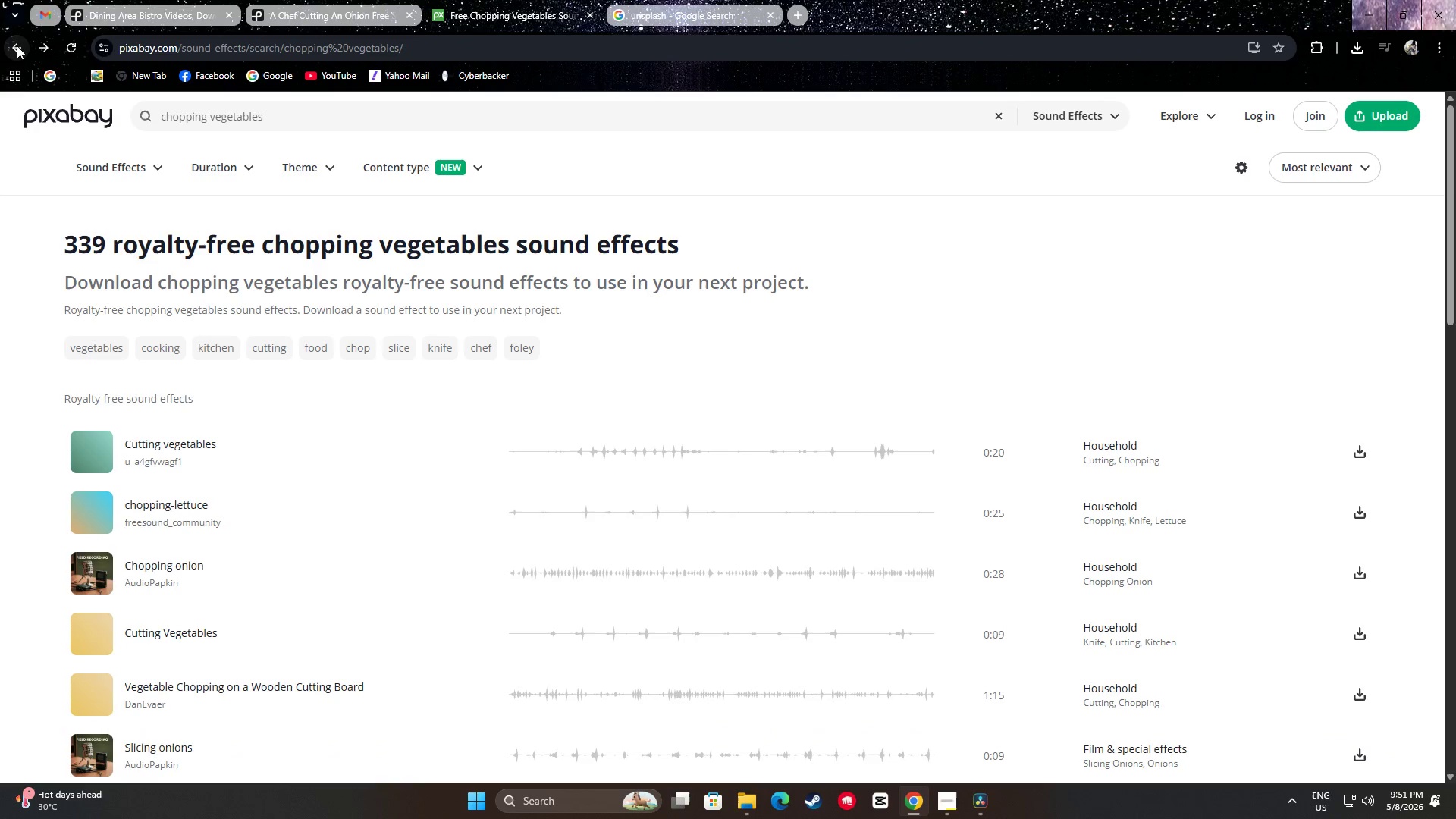 
scroll: coordinate [33, 335], scroll_direction: down, amount: 5.0
 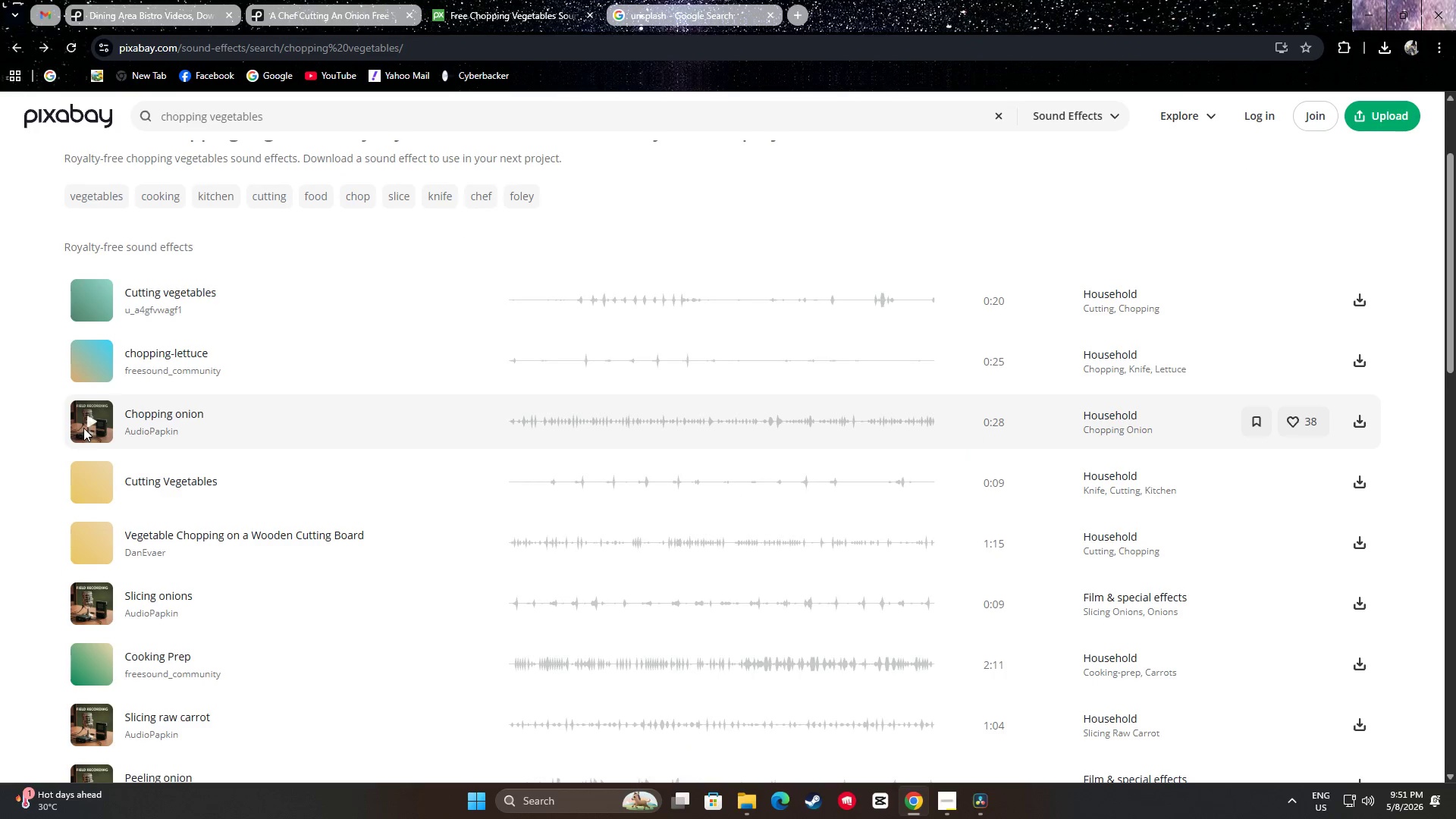 
left_click([89, 421])
 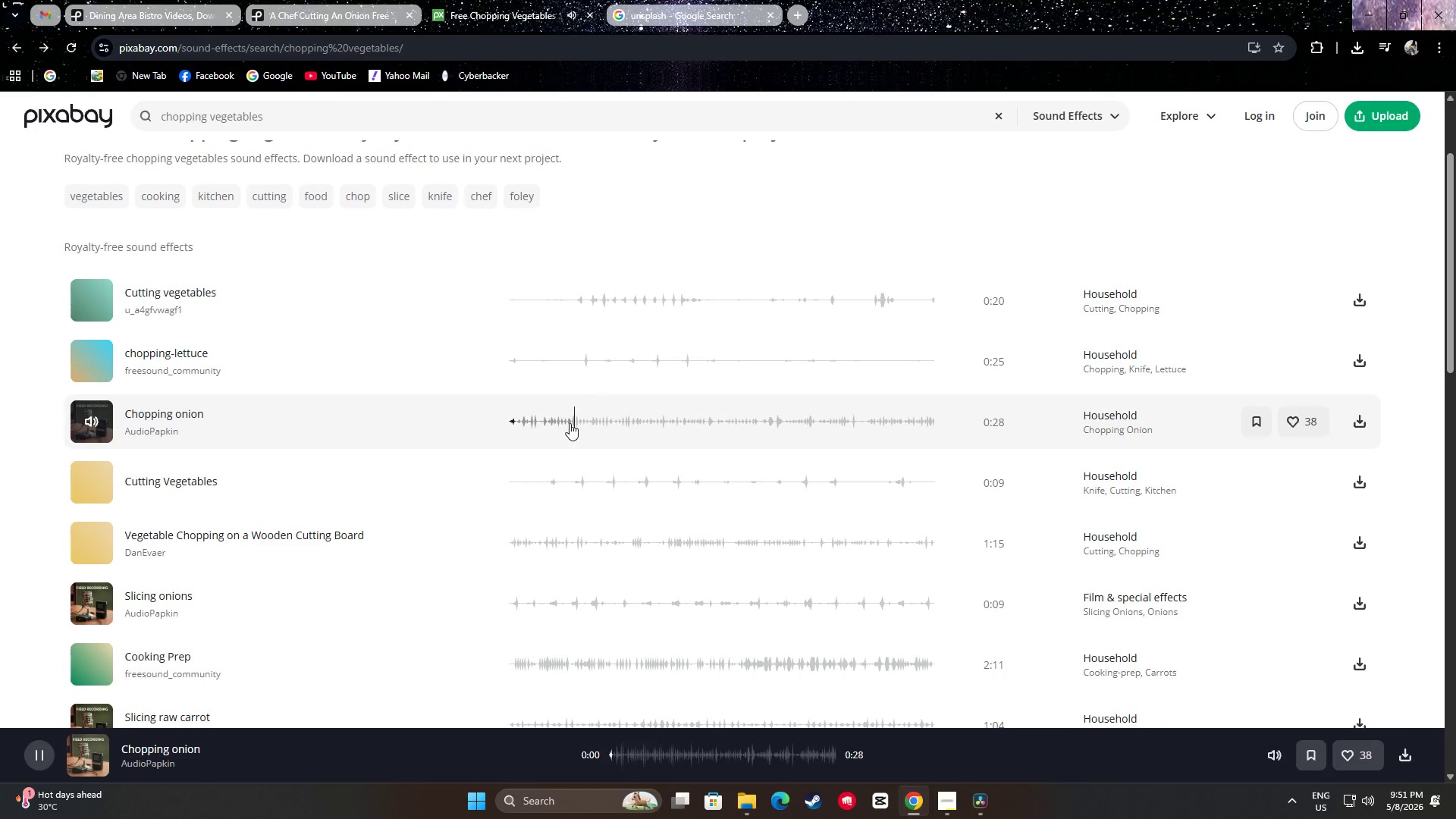 
left_click([554, 421])
 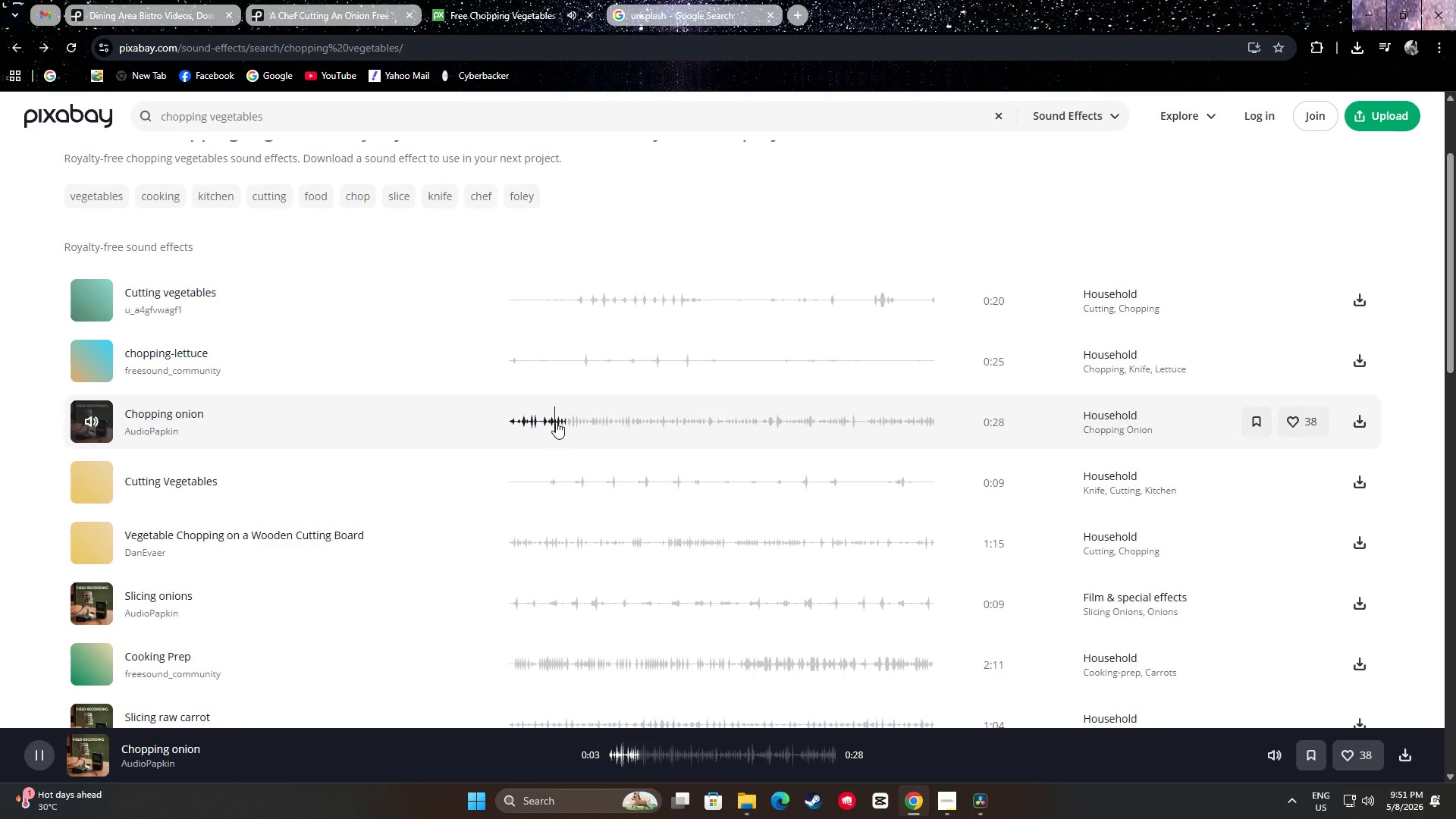 
left_click([602, 423])
 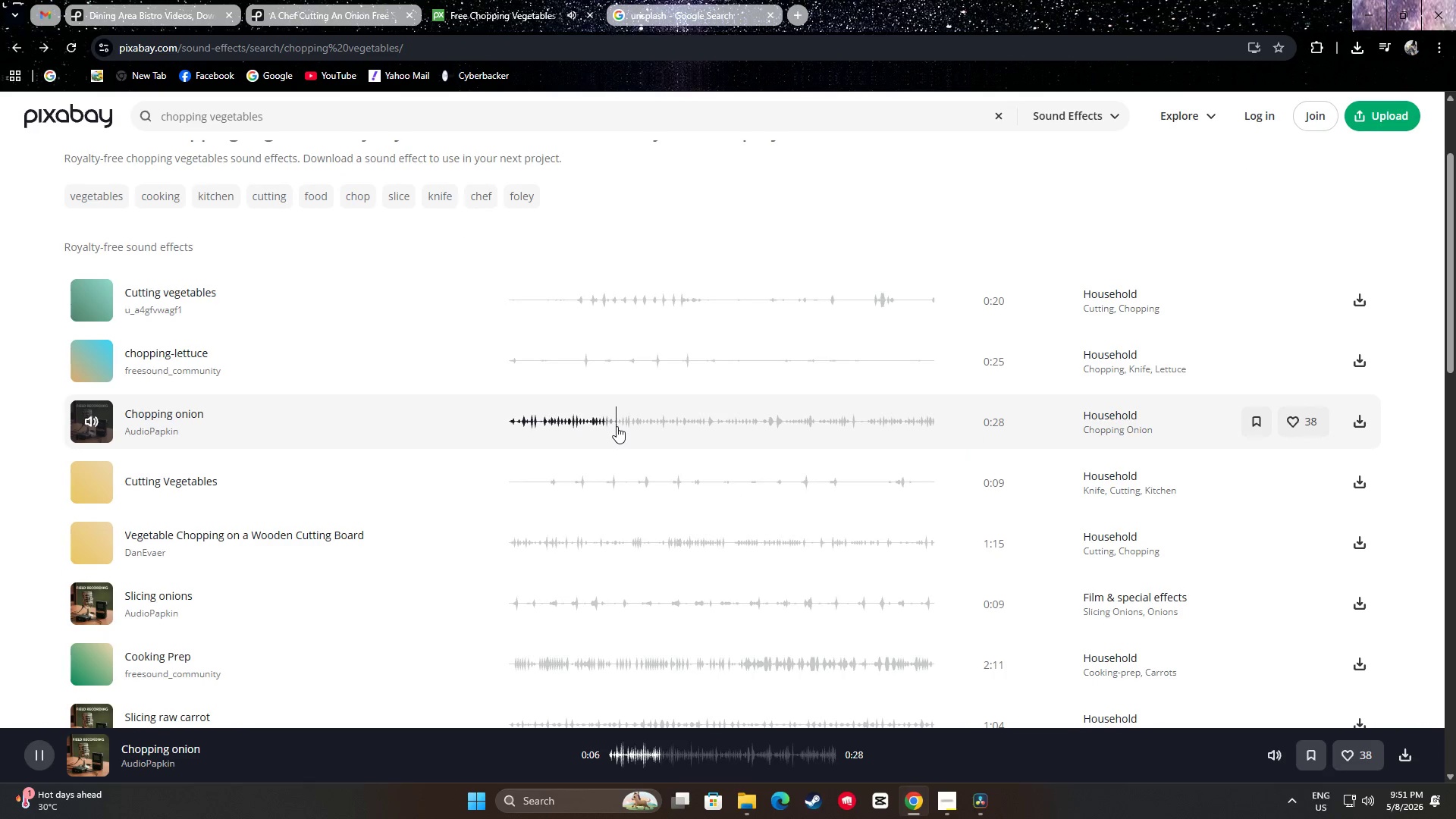 
left_click([622, 422])
 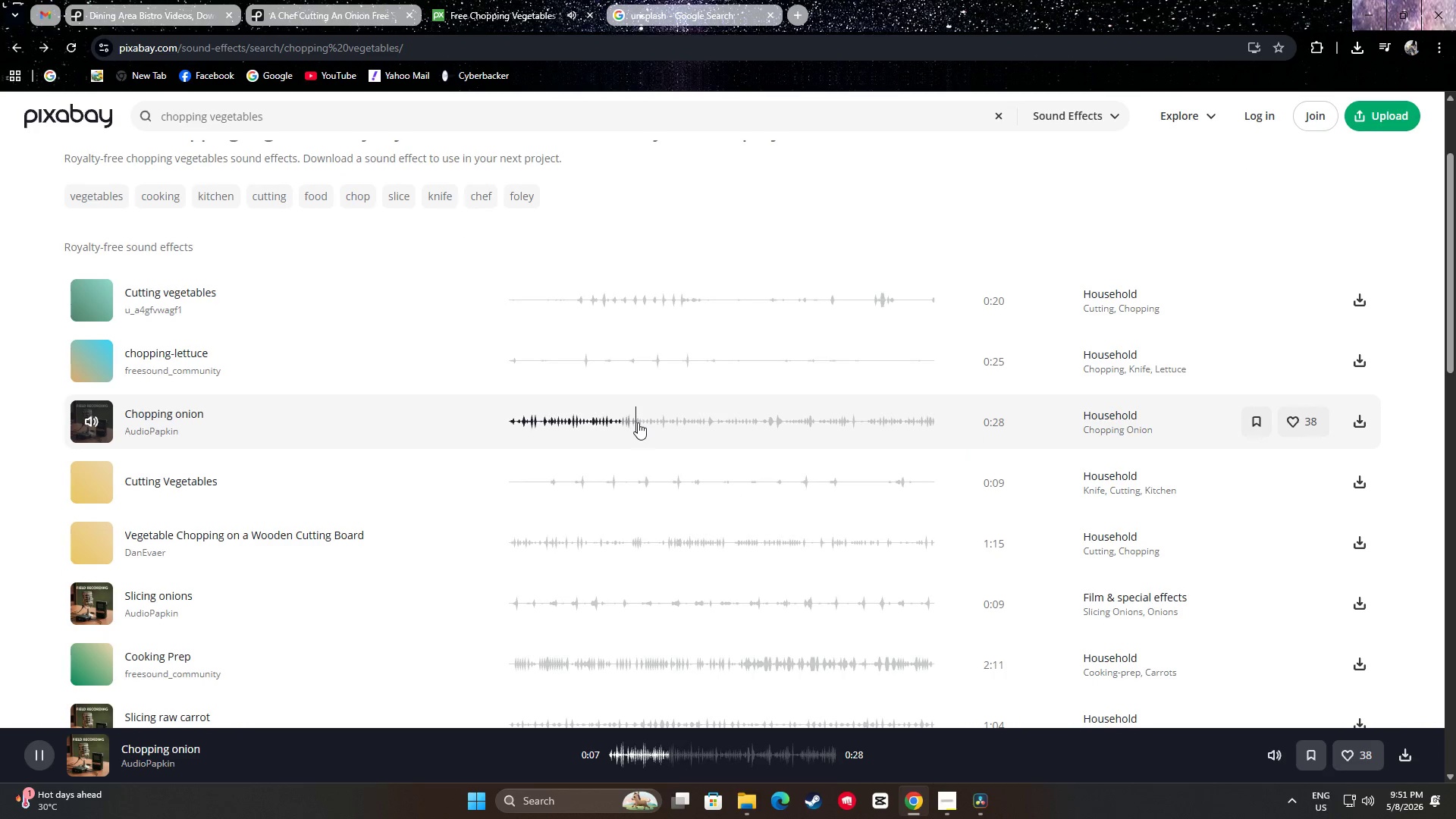 
triple_click([642, 422])
 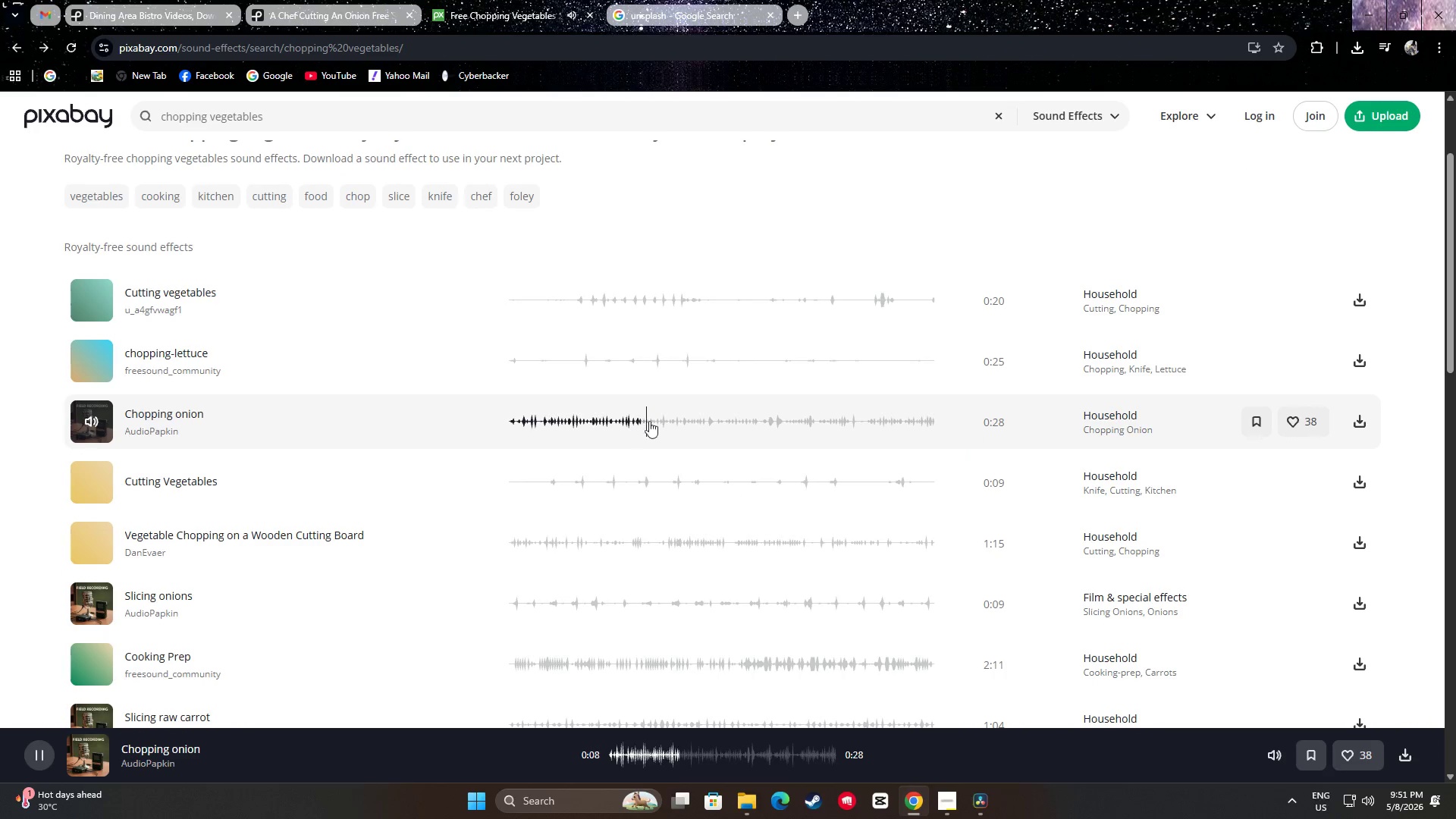 
triple_click([657, 421])
 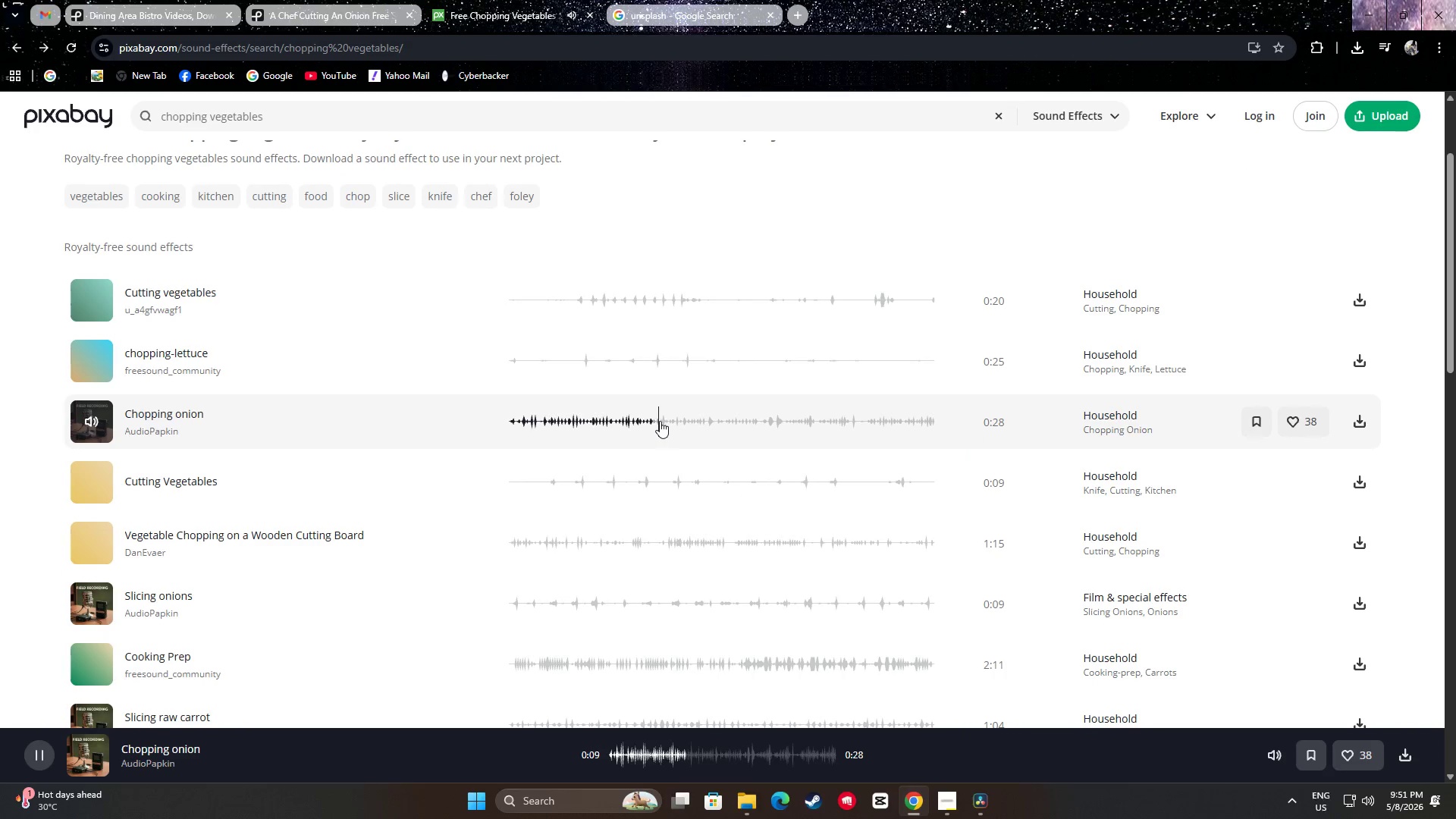 
triple_click([684, 423])
 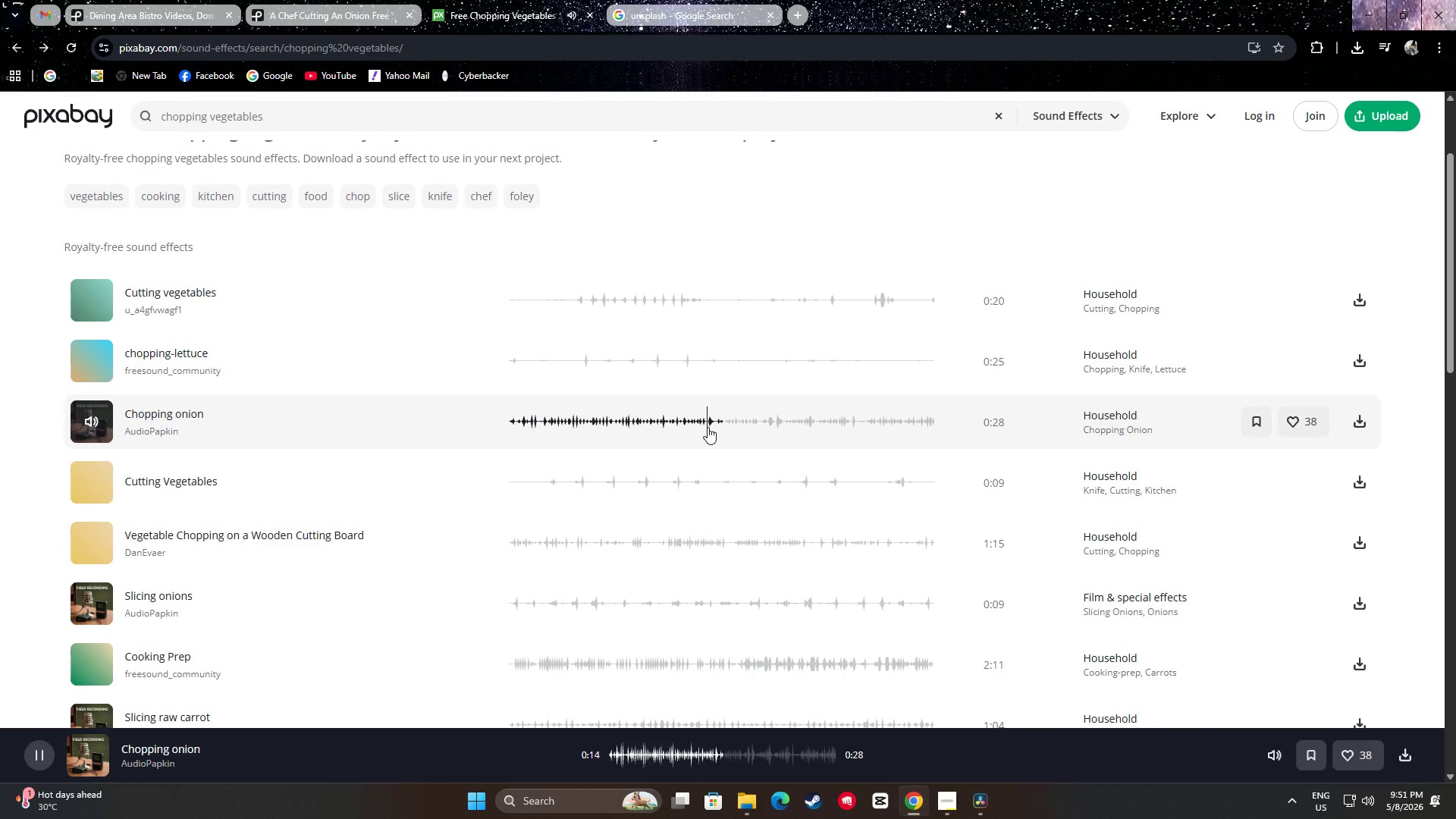 
left_click([881, 427])
 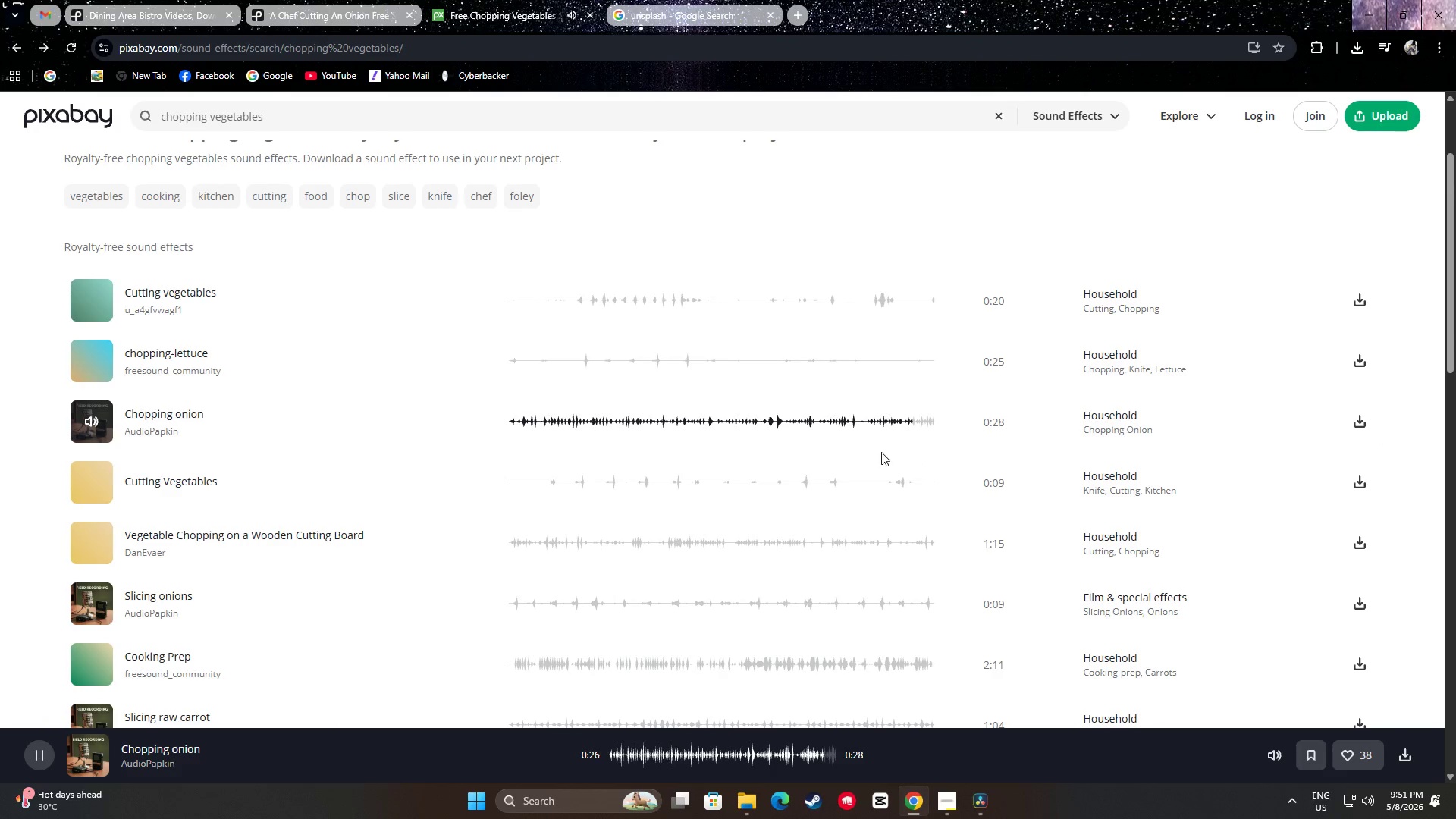 
key(Space)
 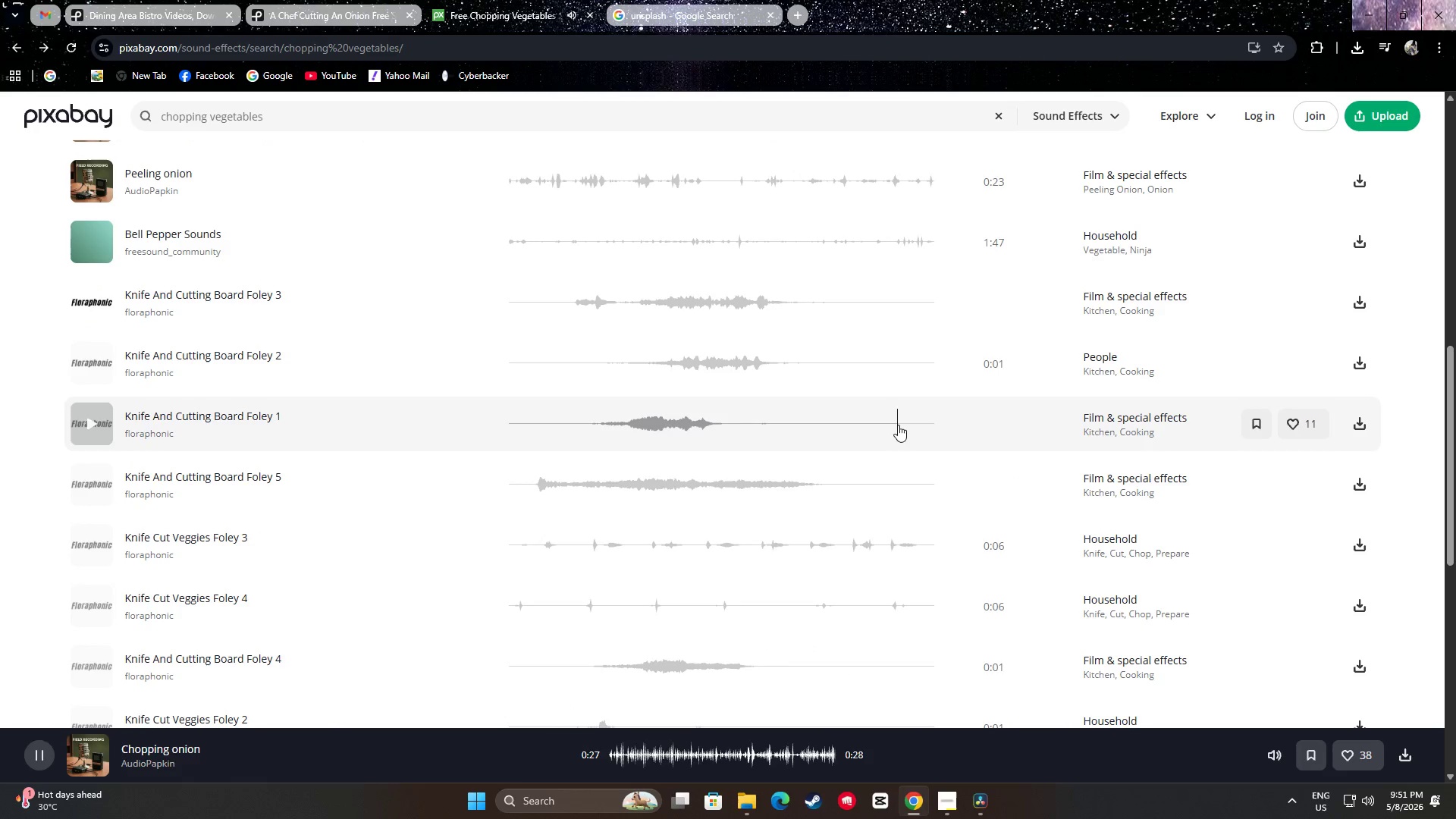 
scroll: coordinate [887, 419], scroll_direction: up, amount: 8.0
 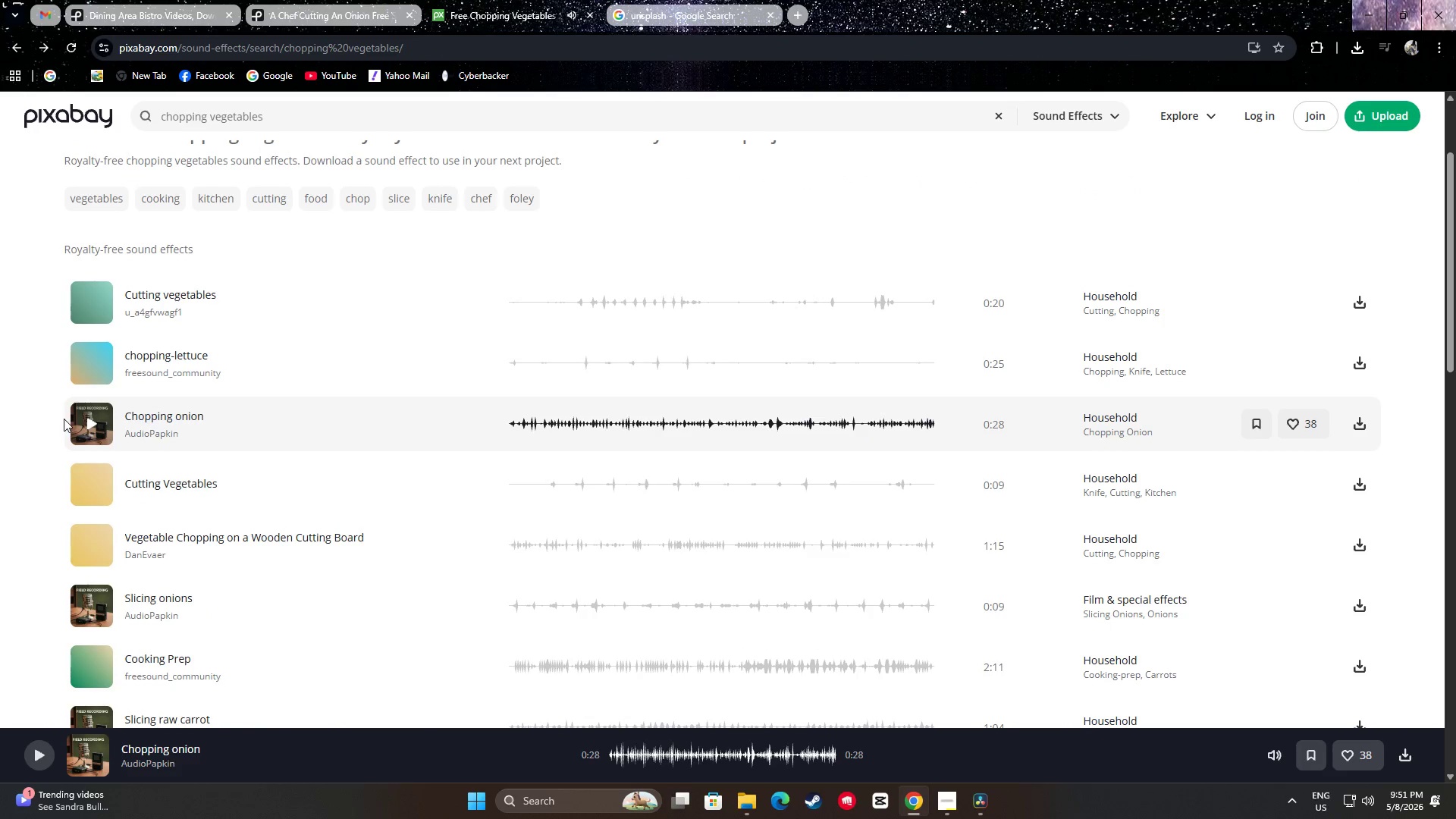 
left_click([89, 422])
 